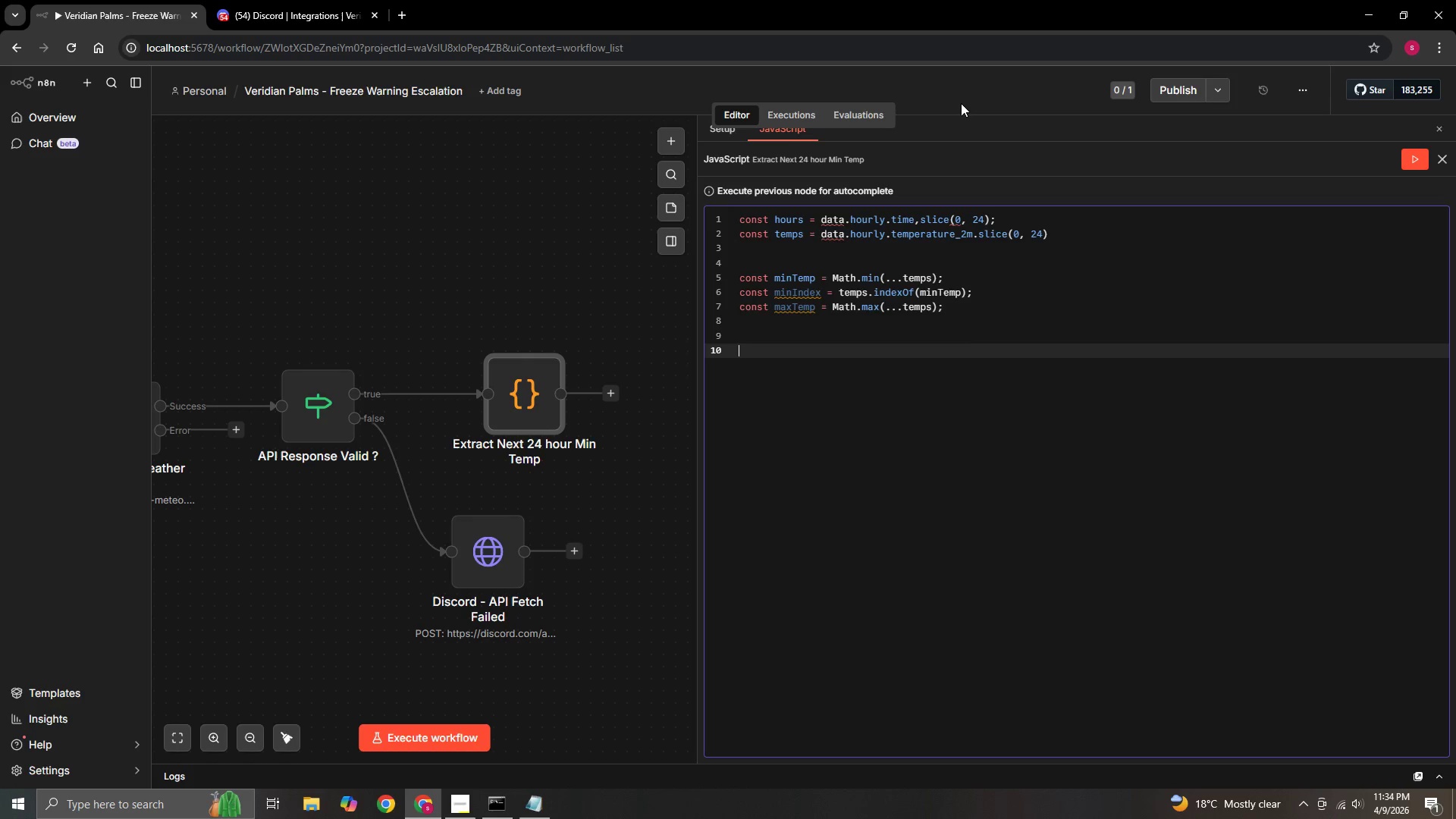 
type(const minTempC = ((minTemp -34)
key(Backspace)
type(2)
 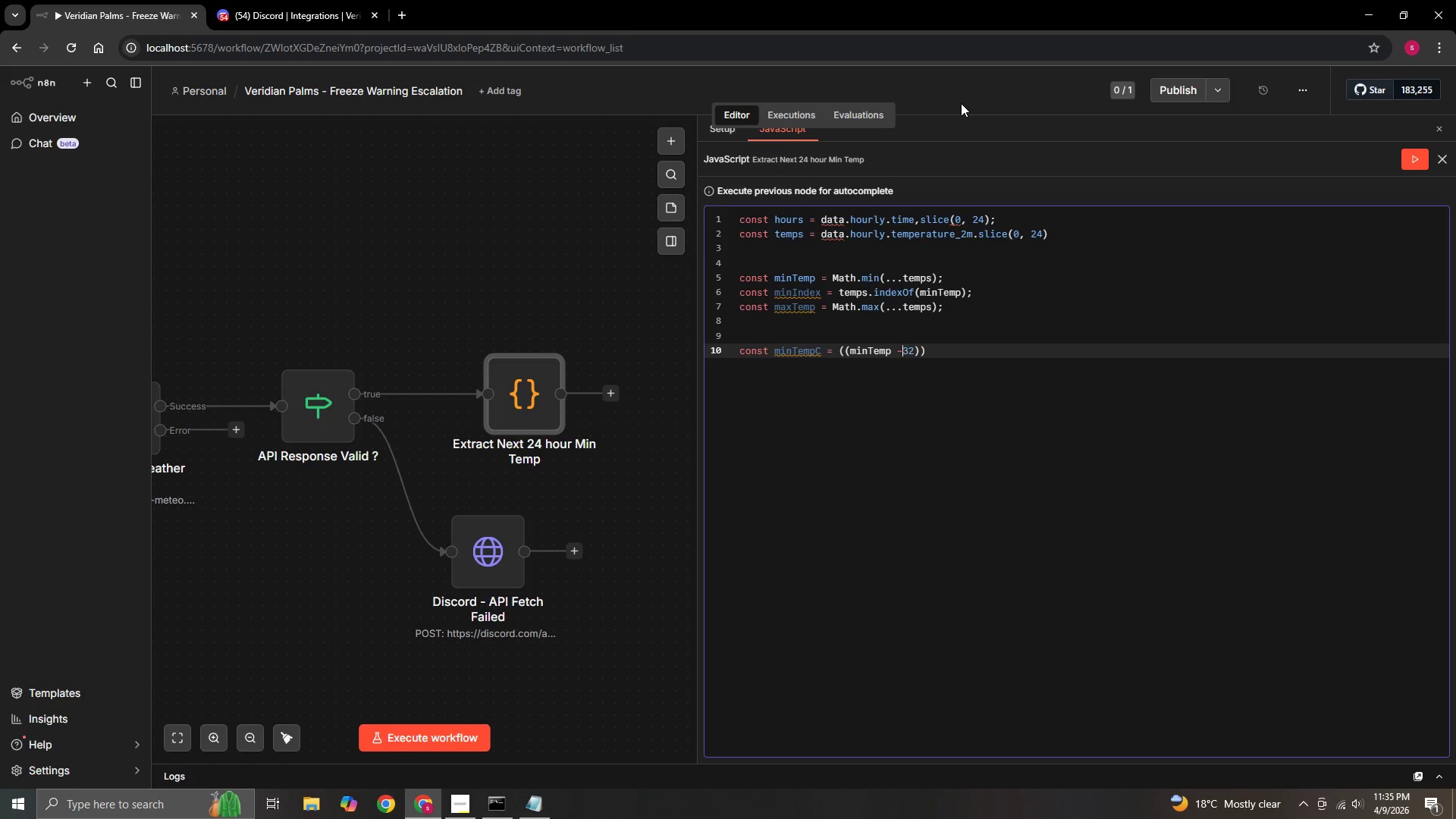 
 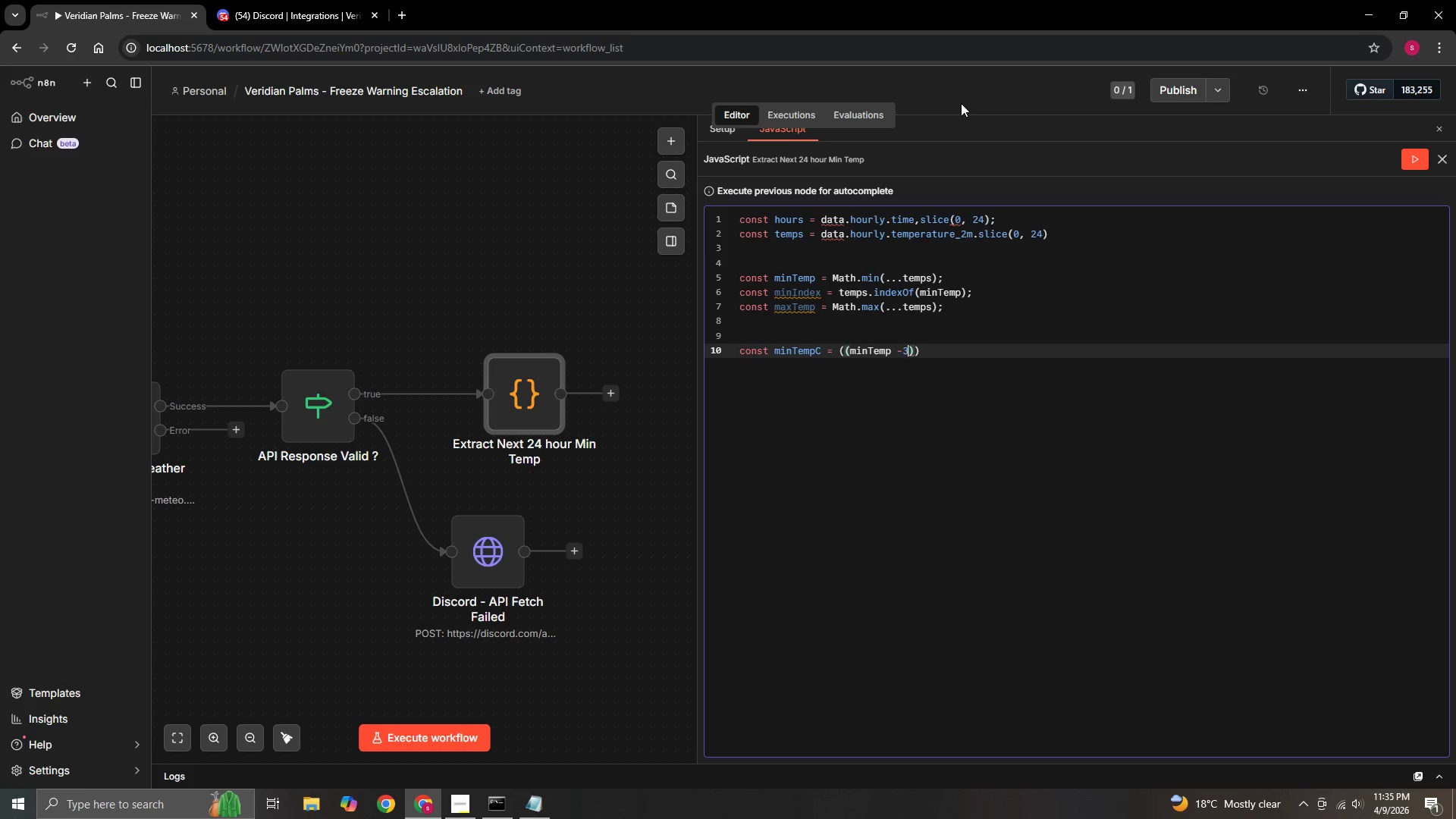 
key(ArrowLeft)
 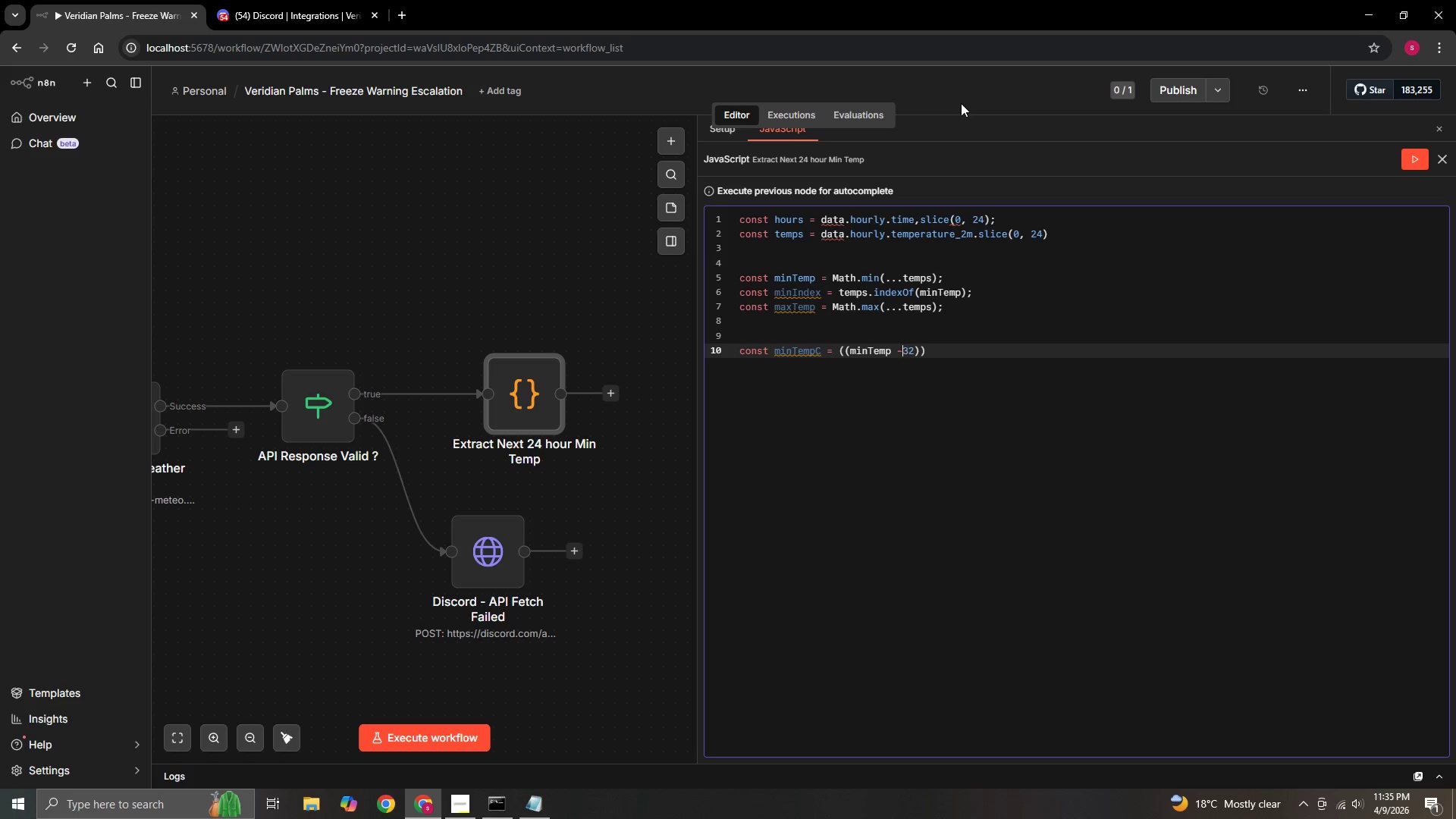 
key(ArrowLeft)
 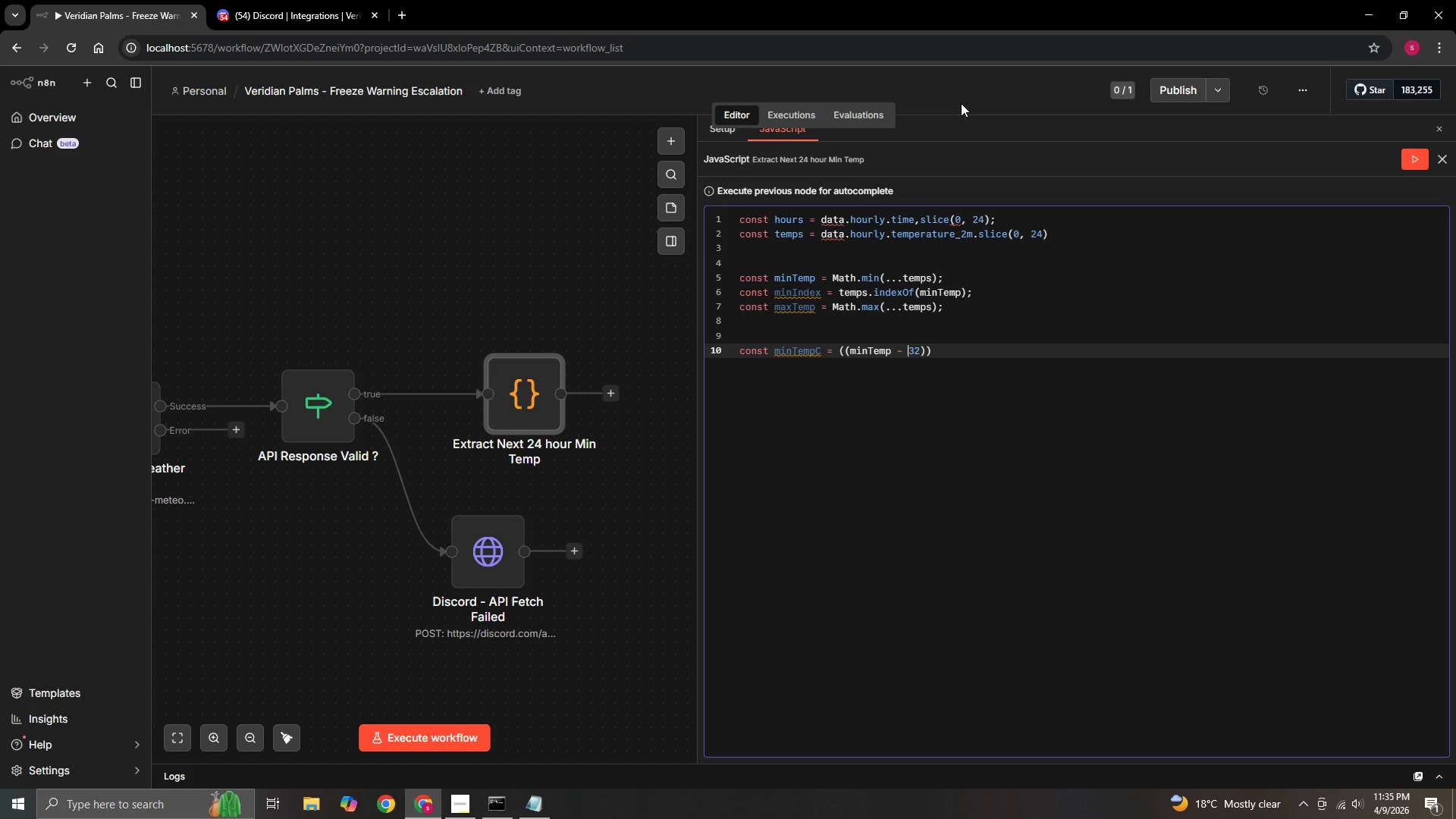 
key(Space)
 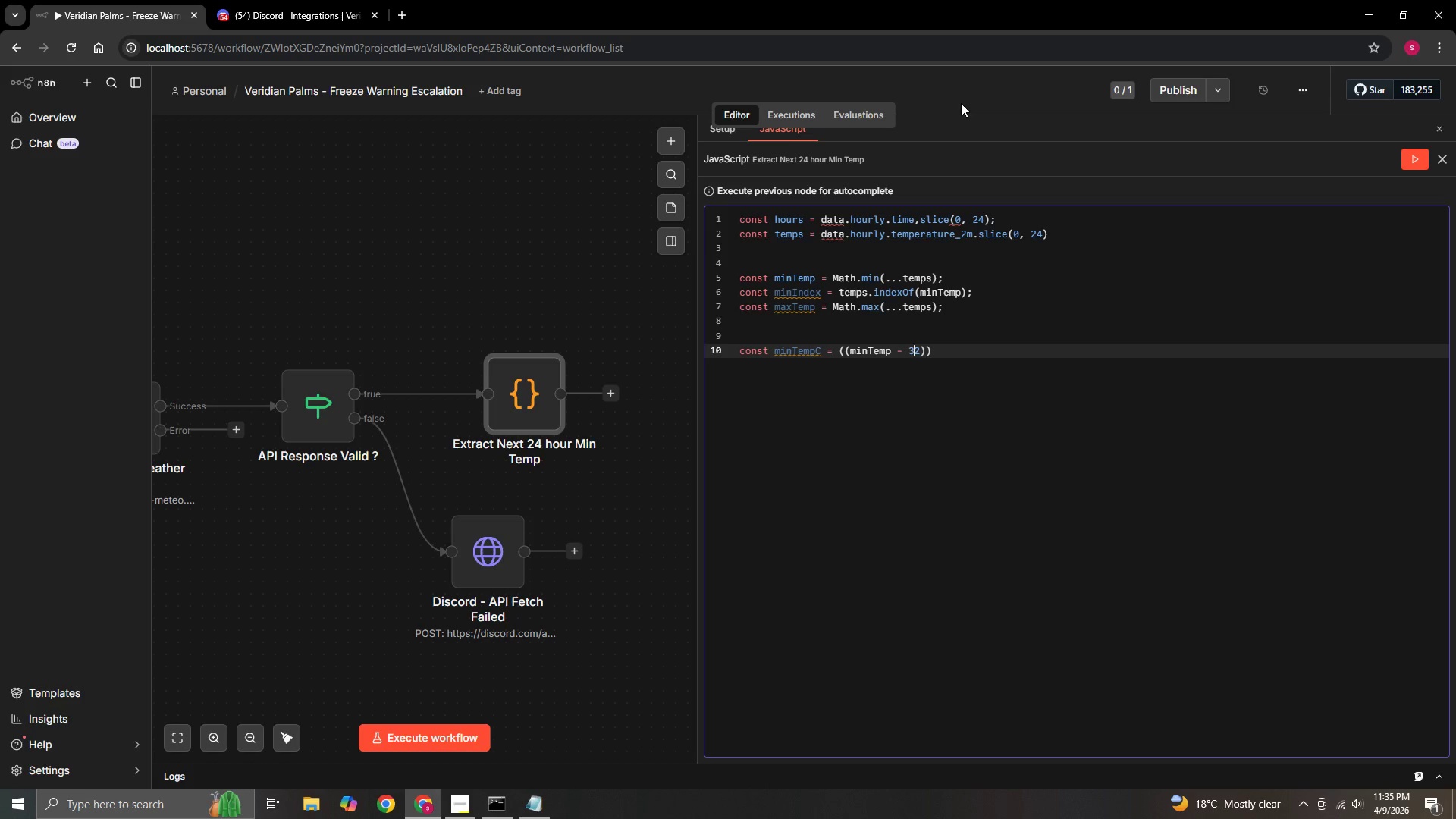 
key(ArrowRight)
 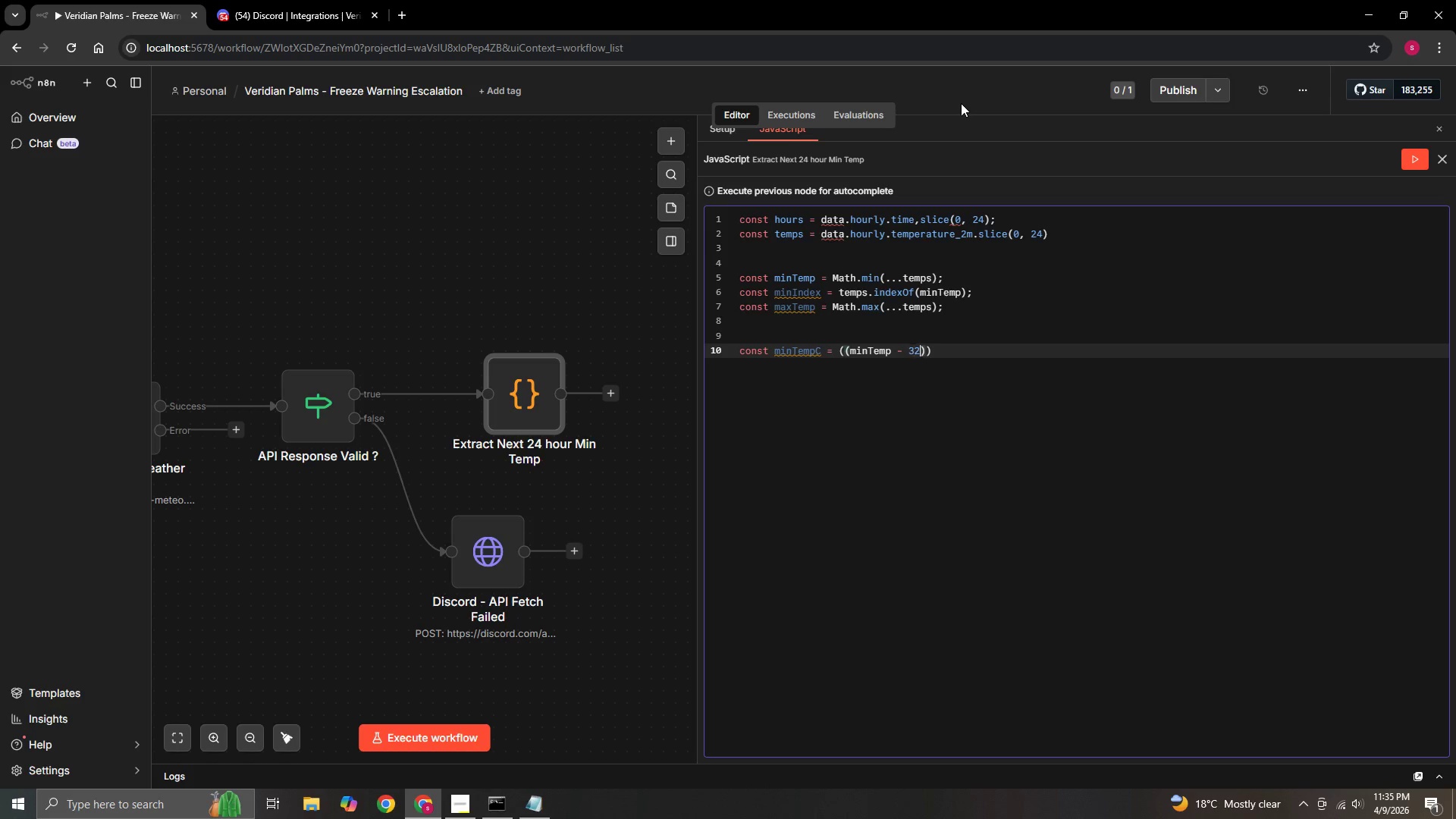 
key(ArrowRight)
 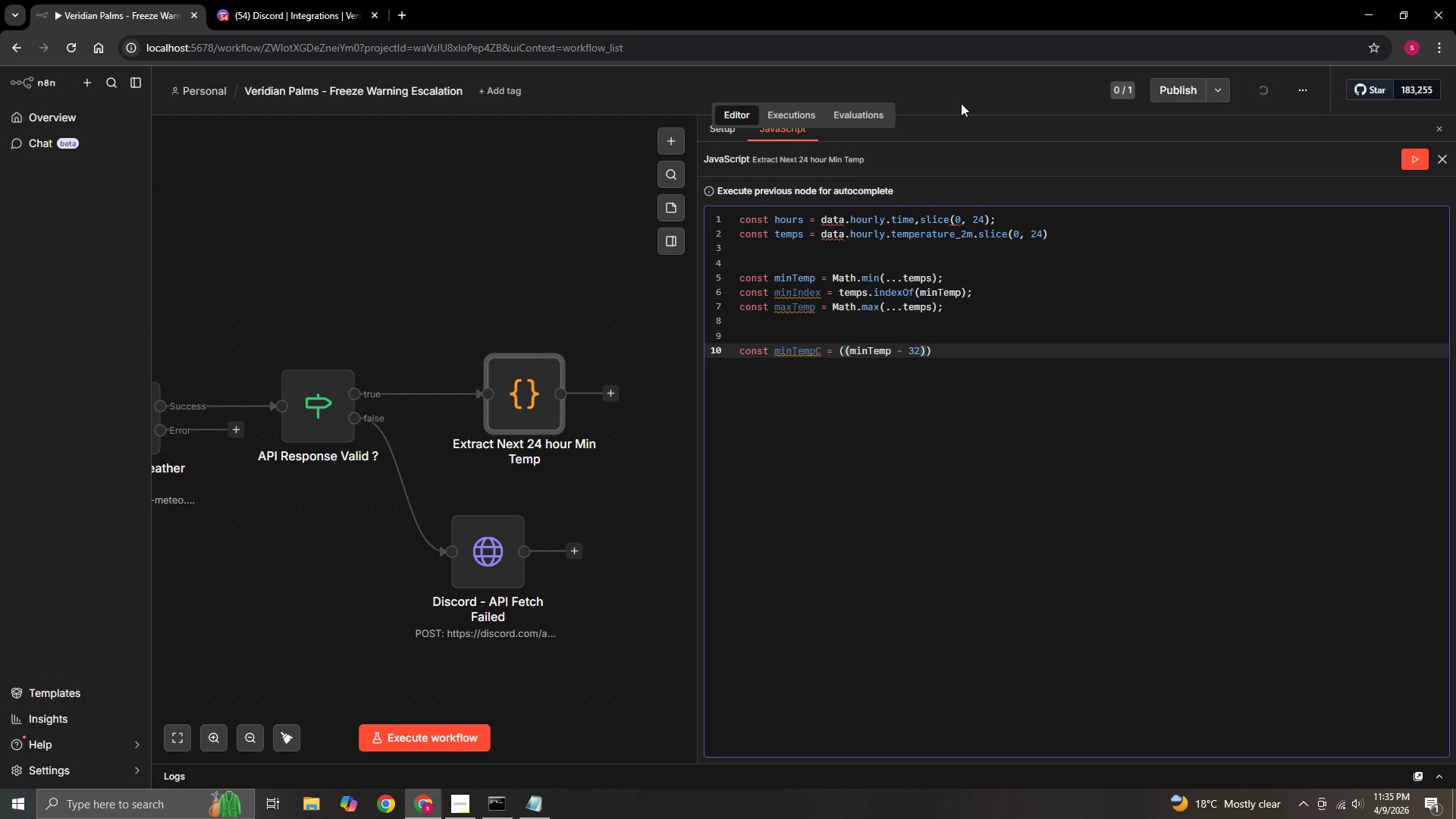 
key(ArrowRight)
 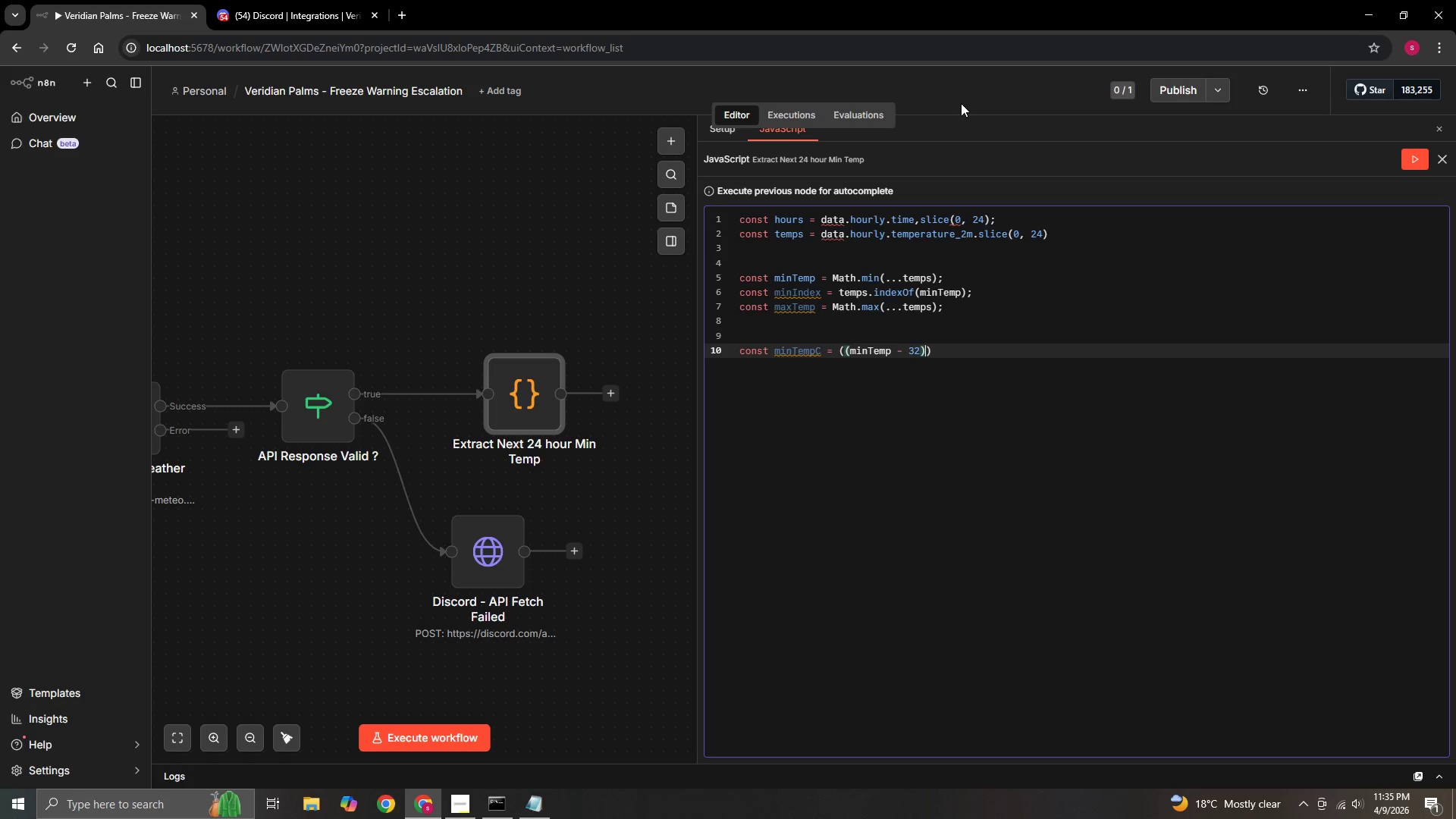 
key(Space)
 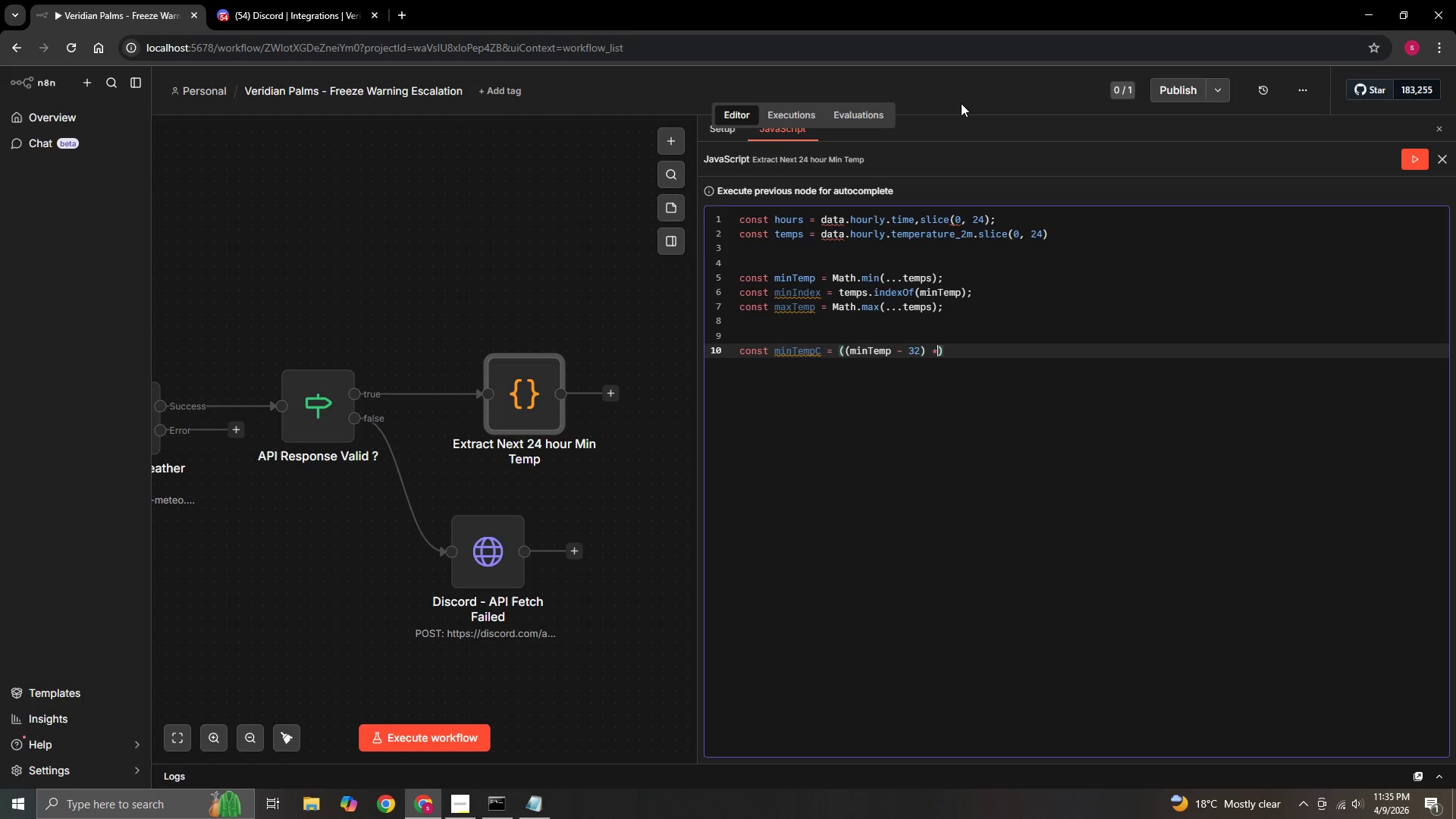 
key(NumpadMultiply)
 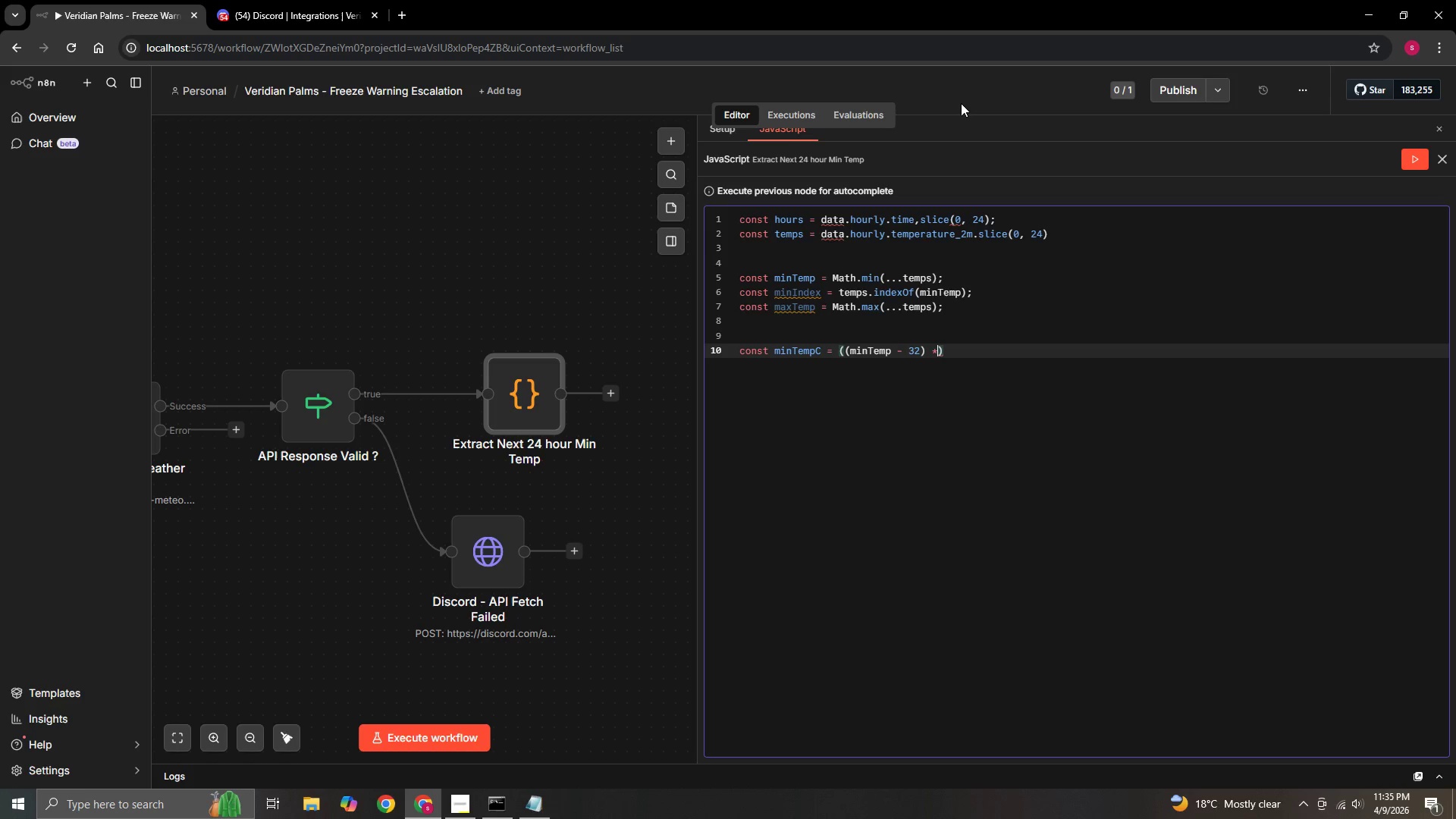 
key(Space)
 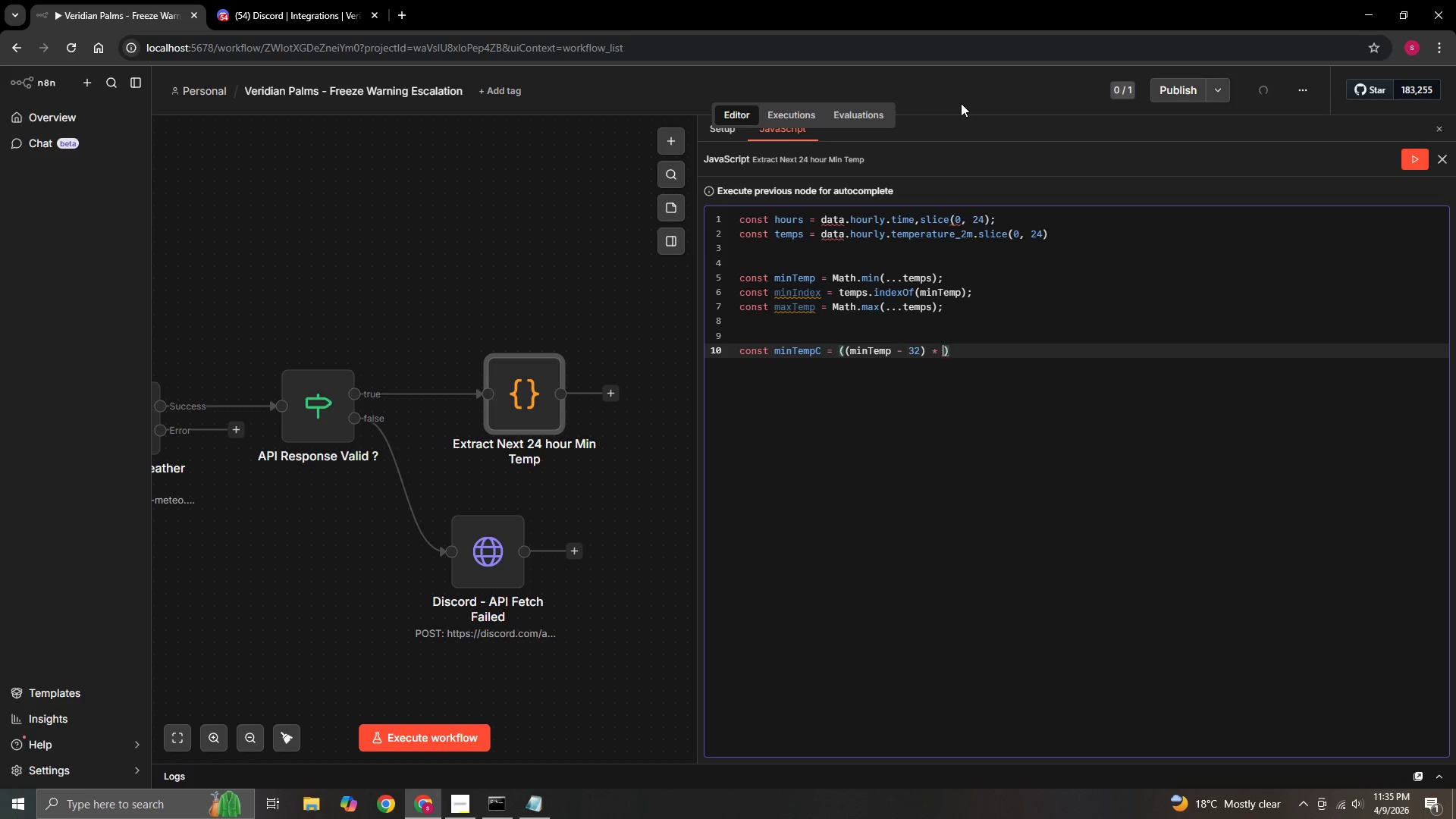 
key(Numpad5)
 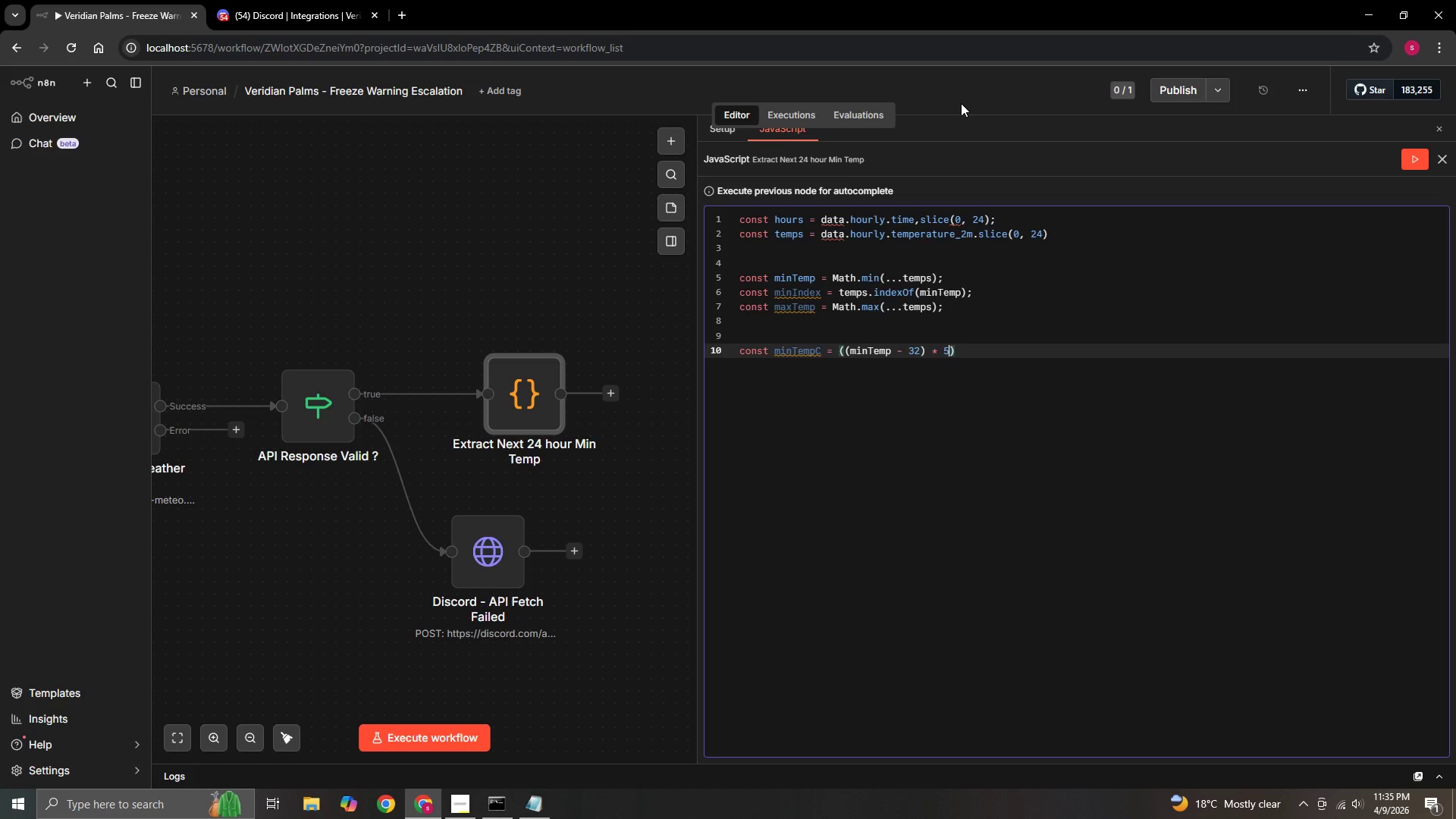 
key(NumpadDivide)
 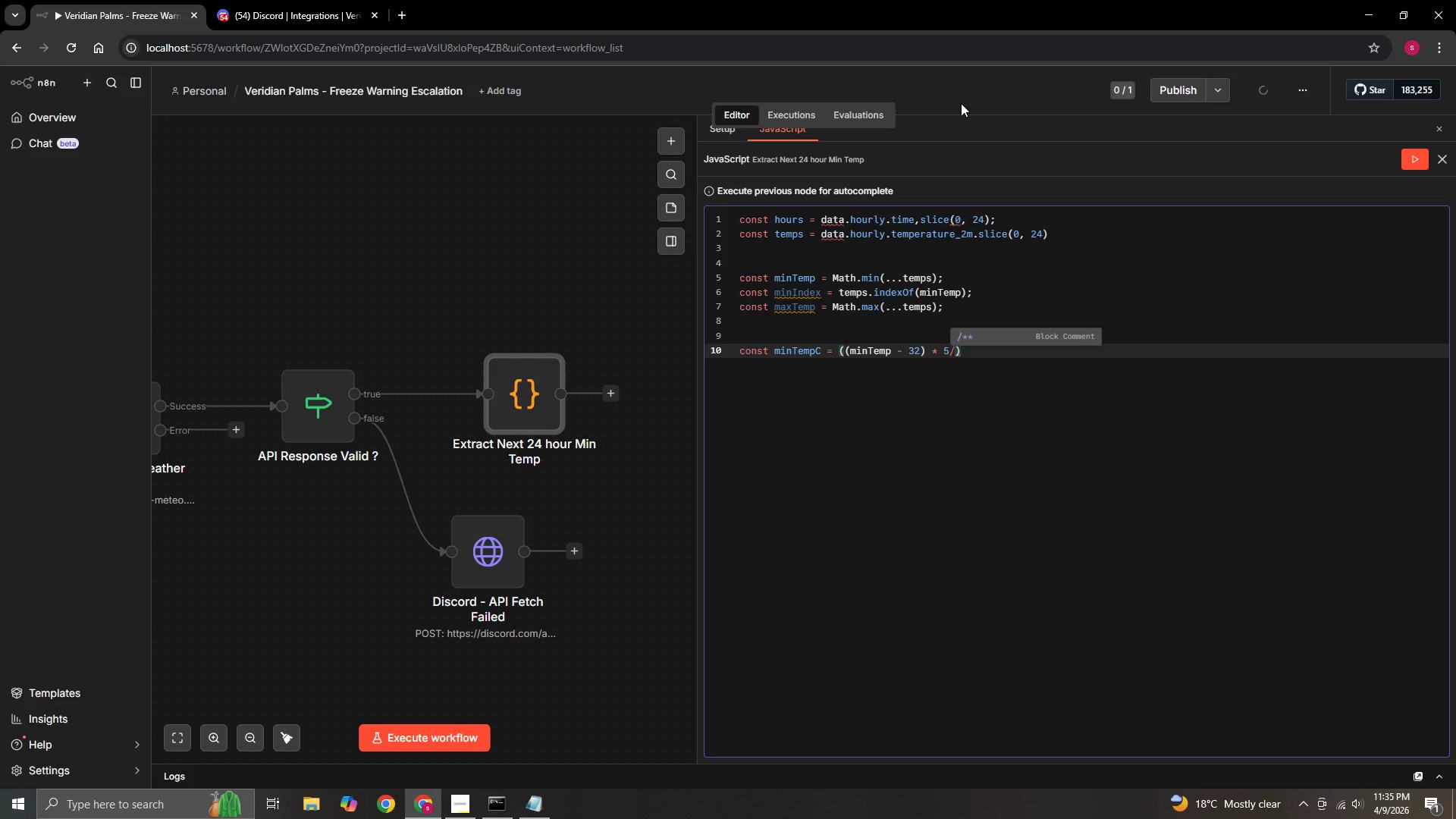 
key(Space)
 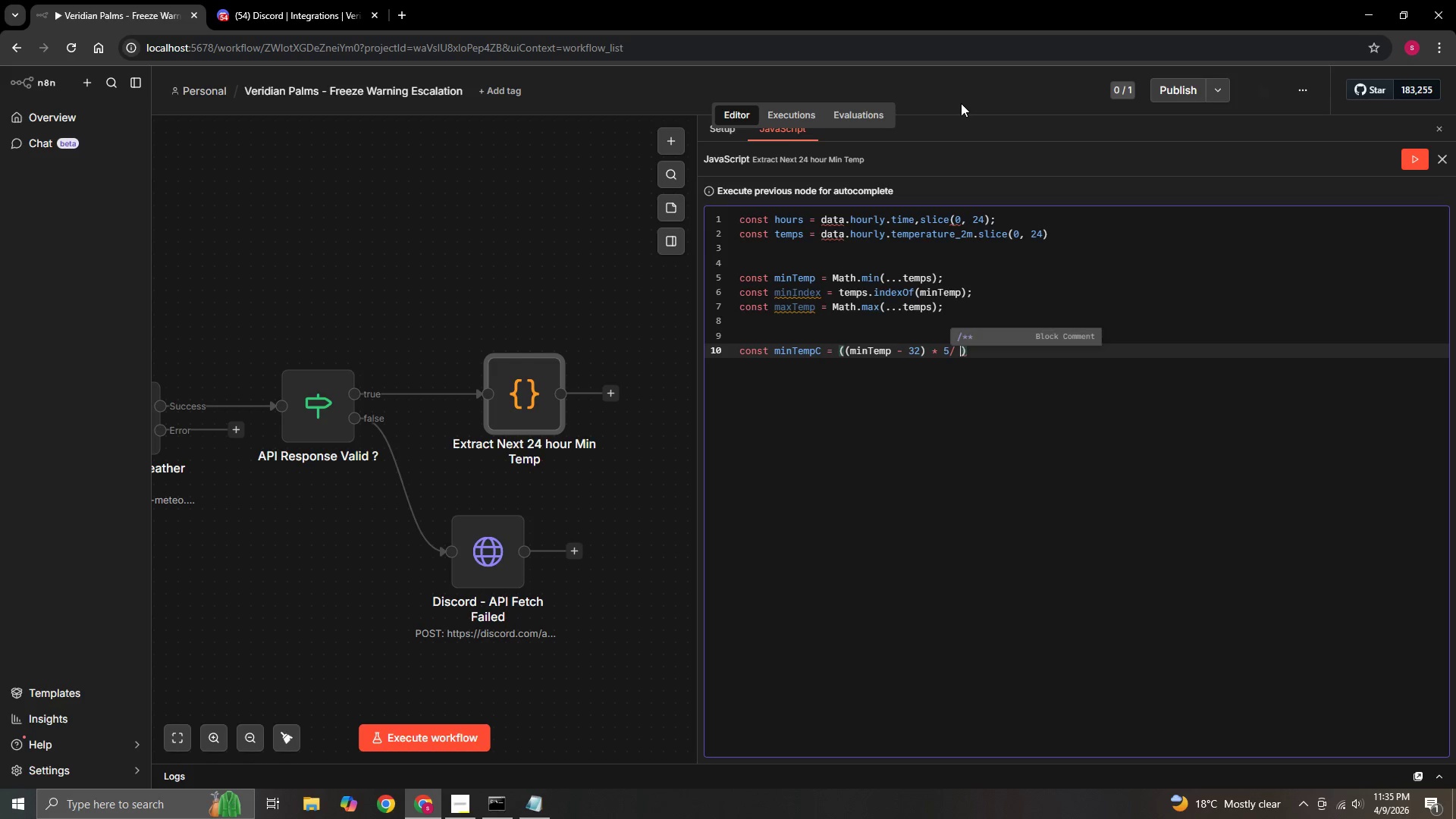 
key(Numpad9)
 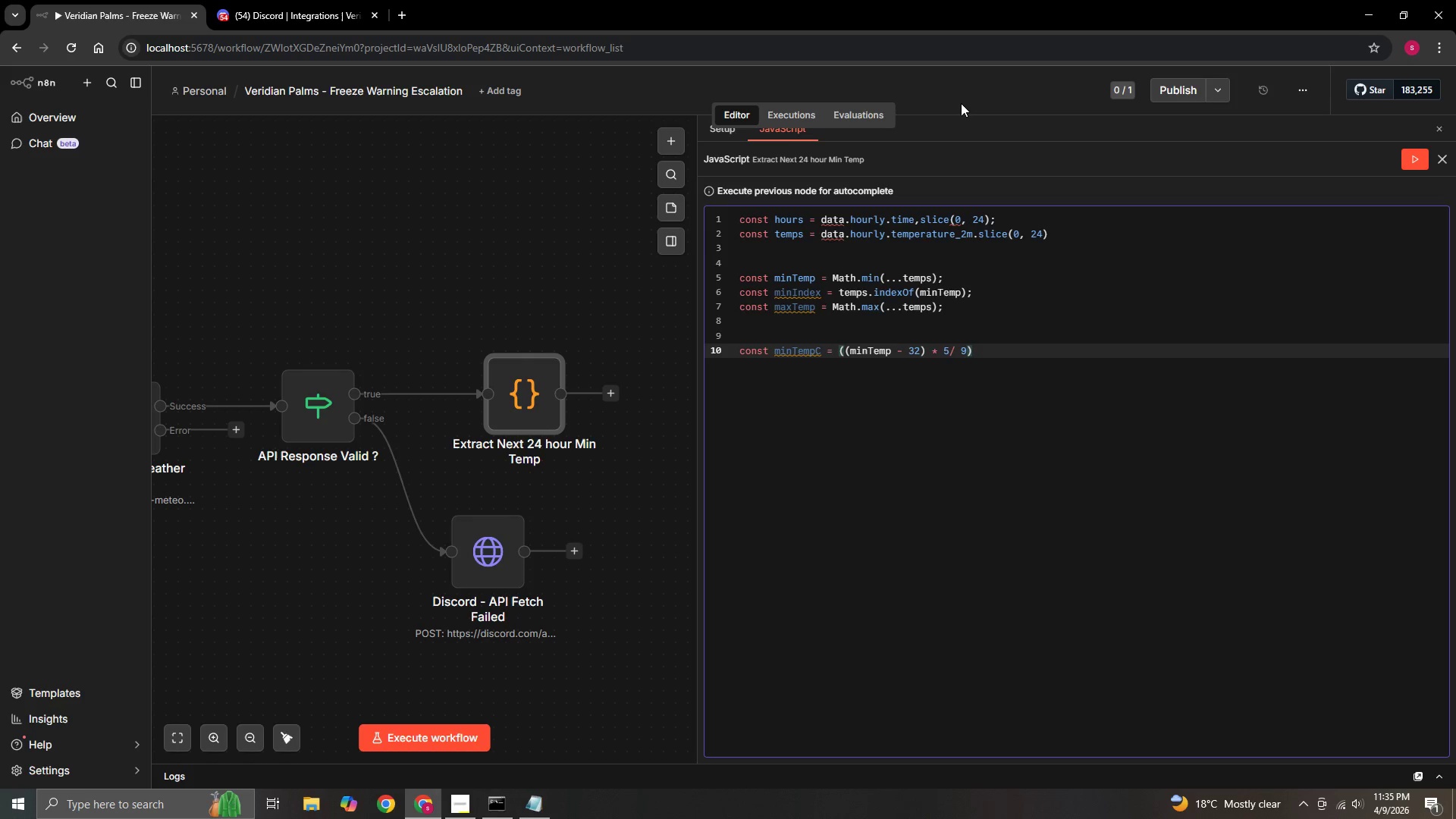 
key(ArrowRight)
 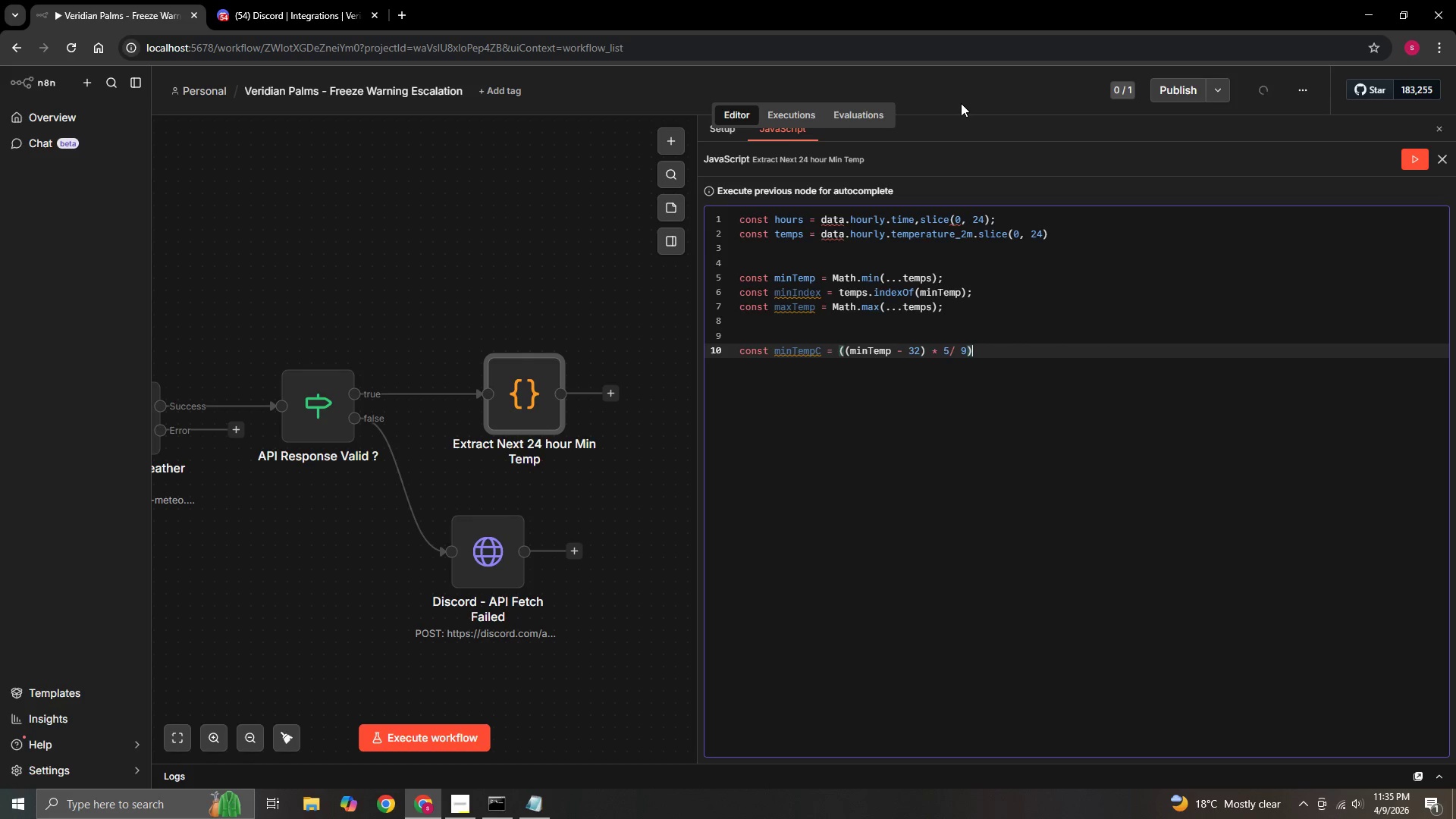 
type(.toFixed)
 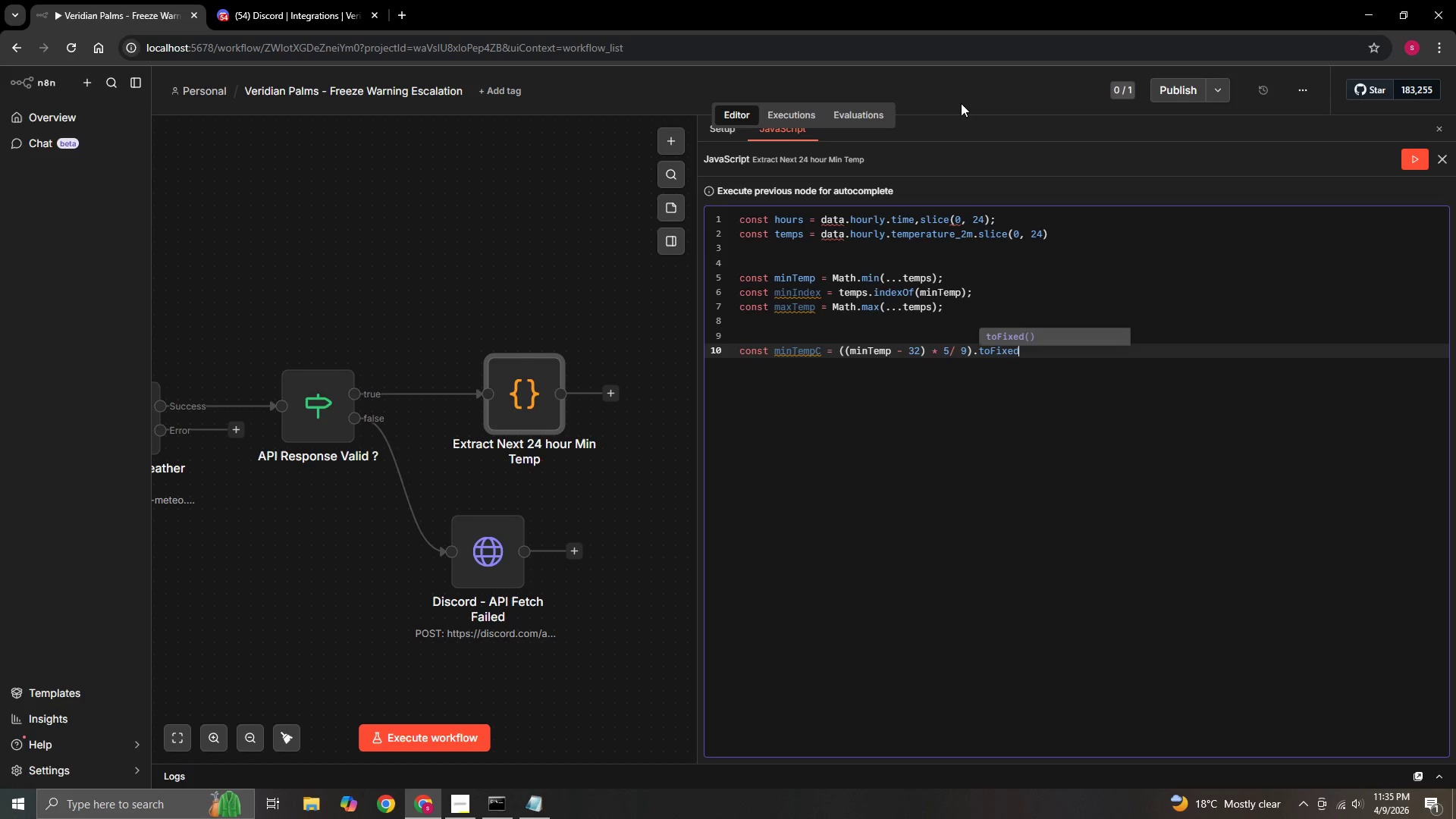 
key(Enter)
 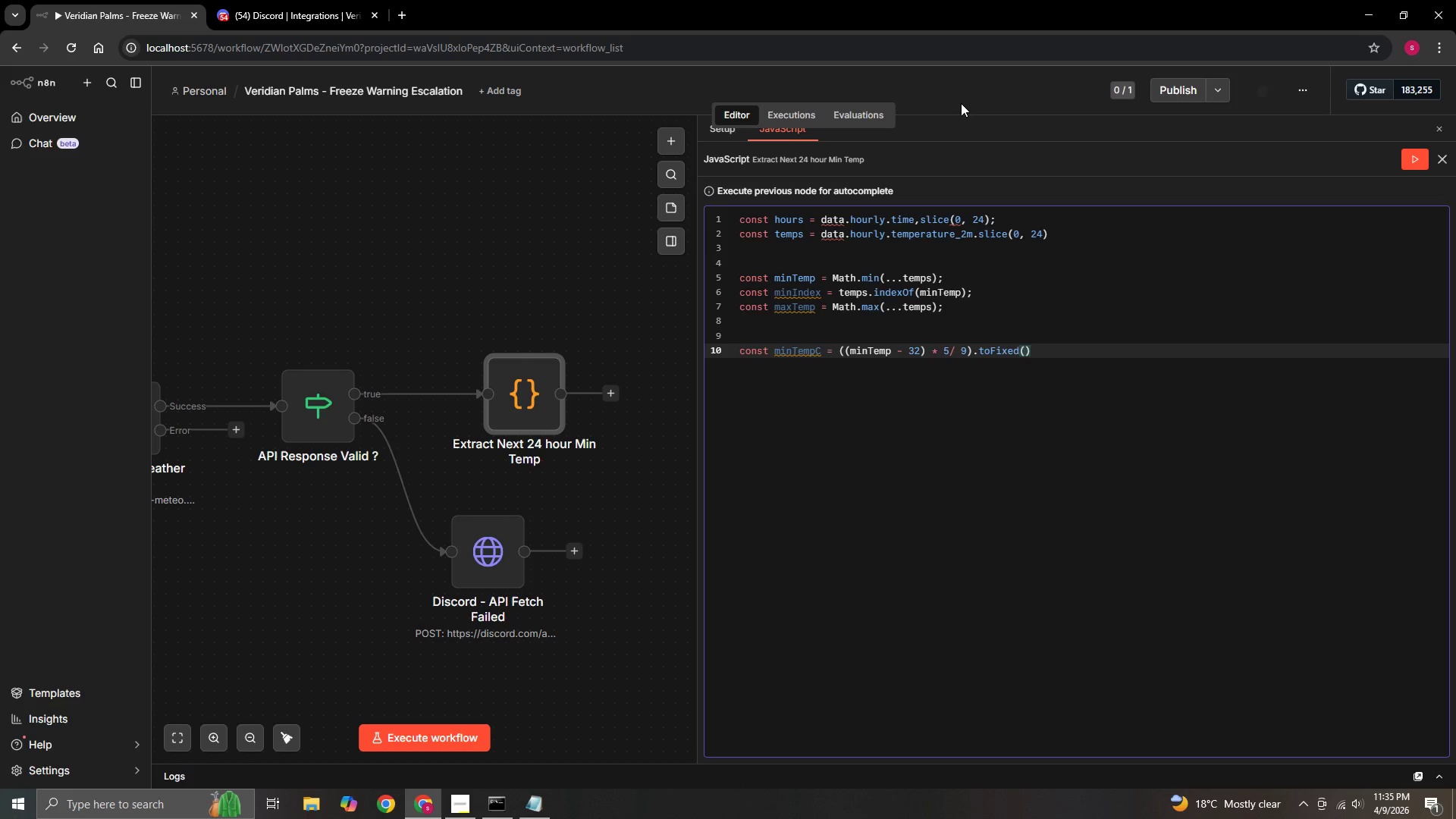 
key(1)
 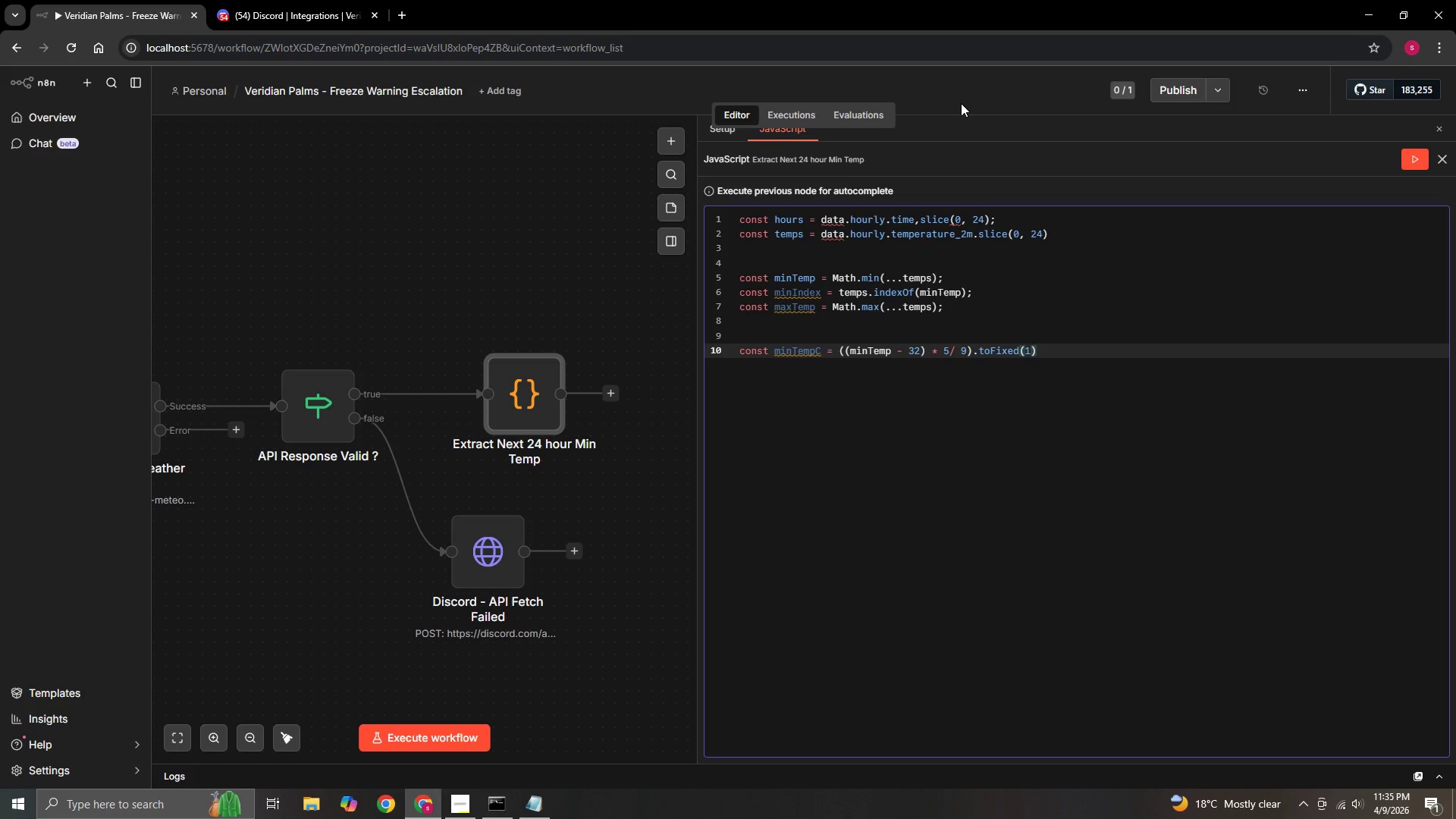 
key(ArrowRight)
 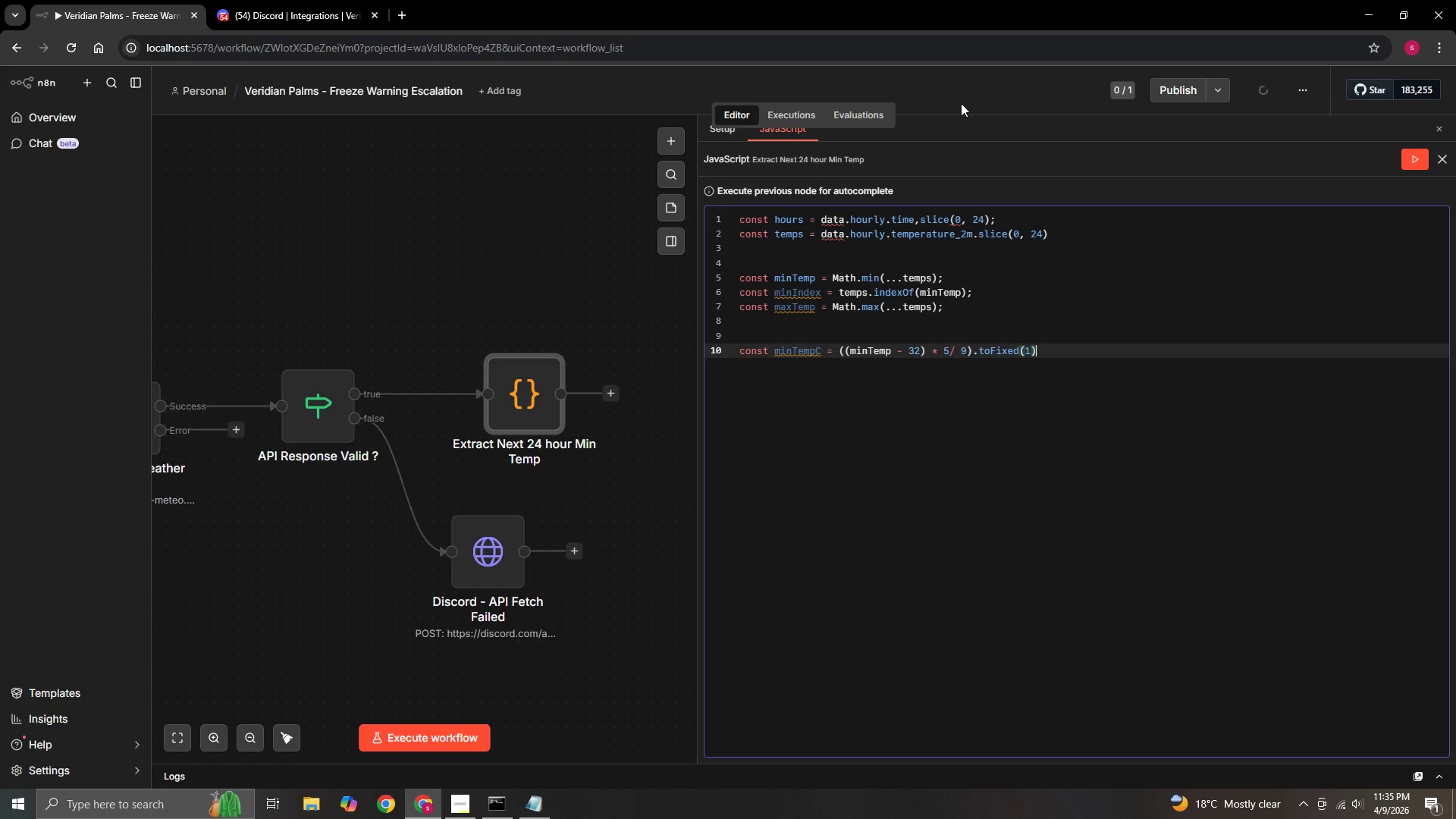 
key(Semicolon)
 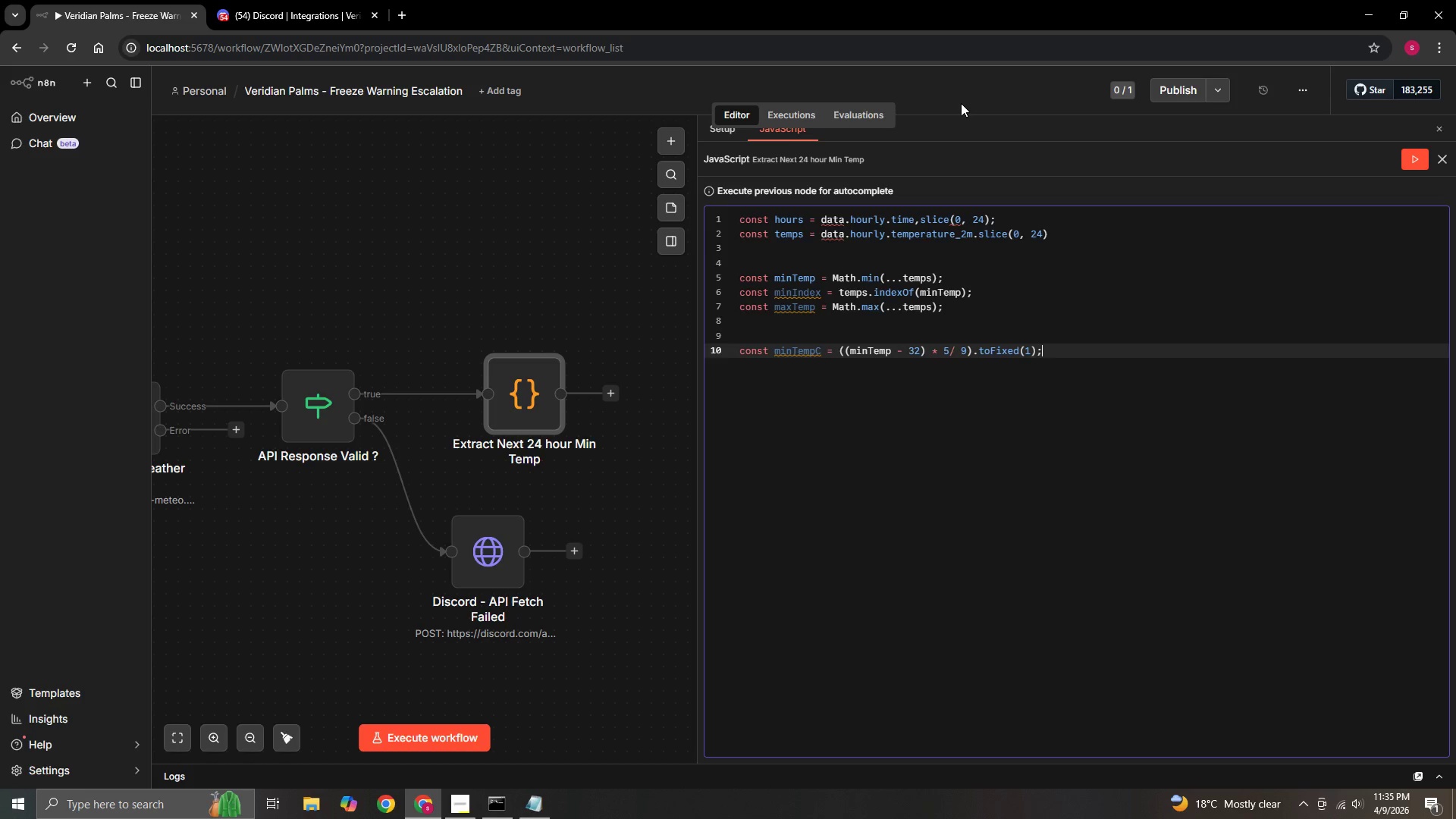 
key(Enter)
 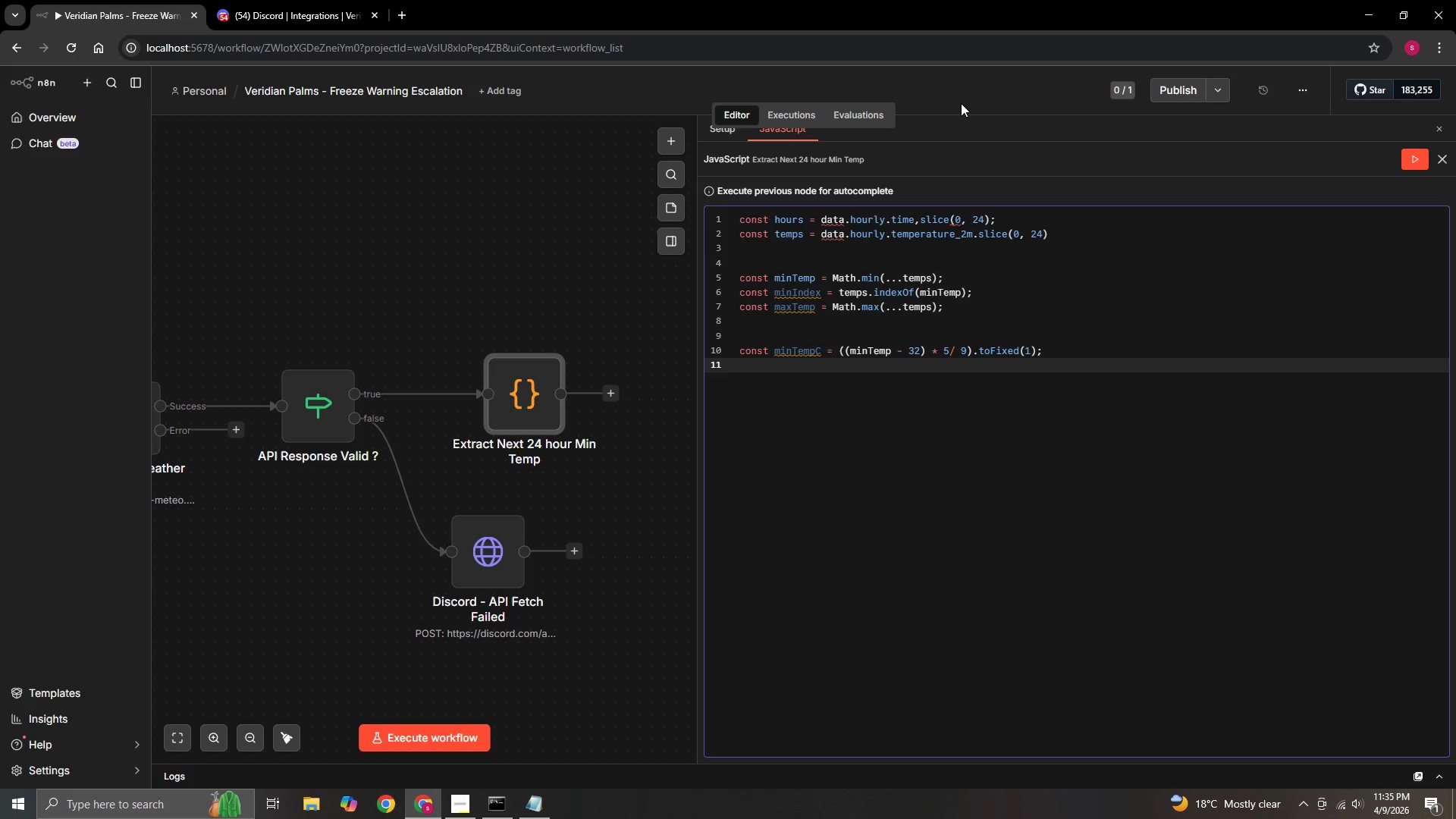 
key(Enter)
 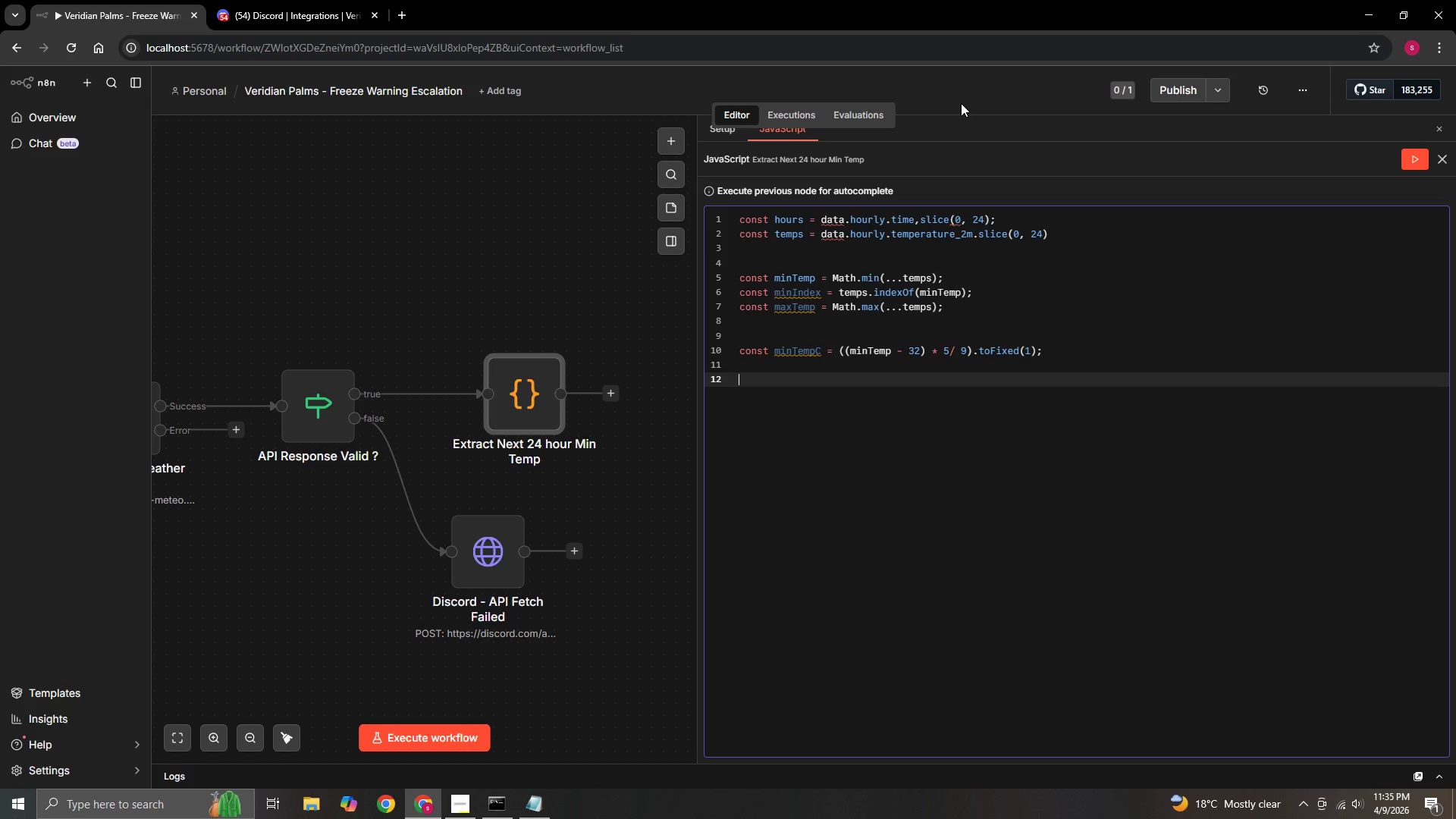 
wait(7.17)
 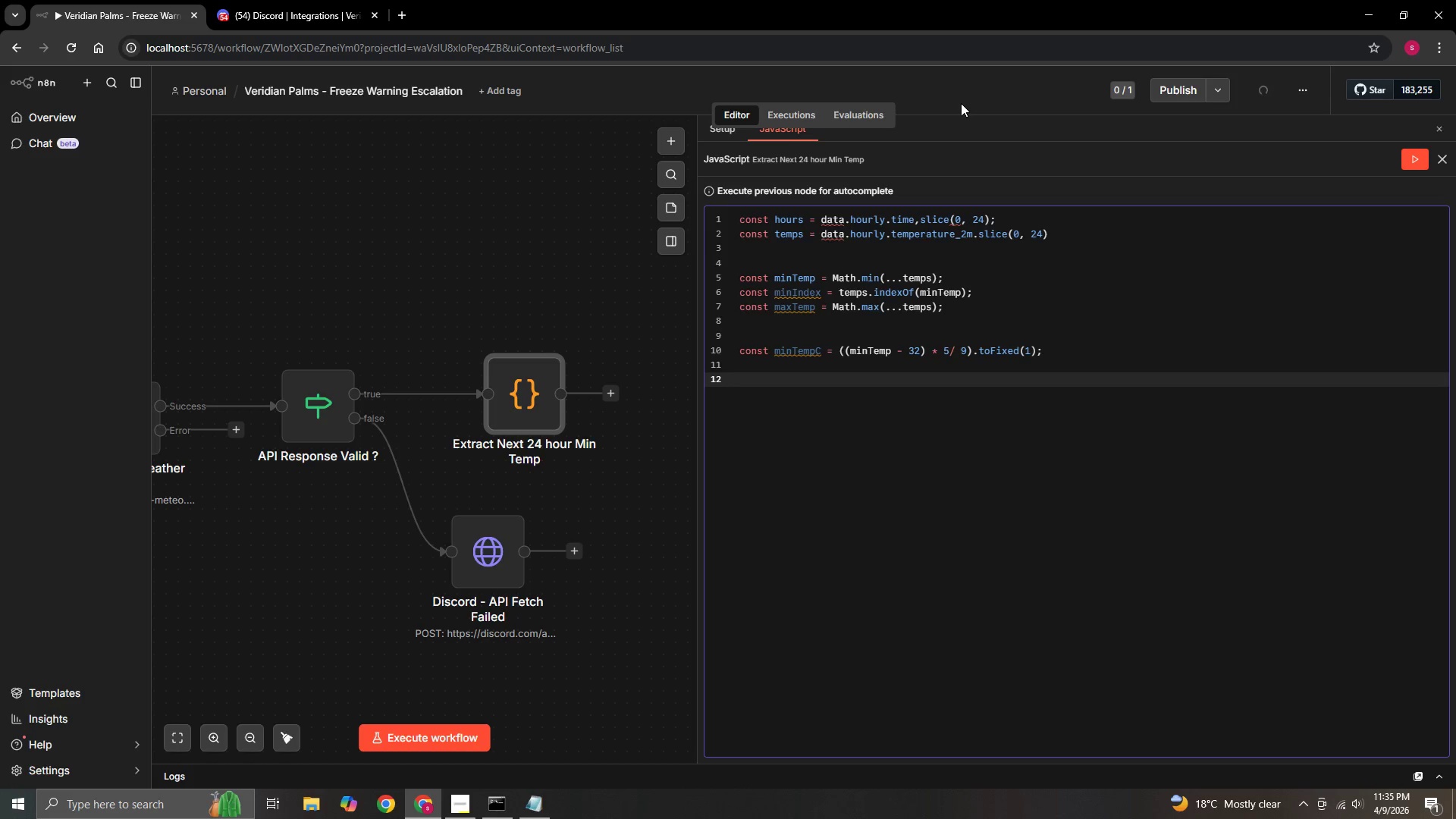 
type(return [{)
 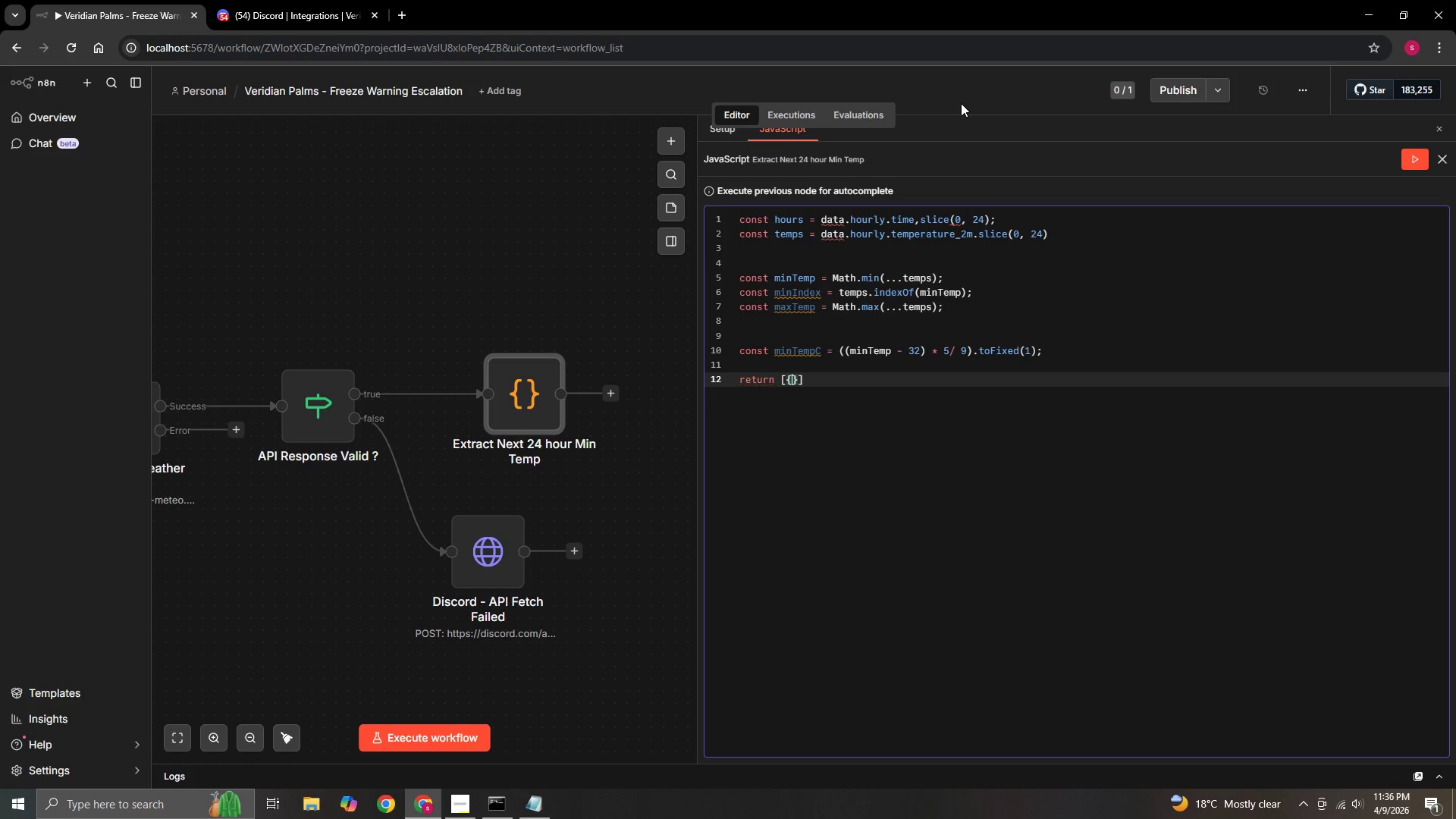 
key(Enter)
 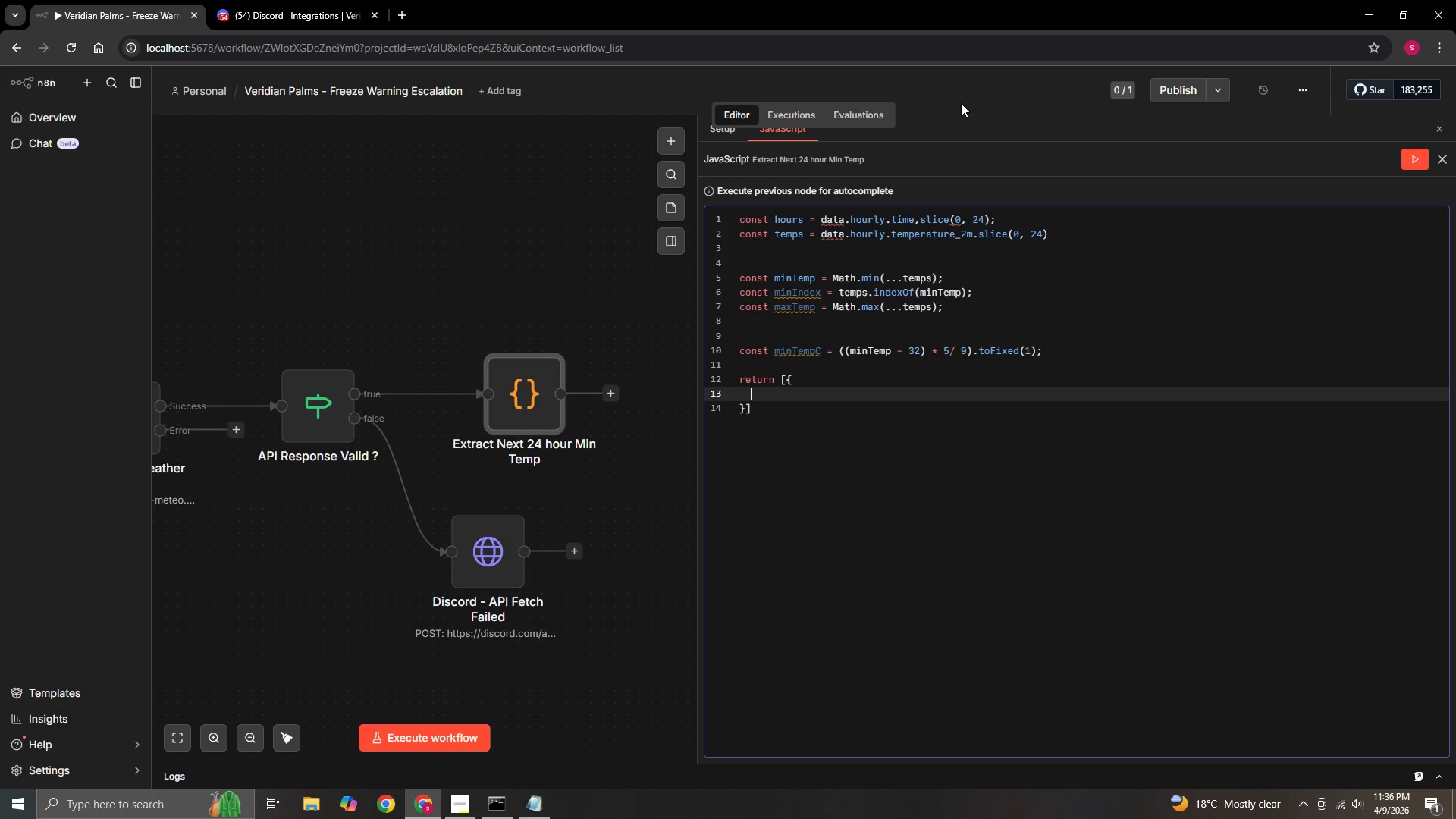 
type(json: {)
 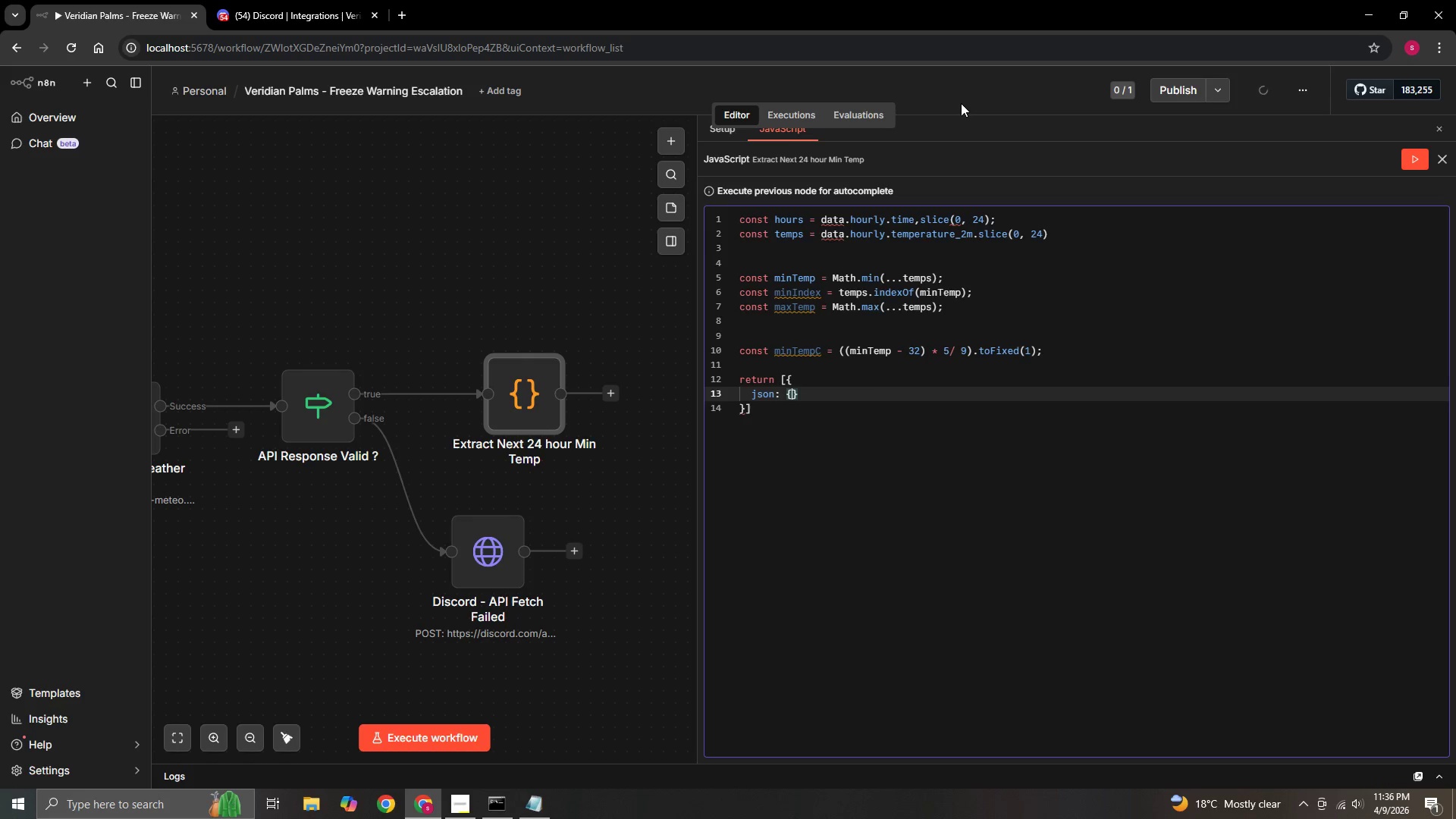 
key(Enter)
 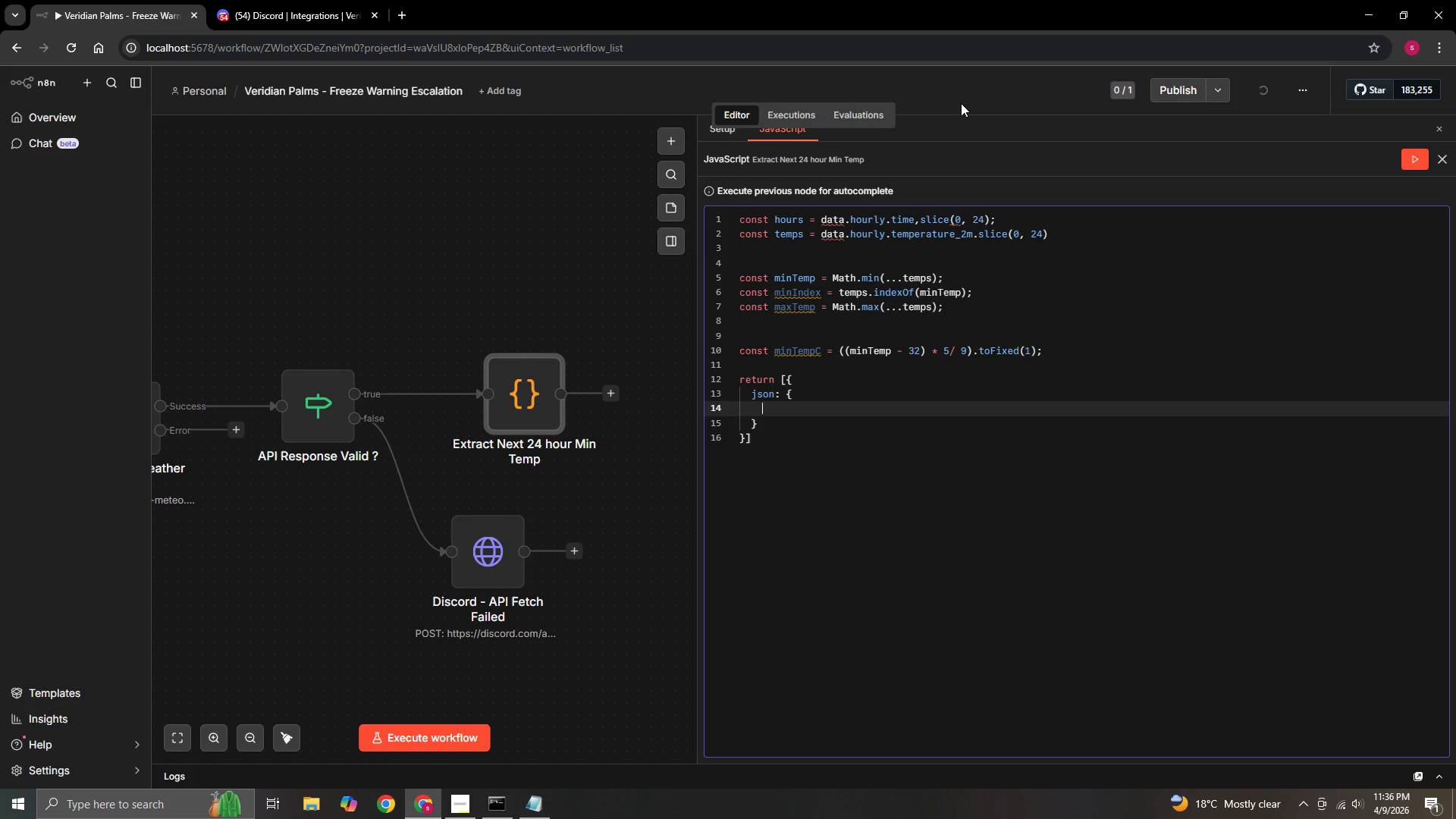 
type( )
key(Backspace)
type(city_name)
 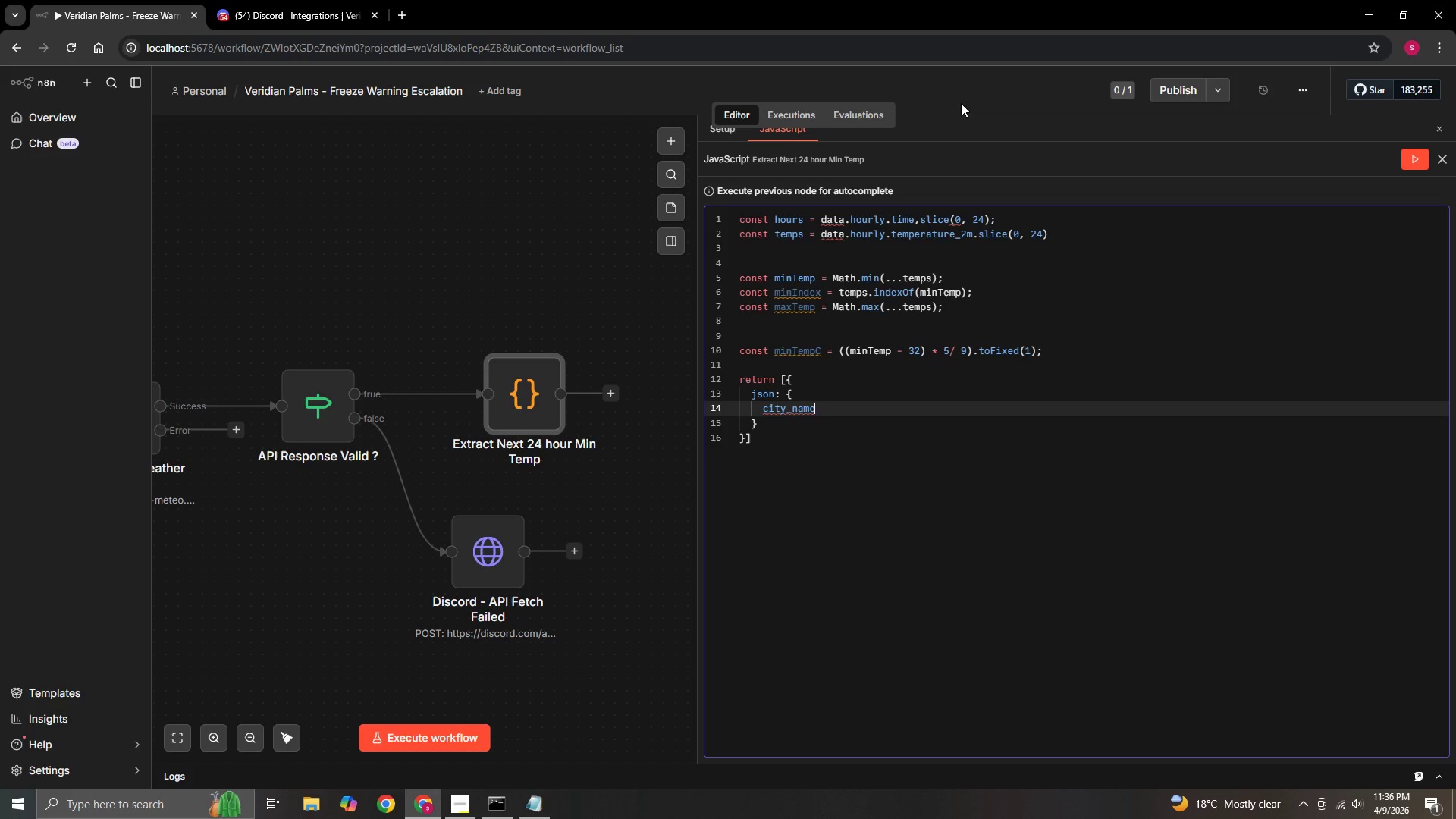 
type(: "Wilmington)
 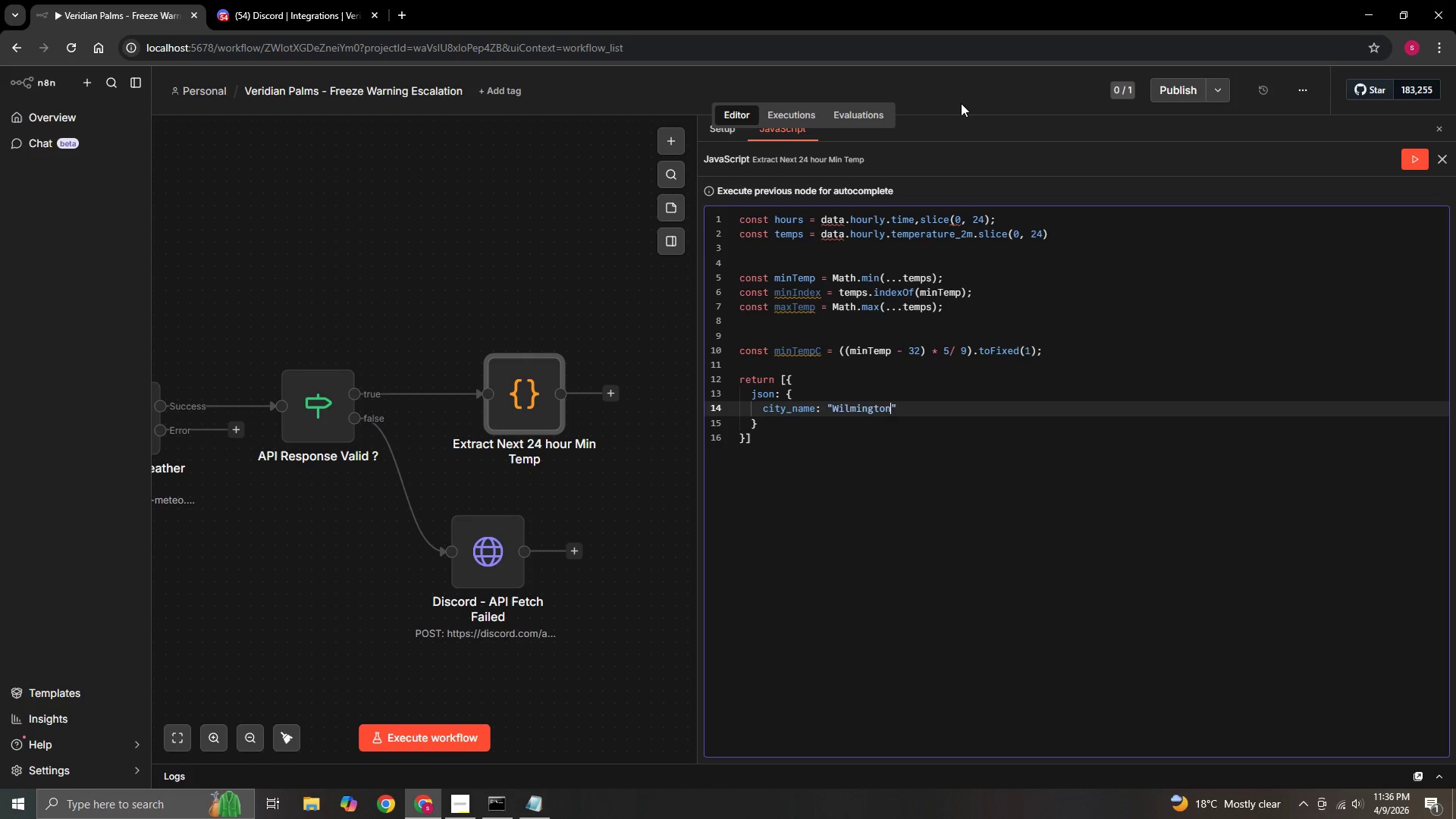 
key(ArrowRight)
 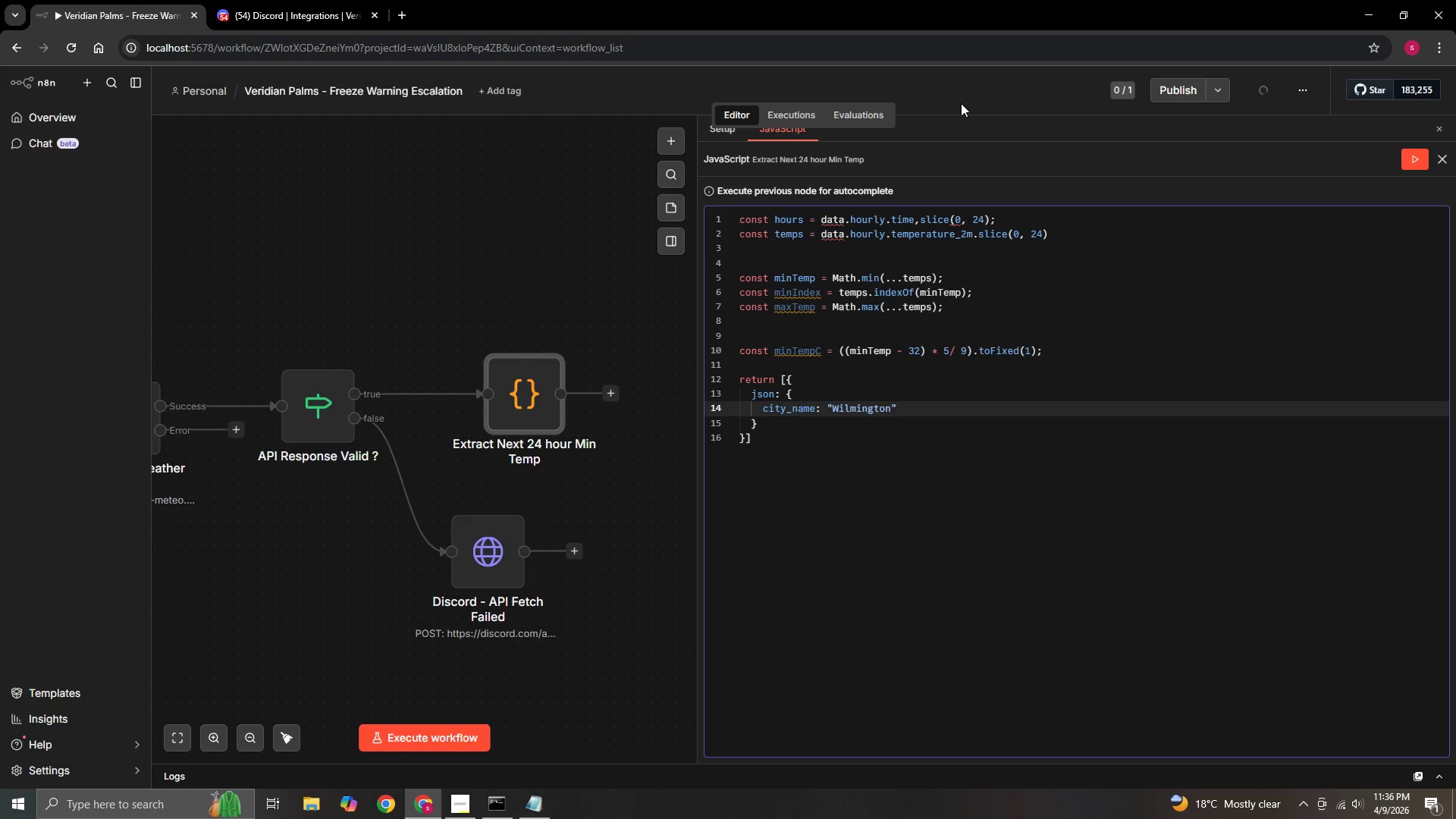 
key(Comma)
 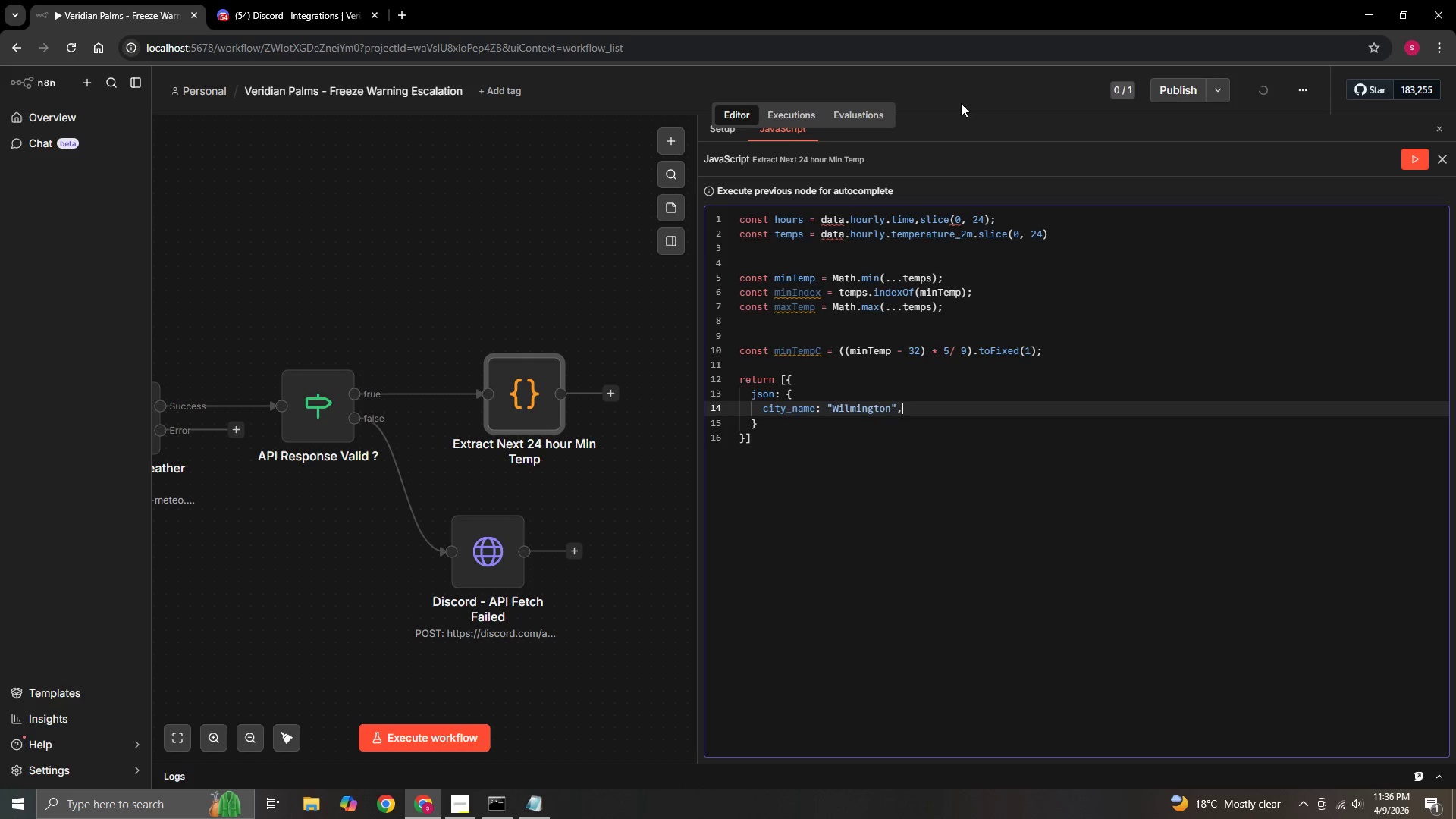 
key(Enter)
 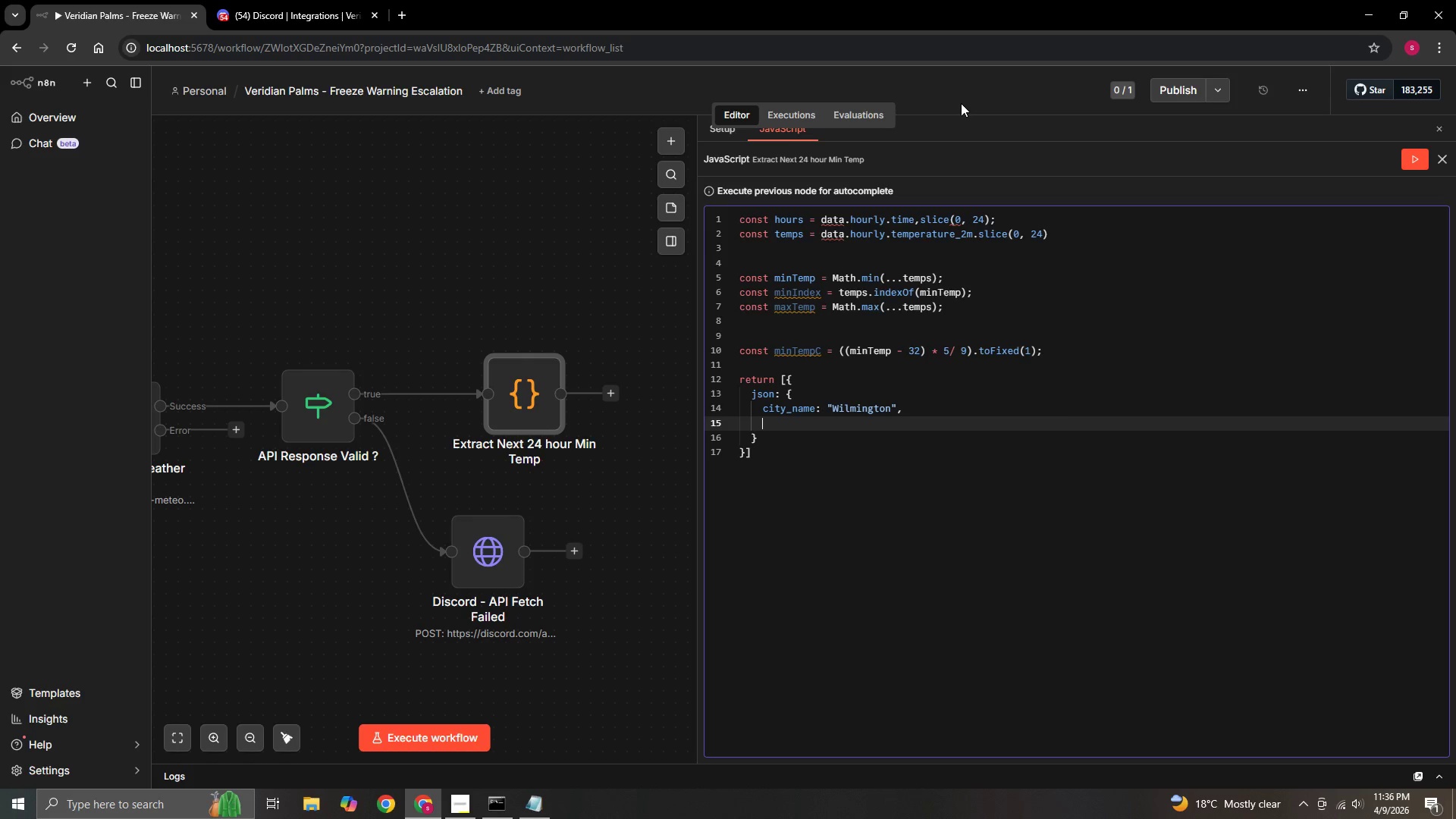 
type(min_temp_f: Math.round)
 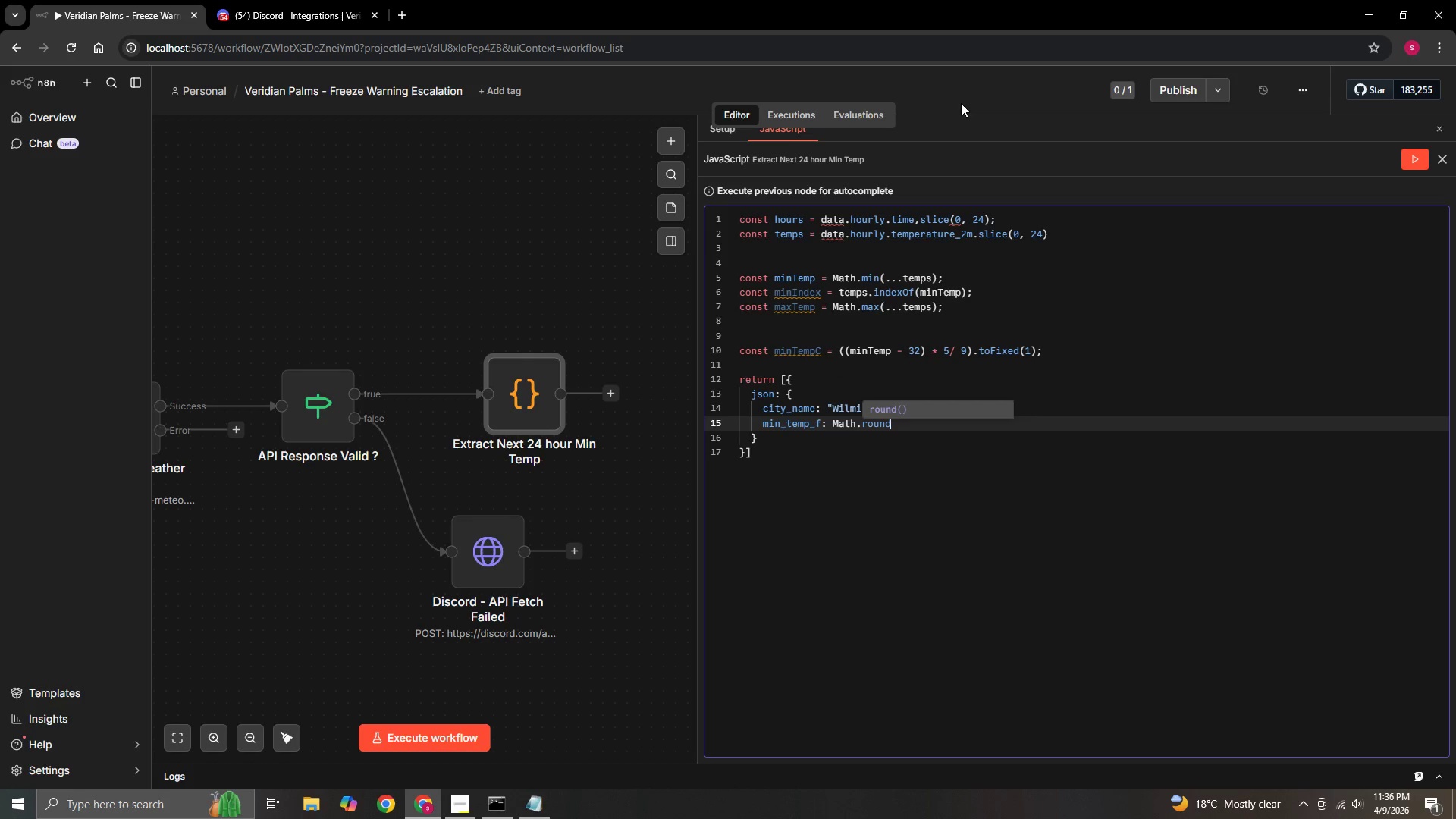 
type((minTemp)
 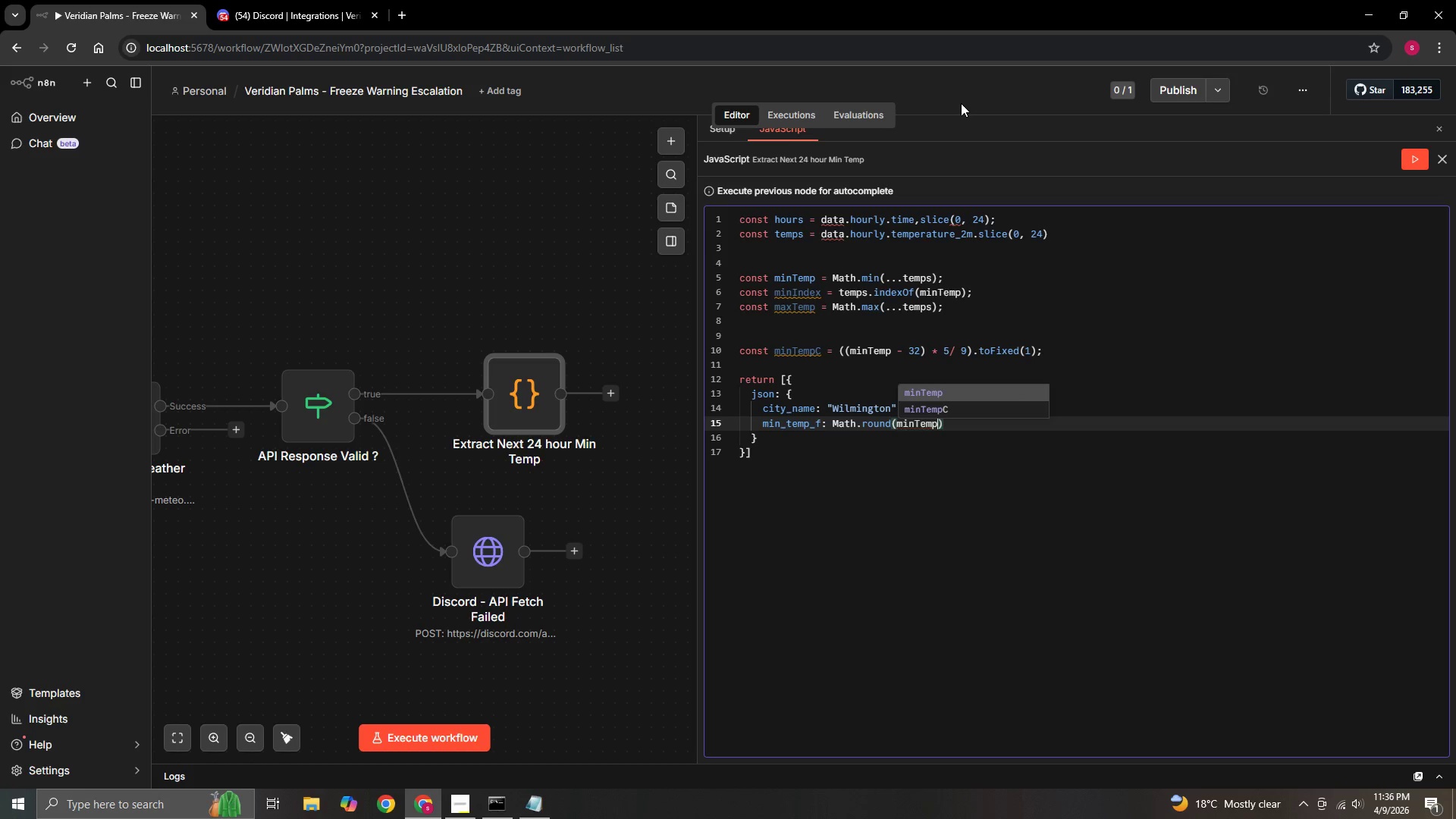 
key(ArrowRight)
 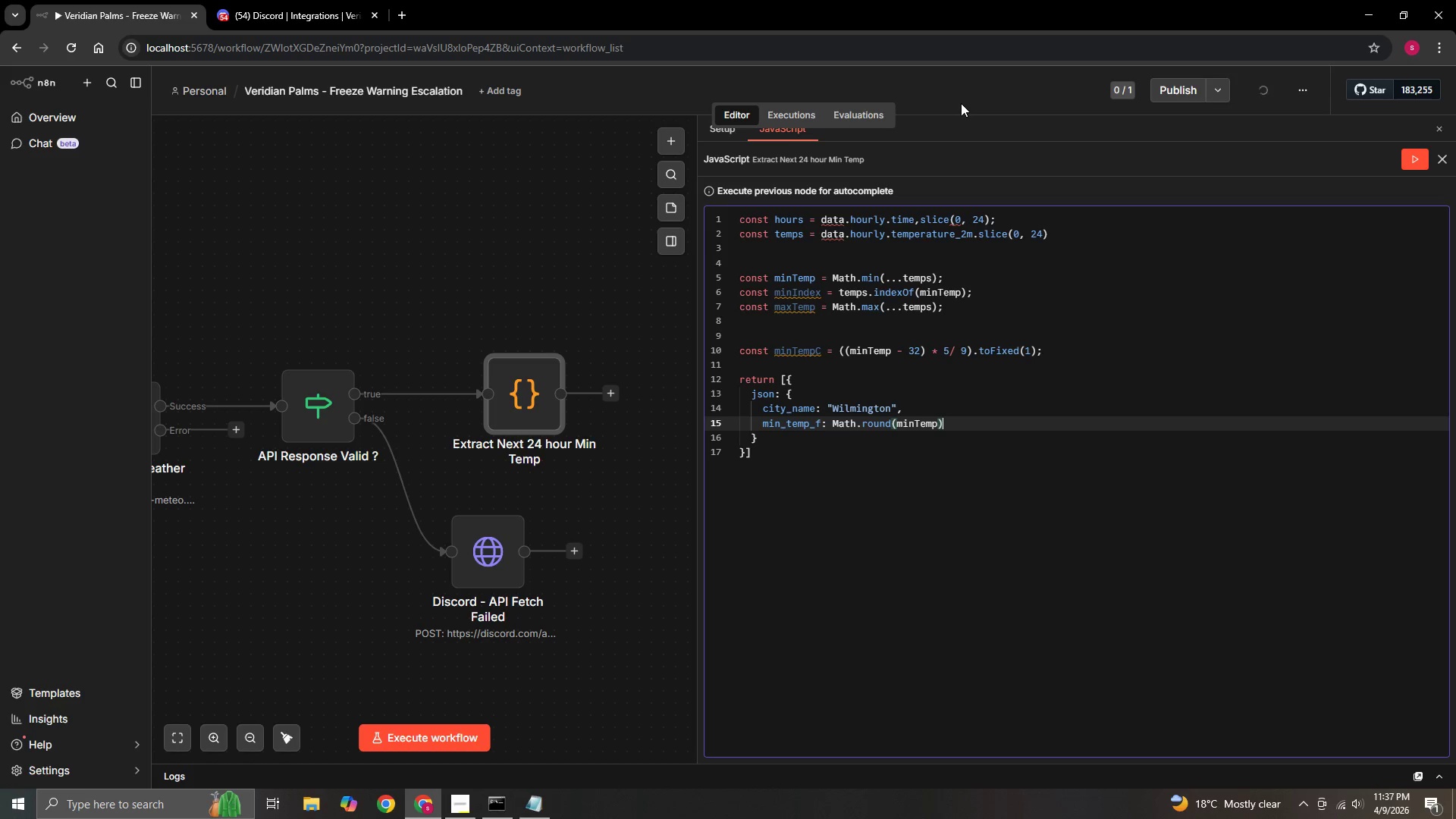 
key(Comma)
 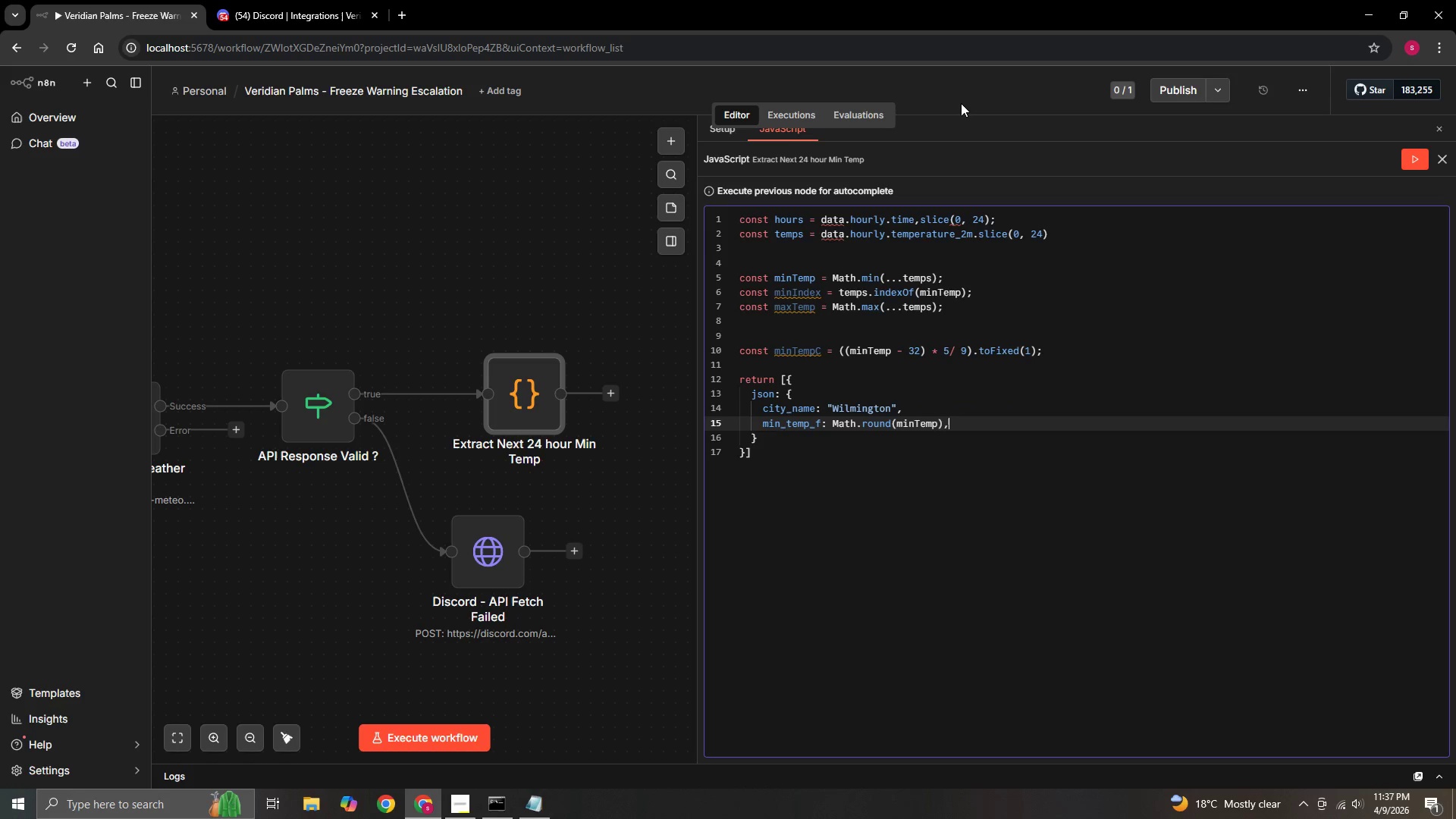 
key(Enter)
 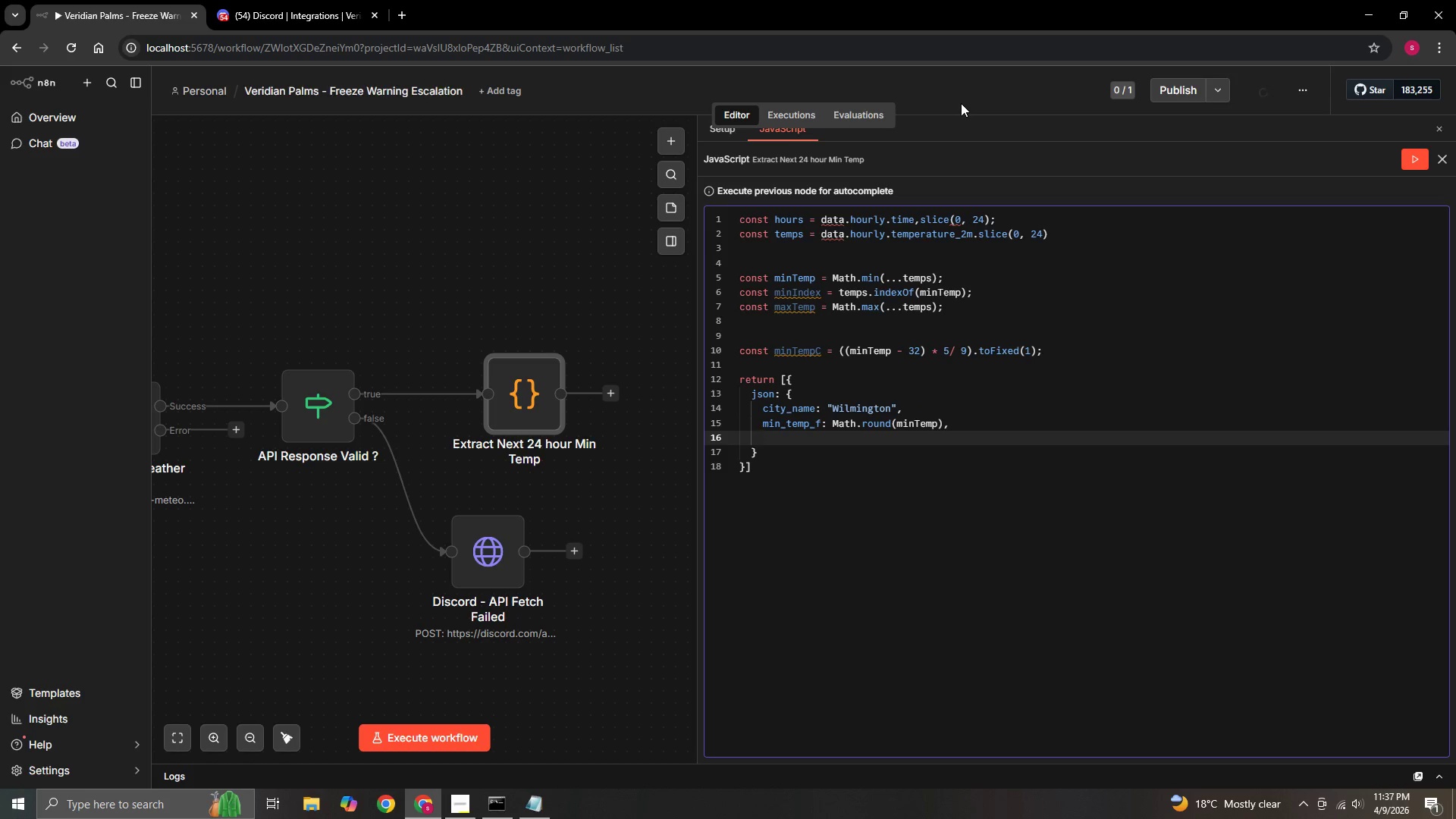 
type(,)
key(Backspace)
type(min)
 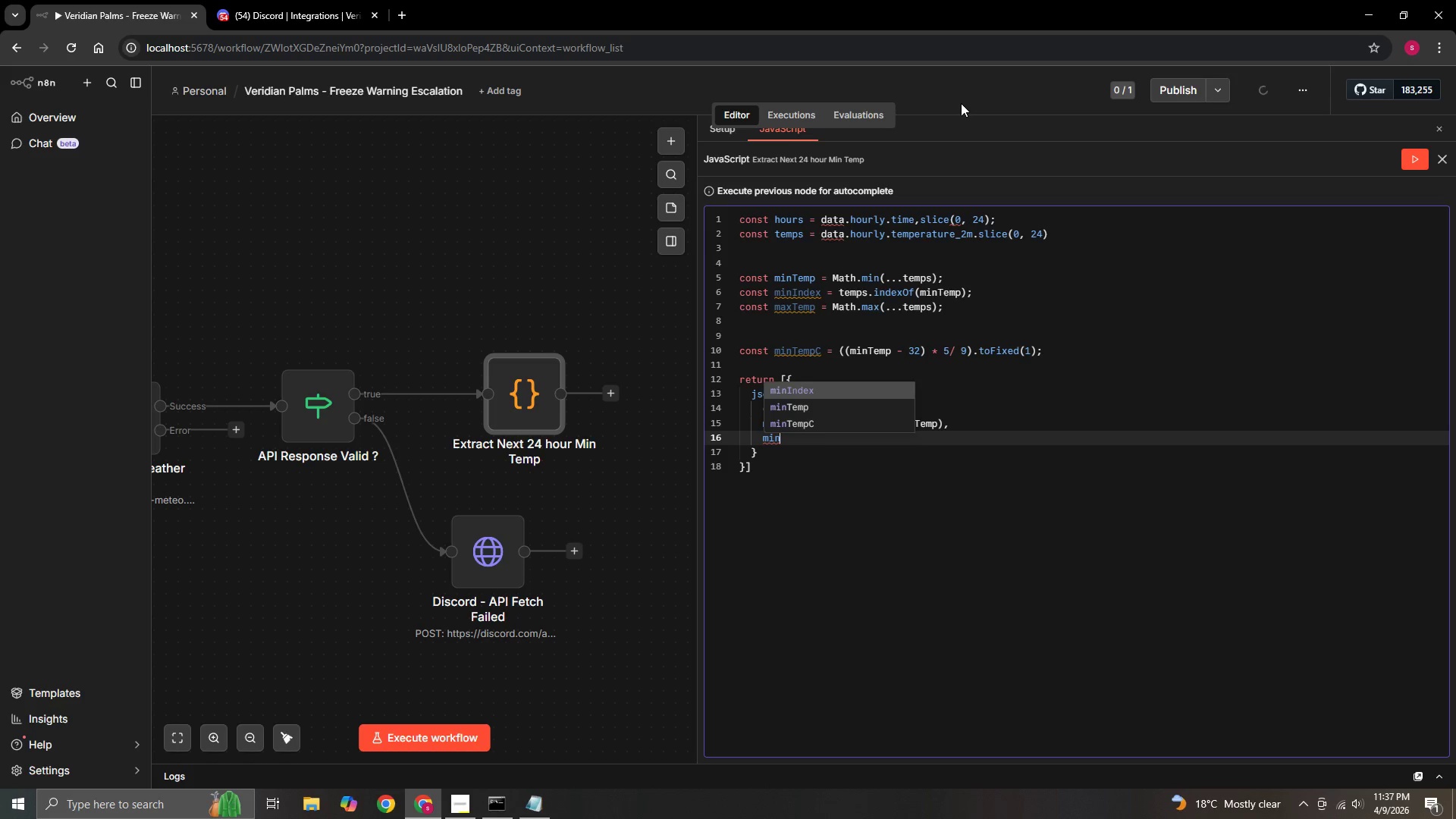 
type(_temp)
 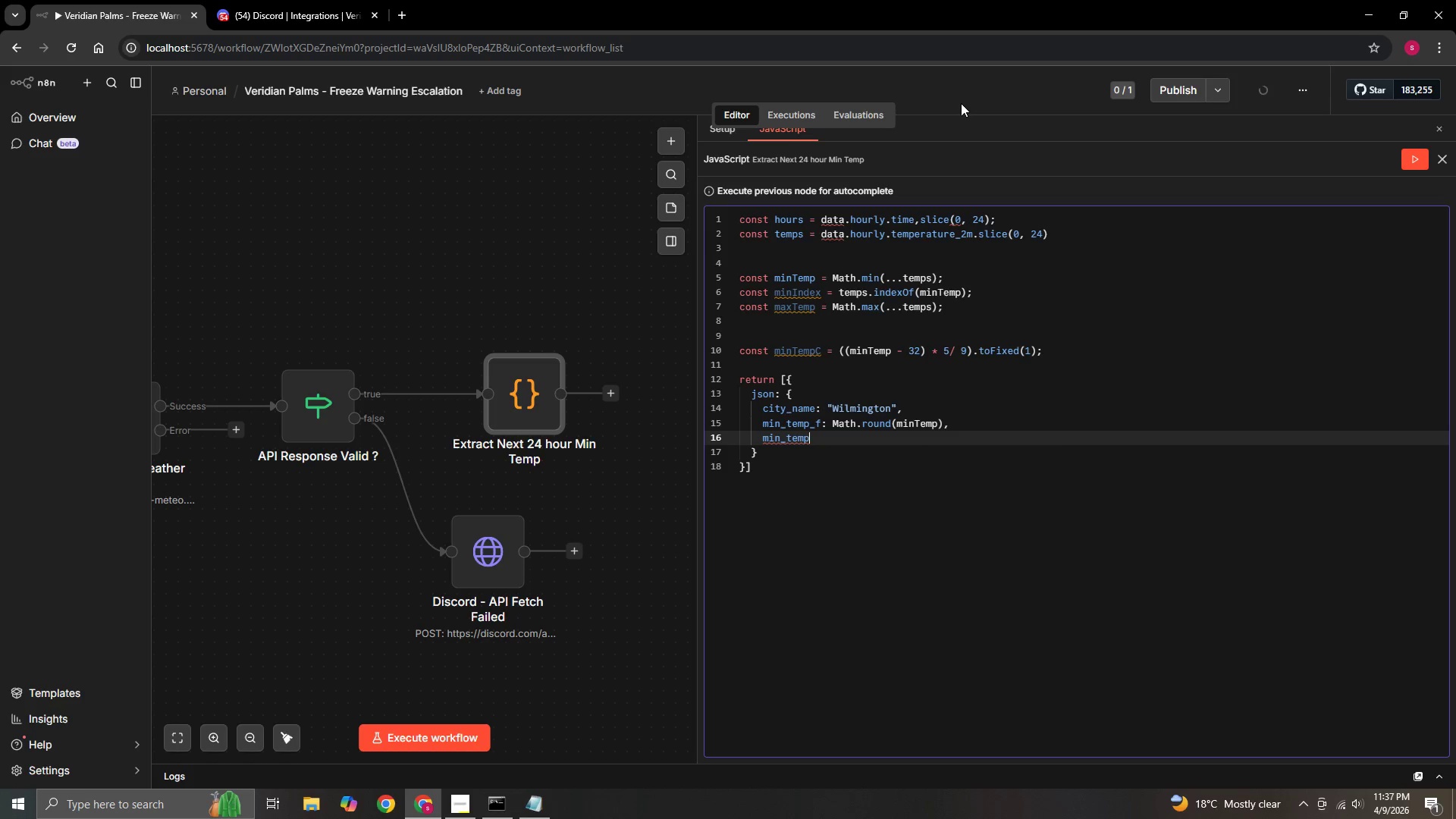 
key(Shift+Minus)
 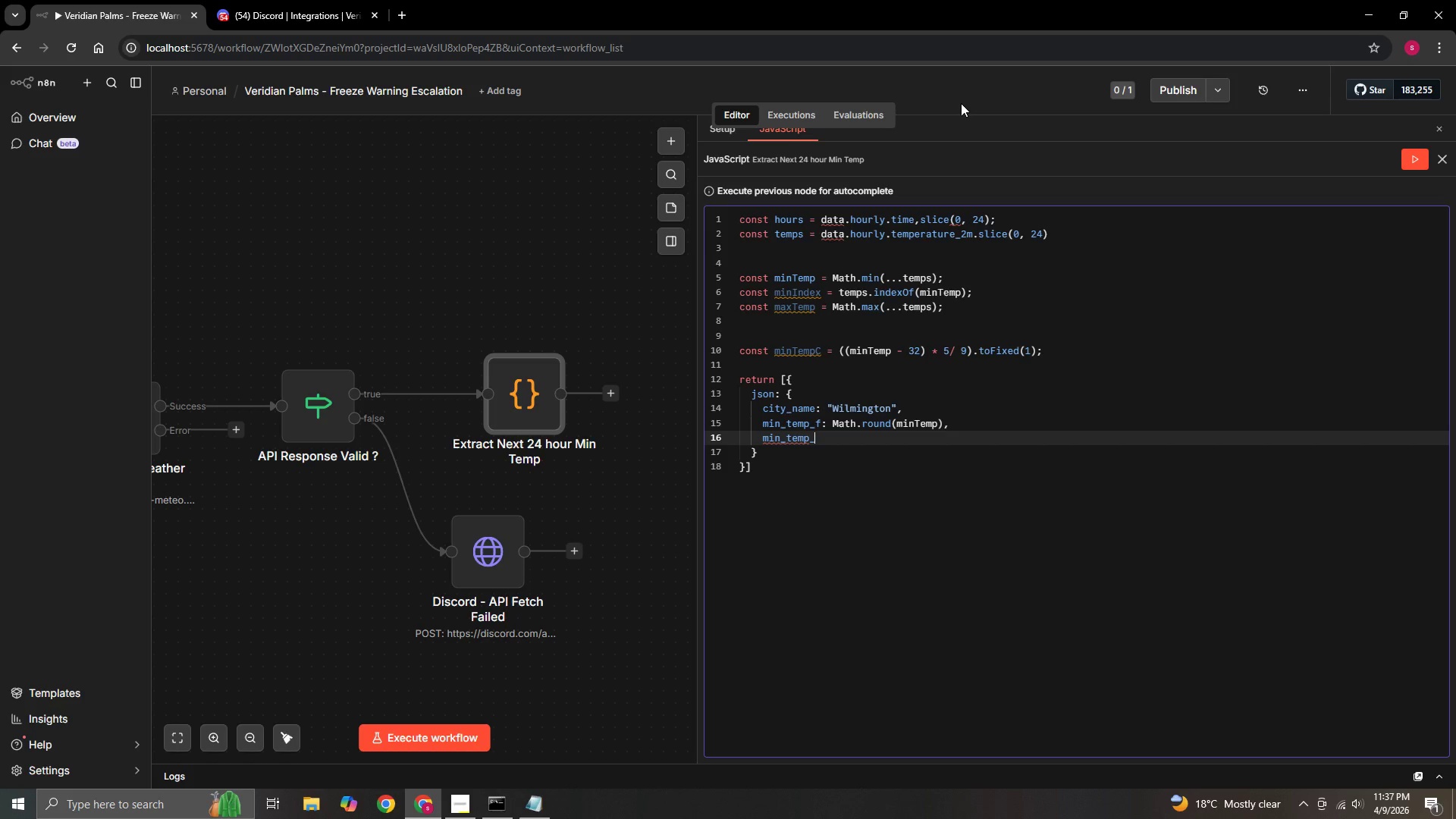 
key(C)
 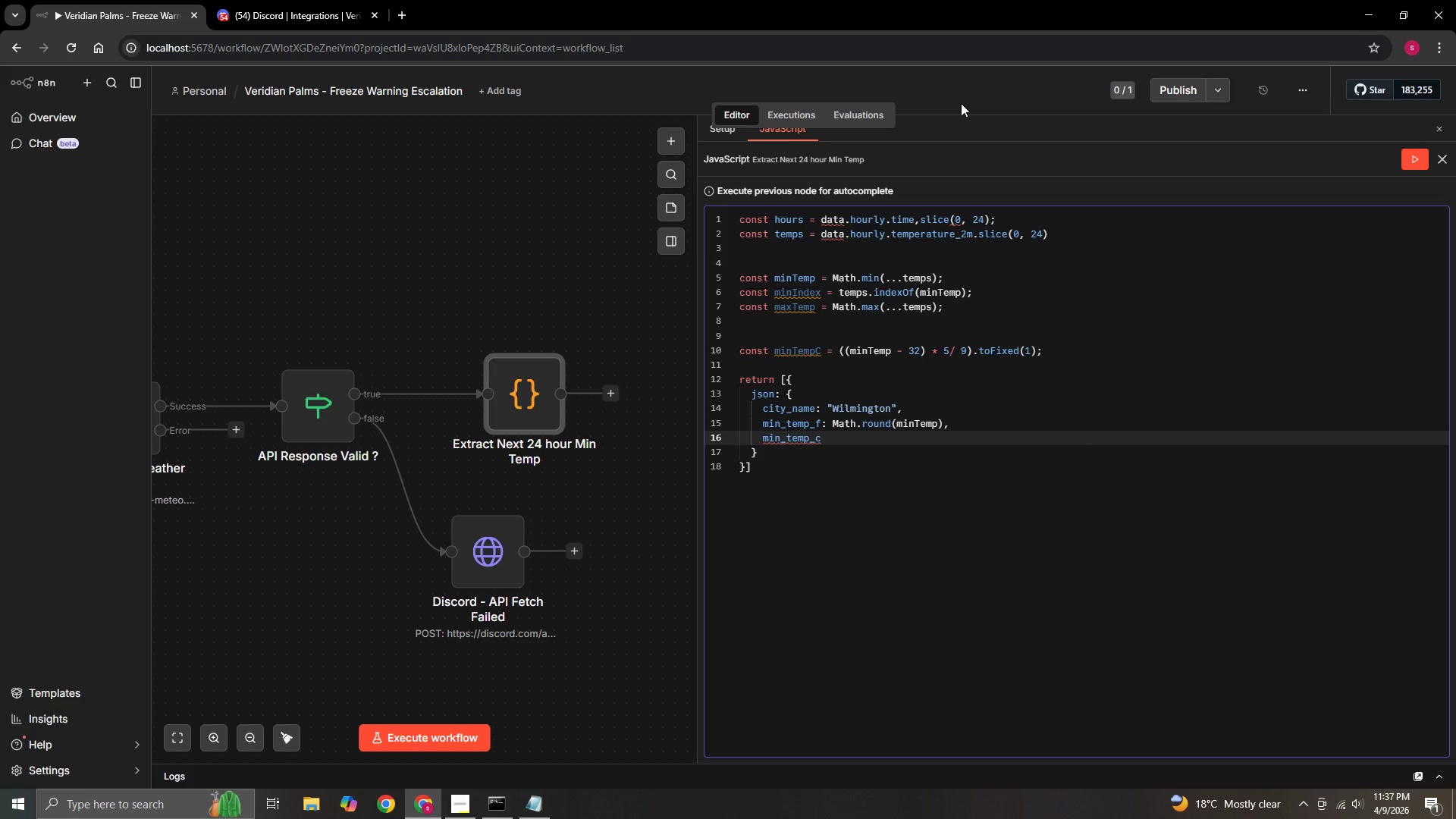 
key(Shift+Semicolon)
 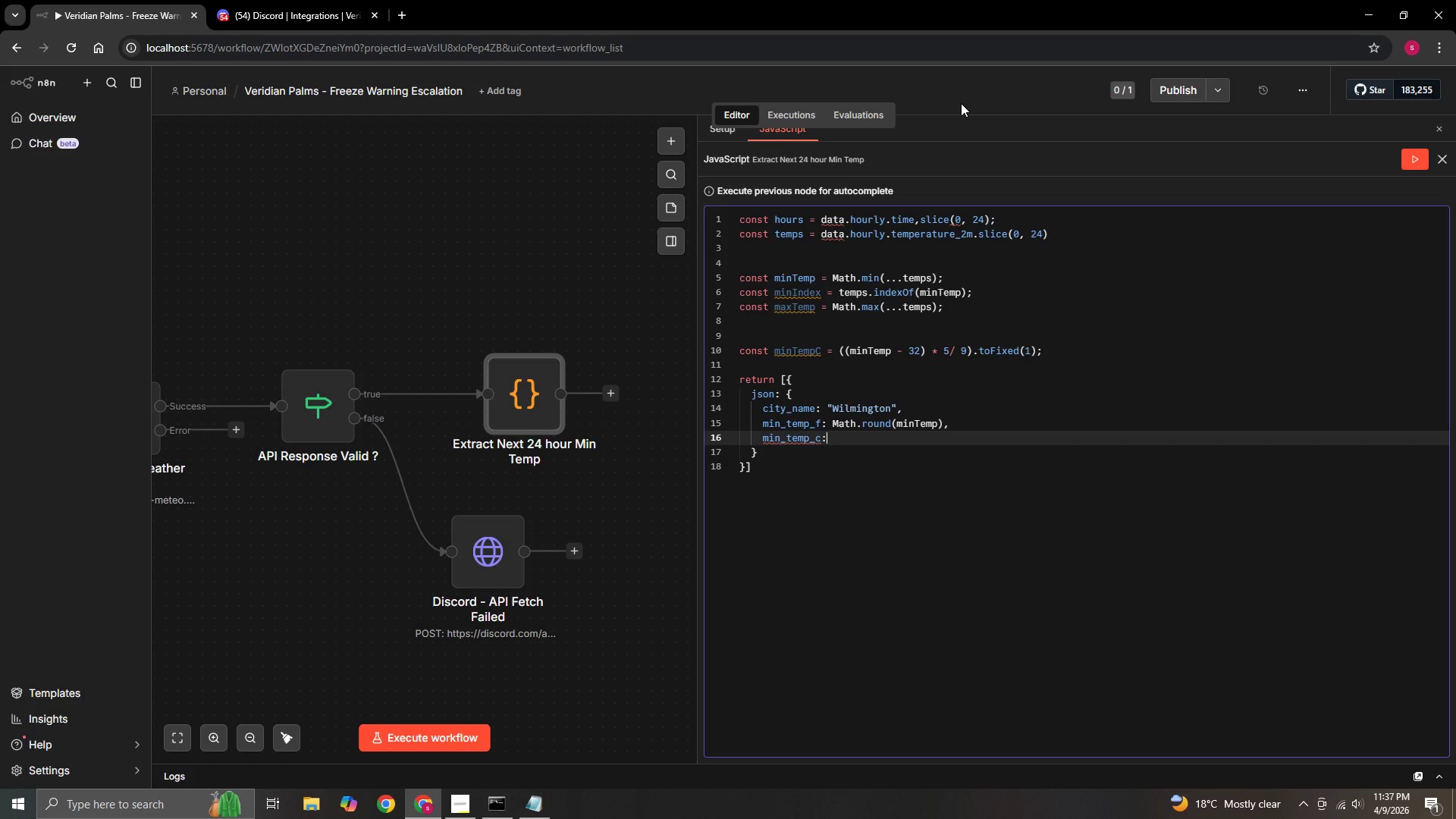 
key(Space)
 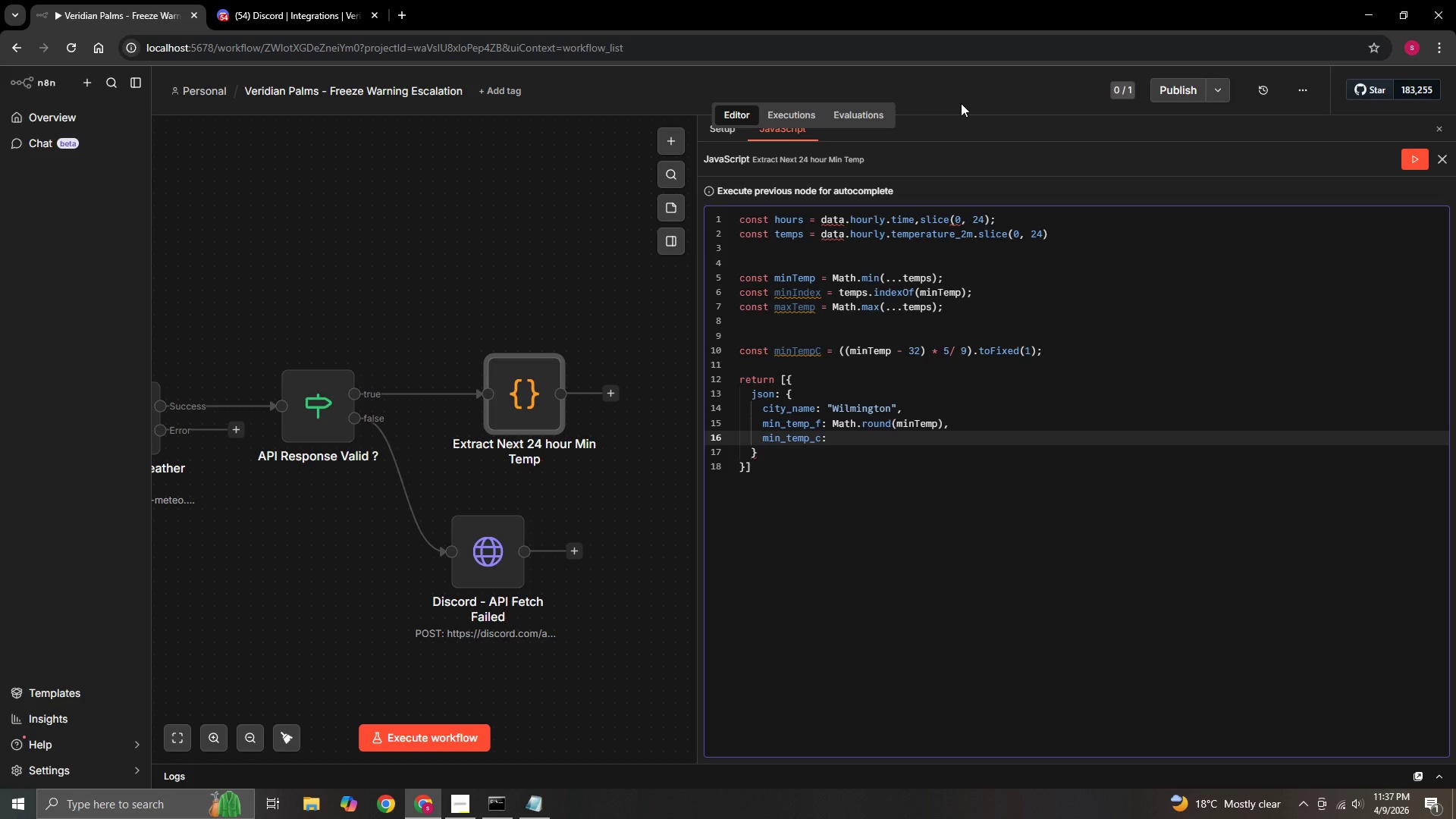 
wait(28.64)
 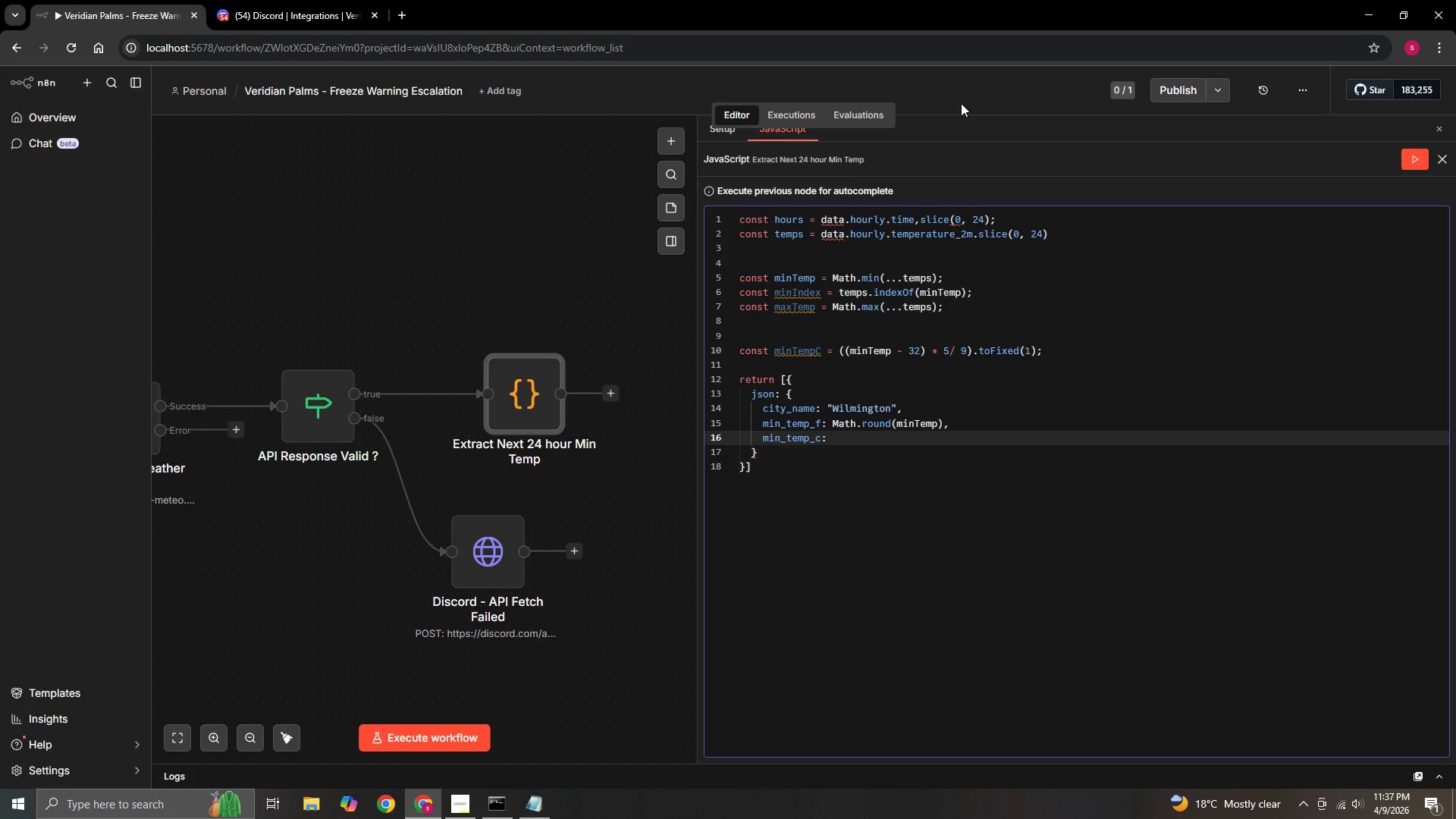 
type([ra)
key(Backspace)
key(Backspace)
key(Backspace)
type(praseFloat)
 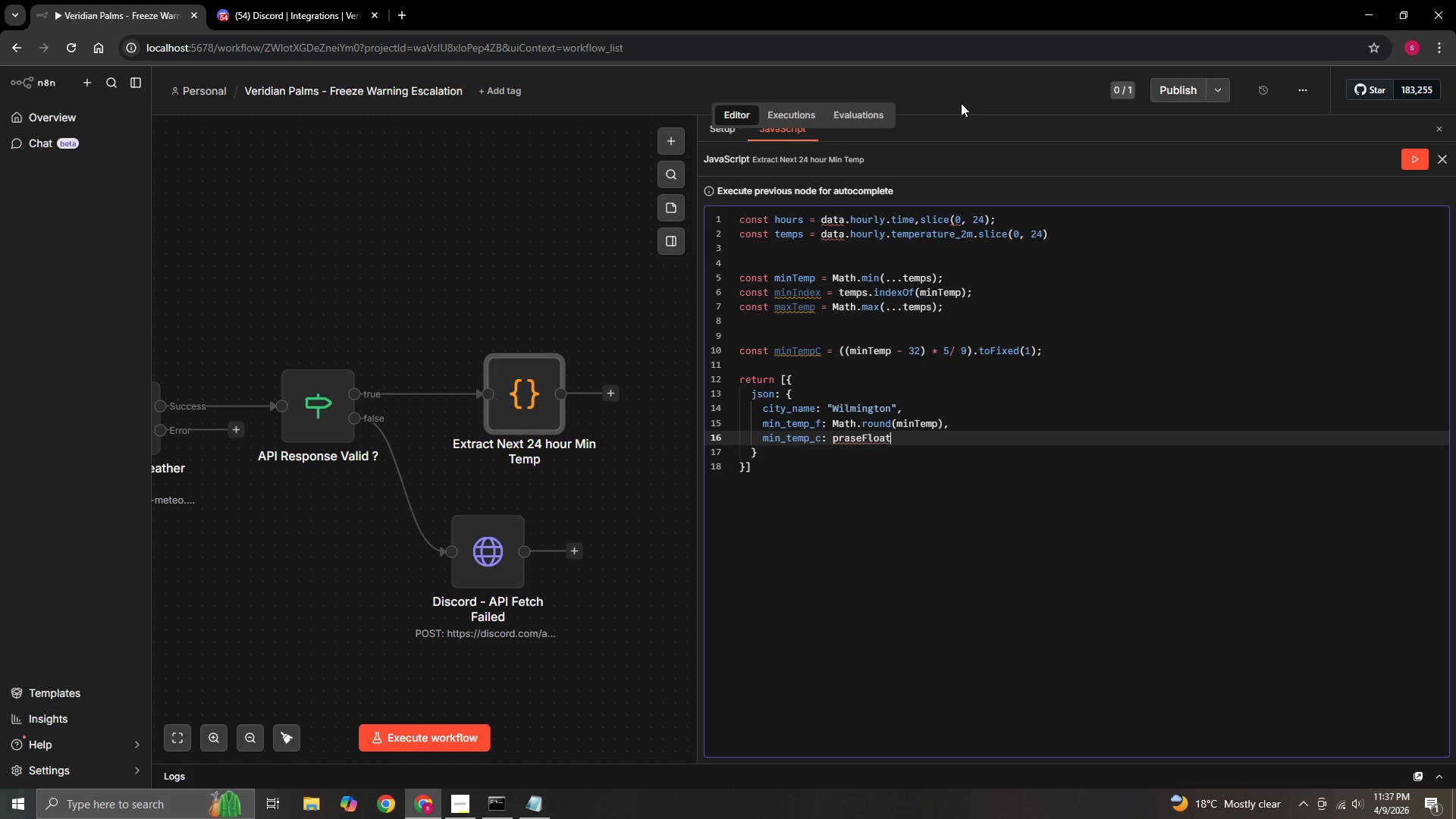 
key(Shift+9)
 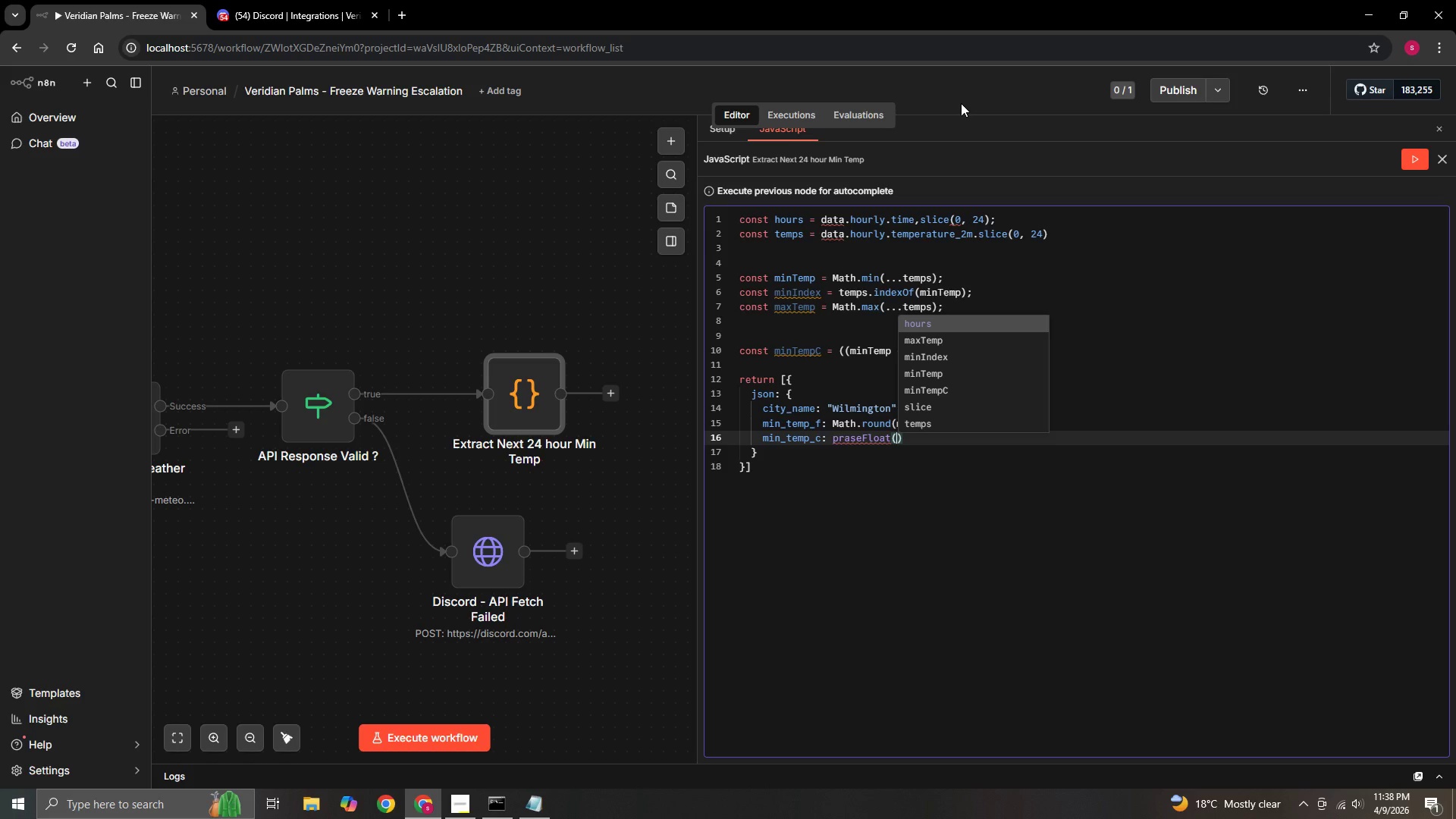 
type(minTempC)
 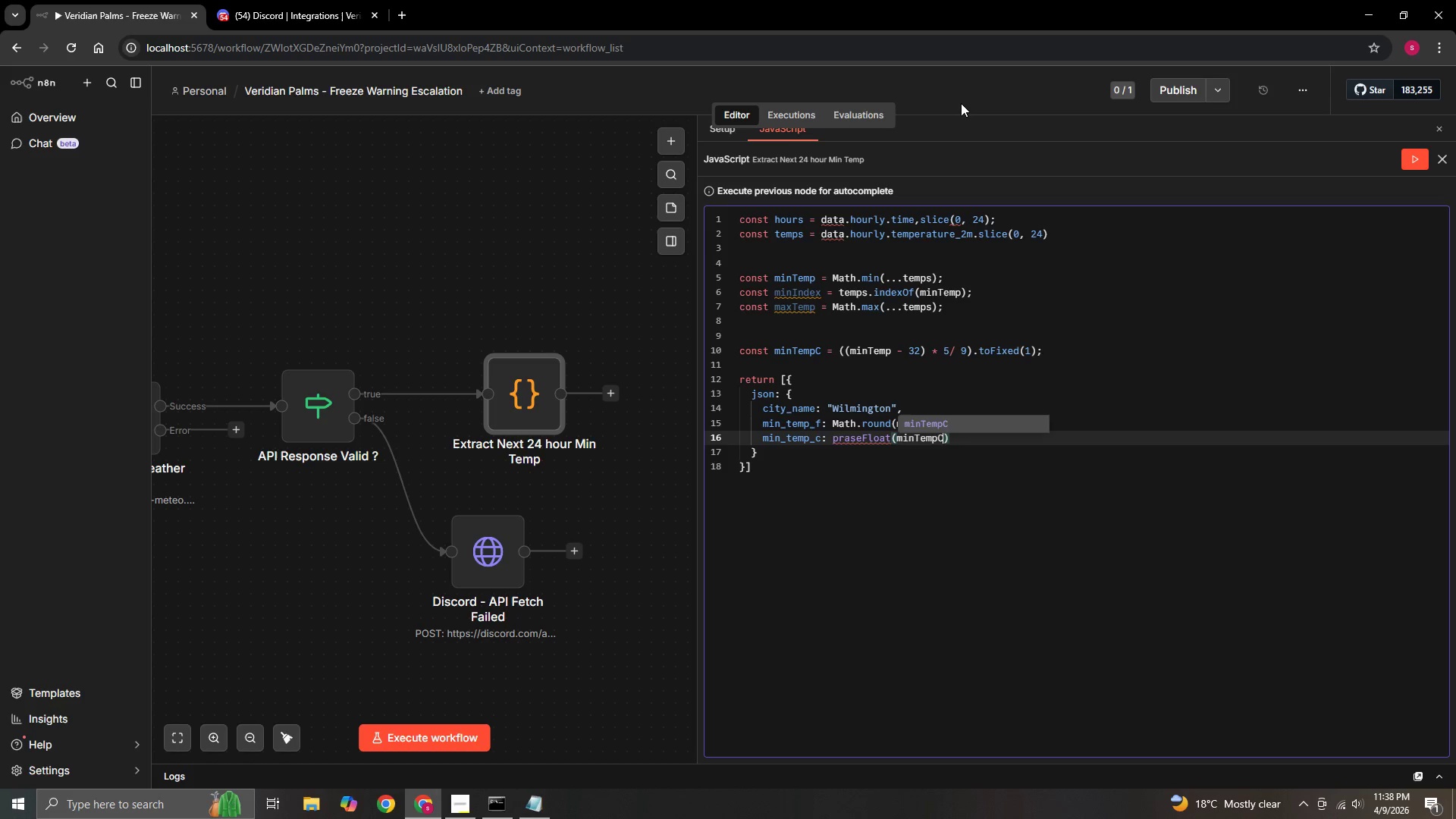 
key(Enter)
 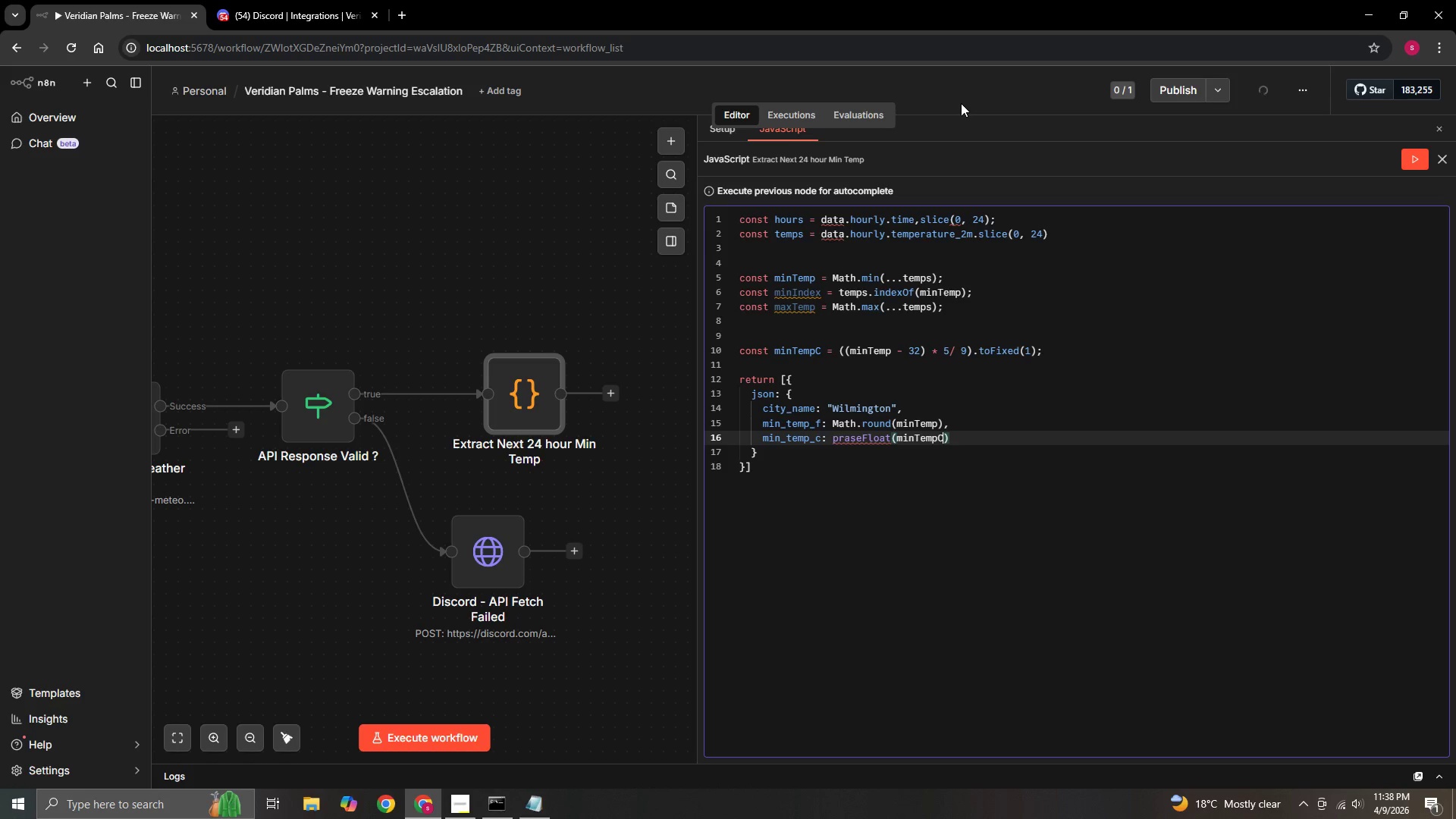 
key(ArrowRight)
 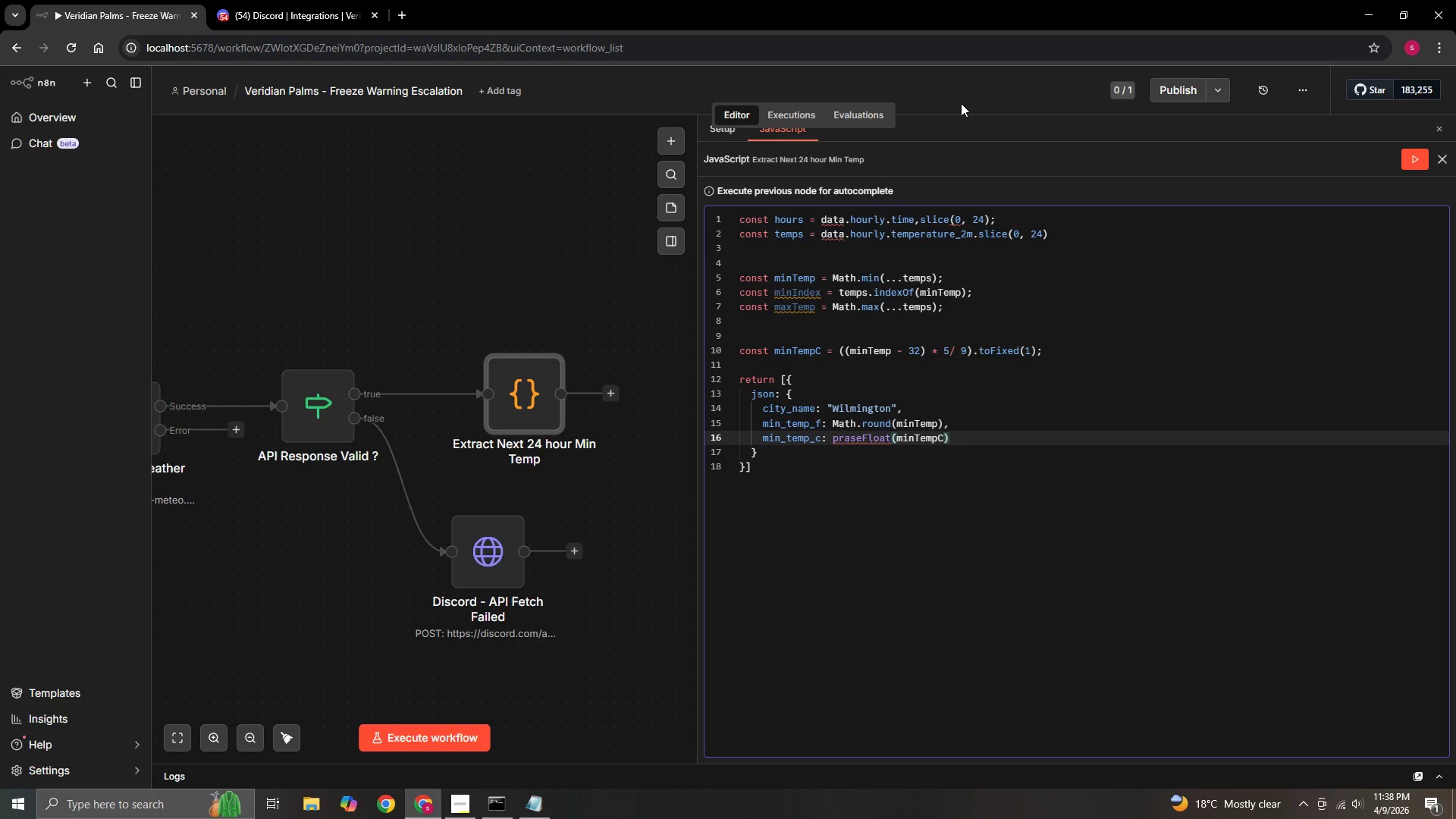 
key(Comma)
 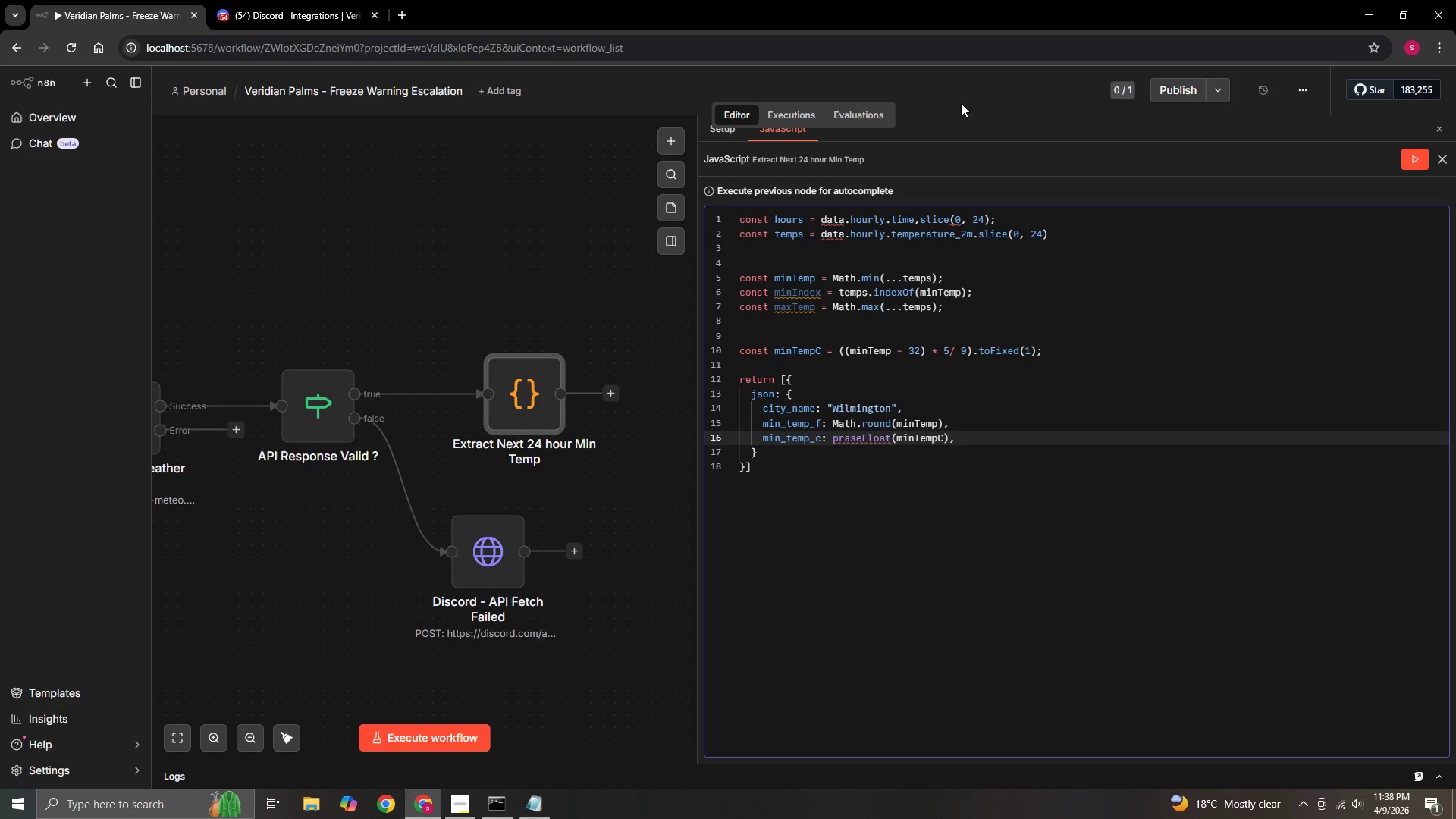 
key(Enter)
 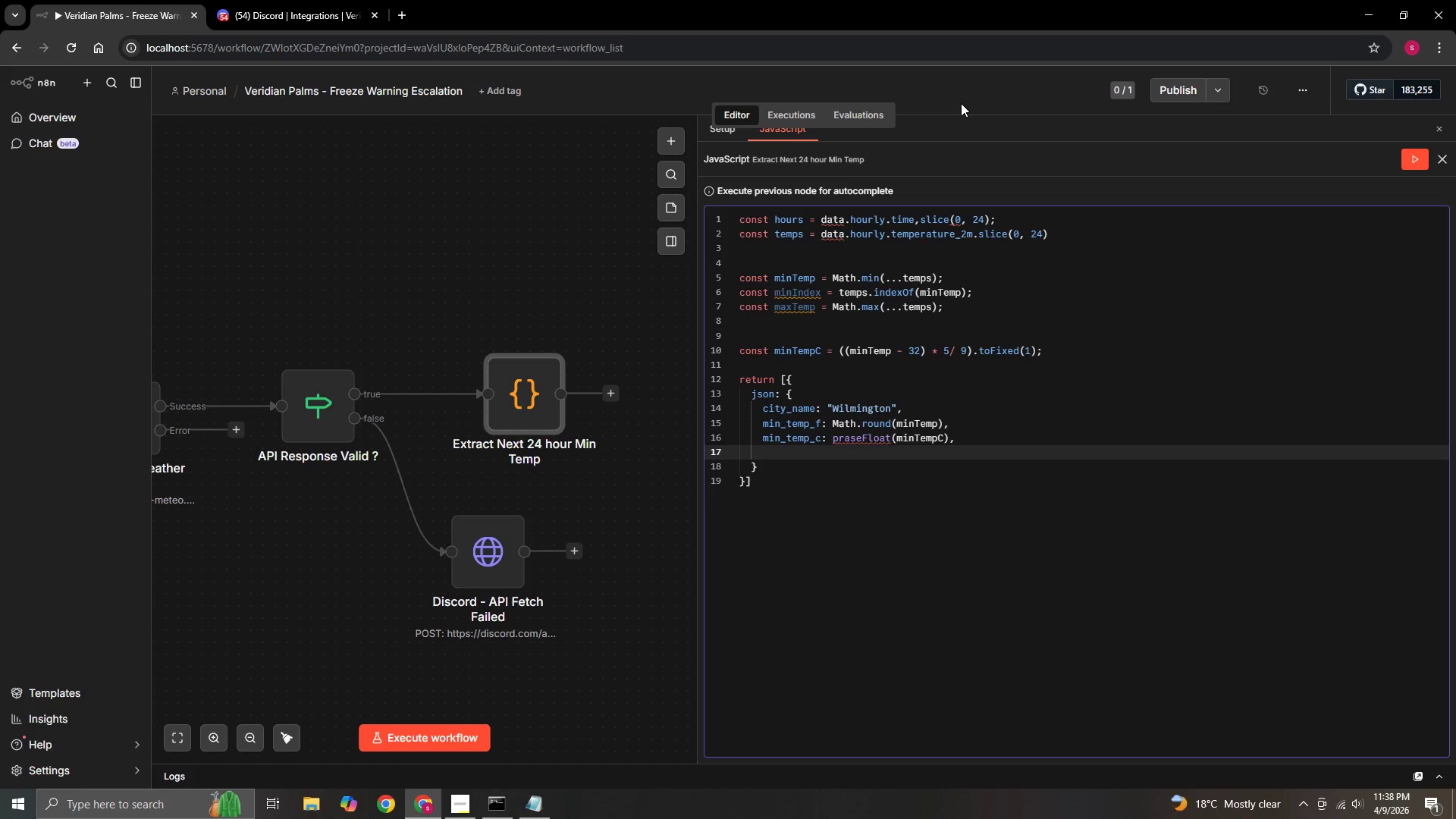 
type(min_temp_f: )
 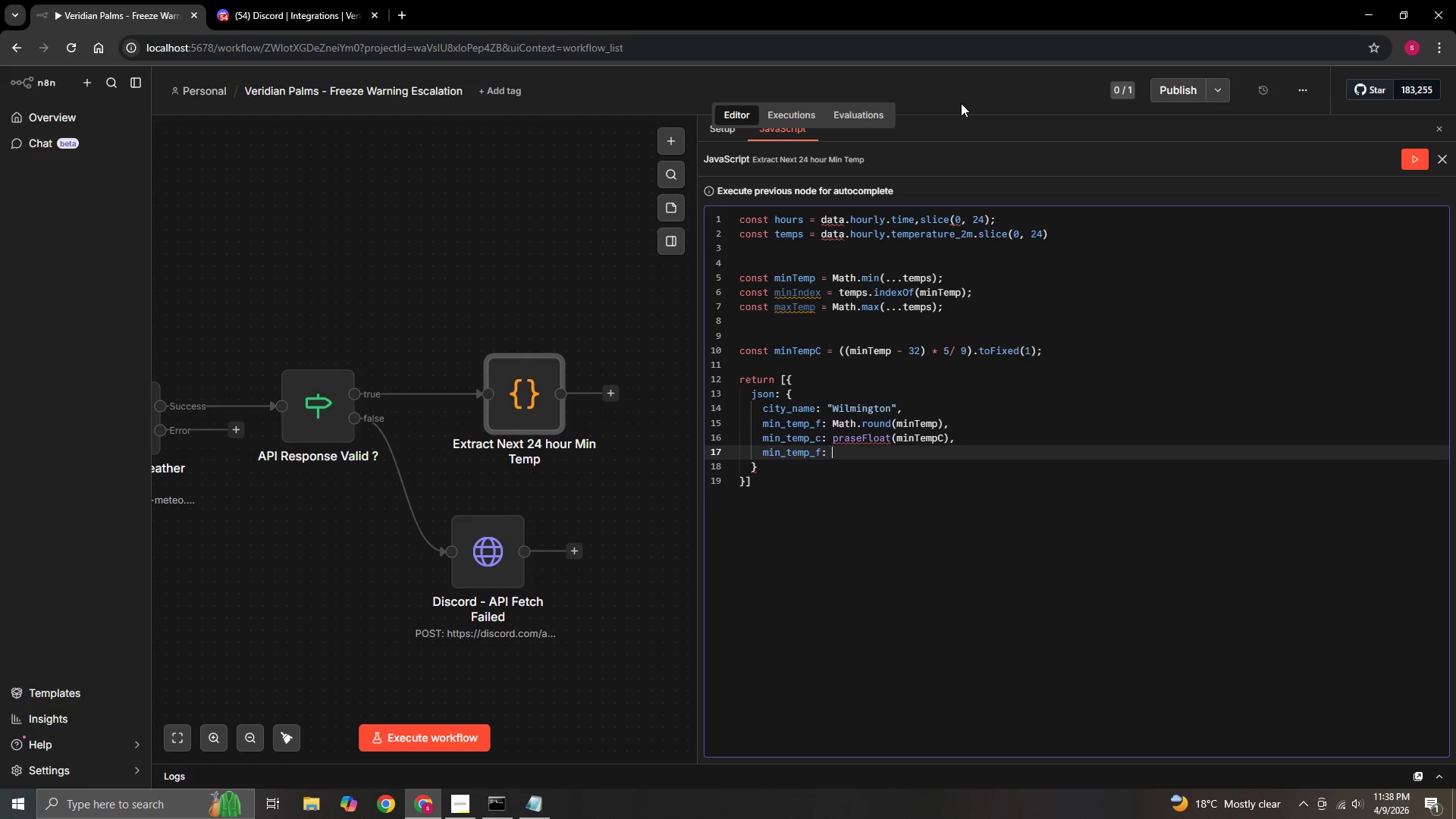 
hold_key(key=ShiftLeft, duration=1.5)
 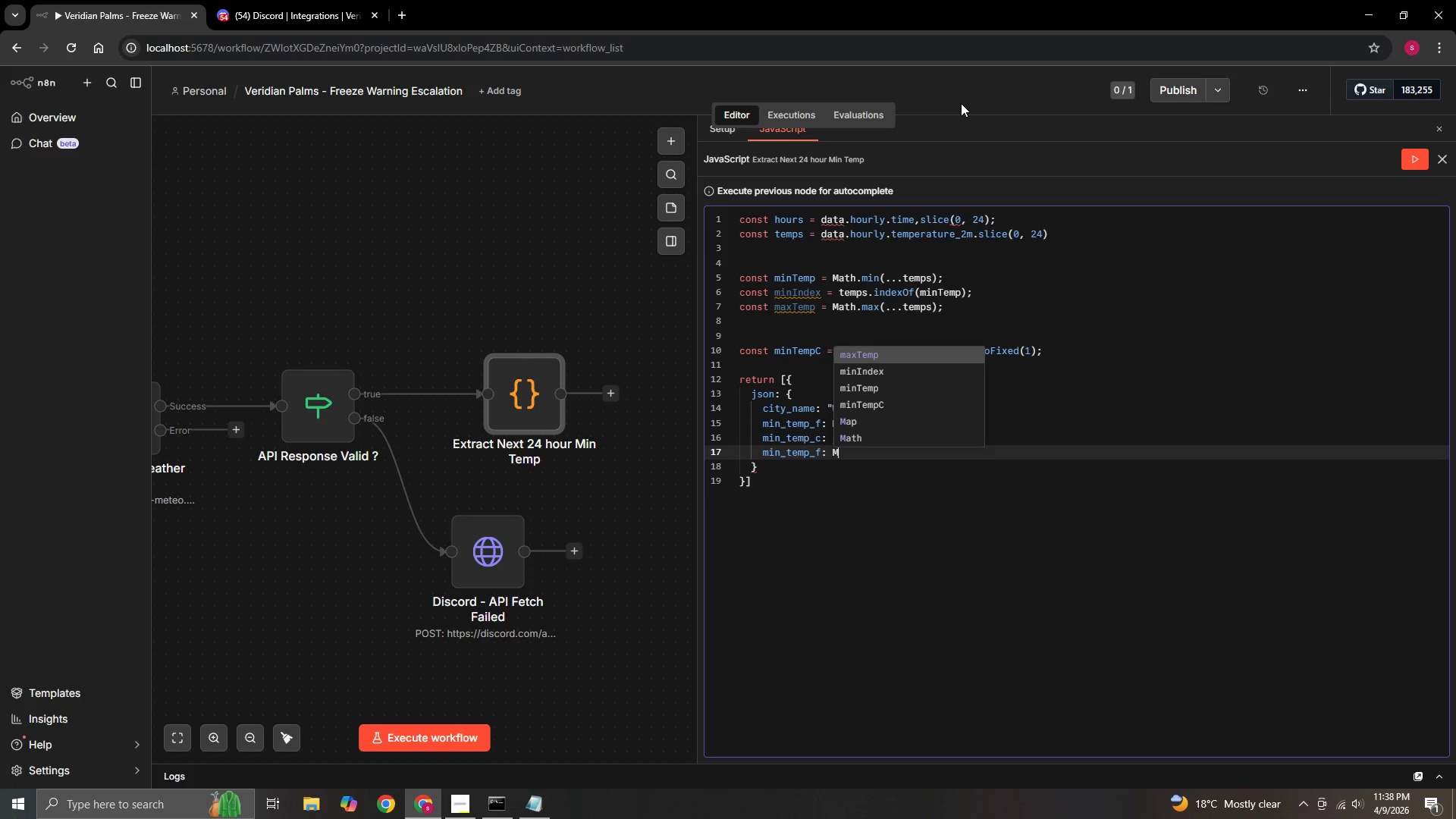 
type(Math.round(max)
 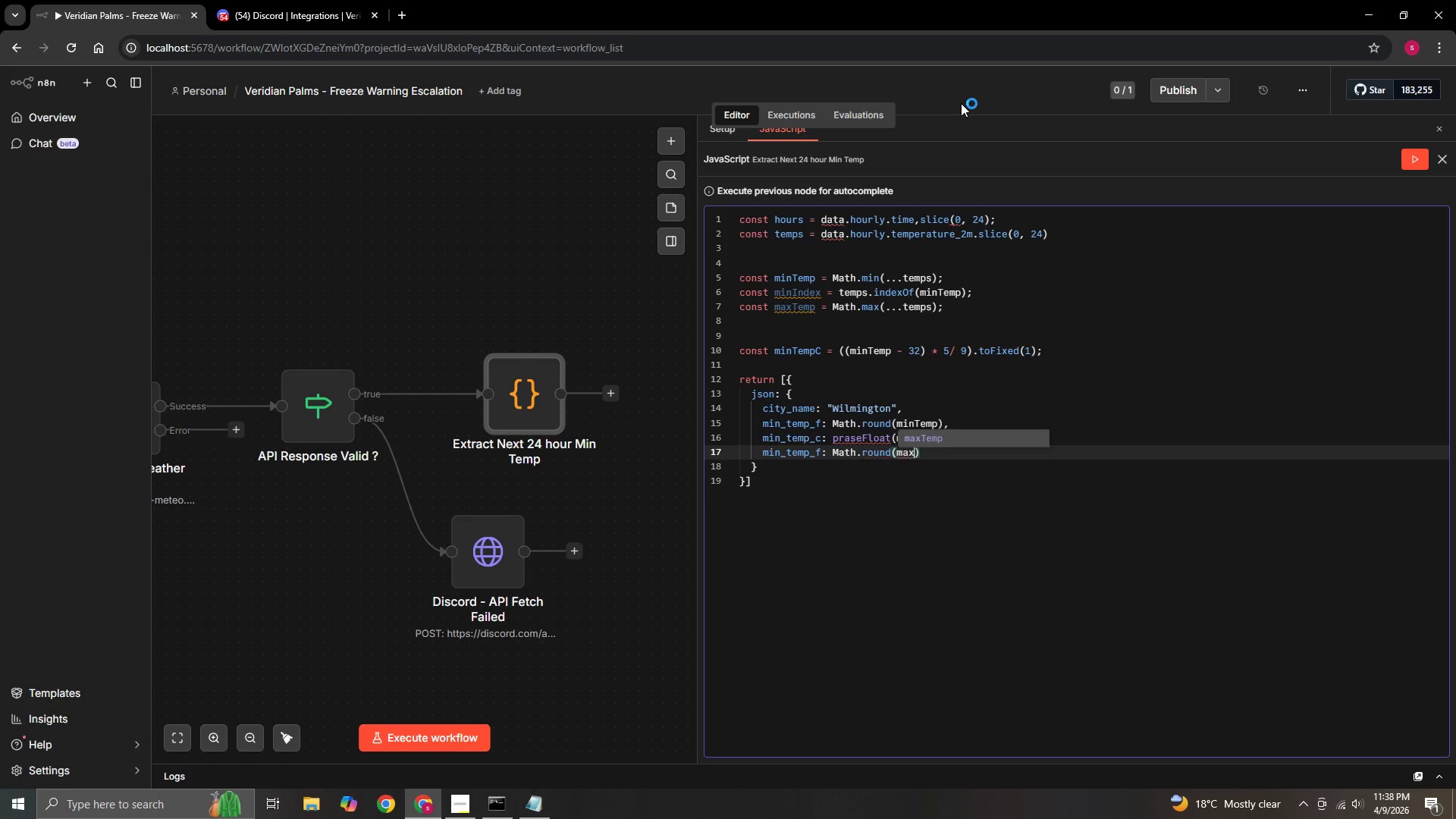 
hold_key(key=ShiftLeft, duration=0.41)
 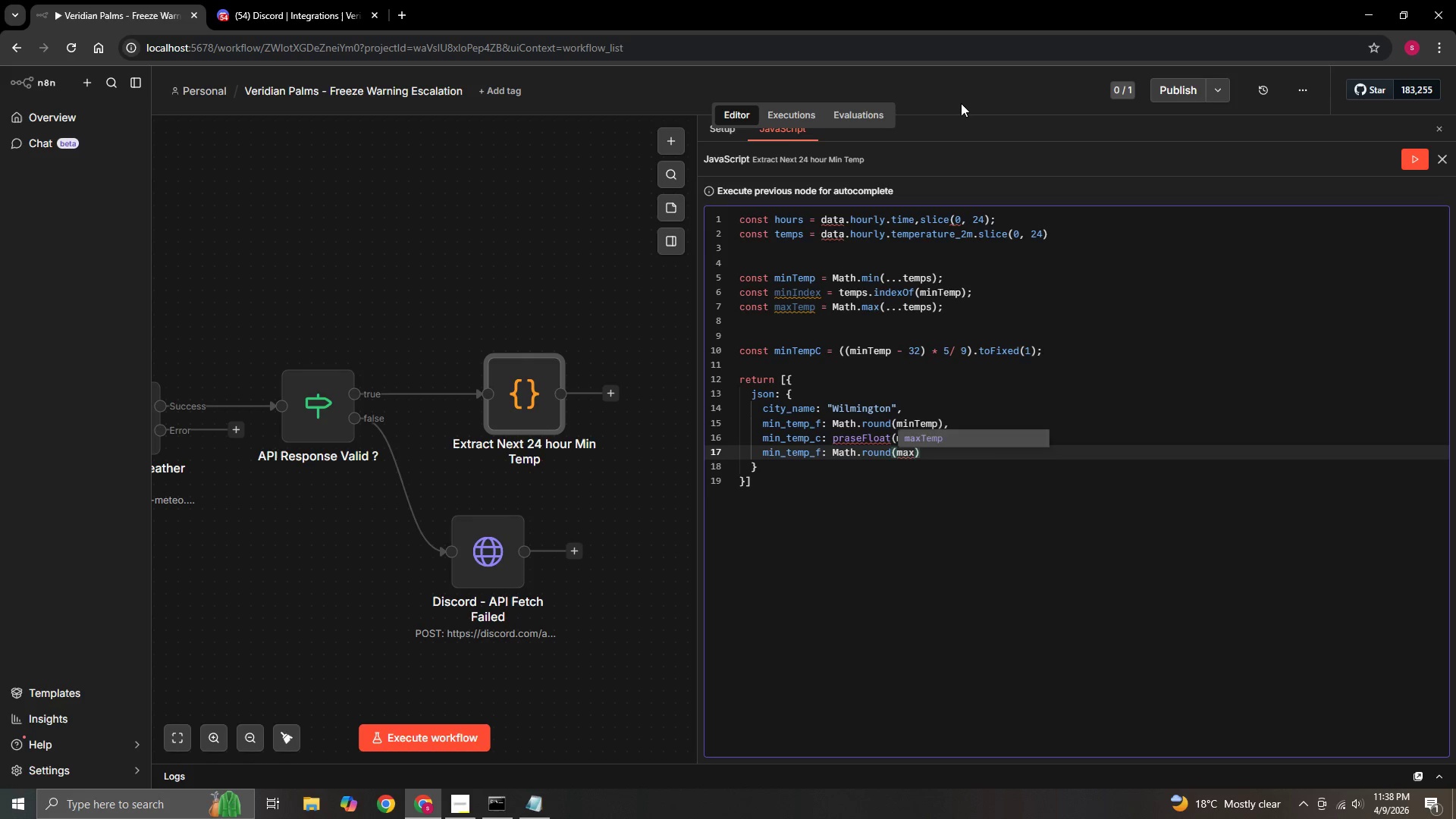 
key(Enter)
 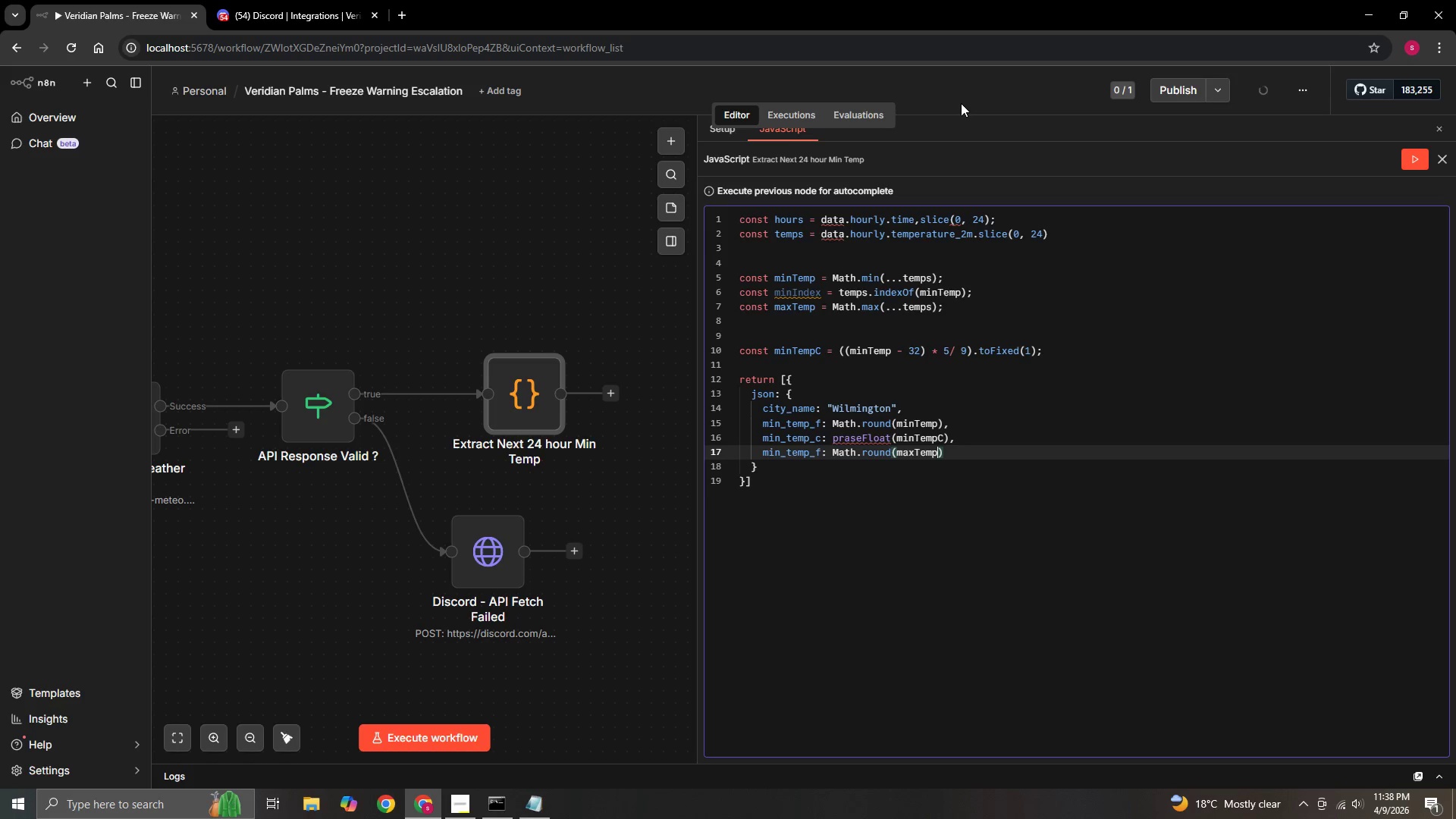 
key(ArrowRight)
 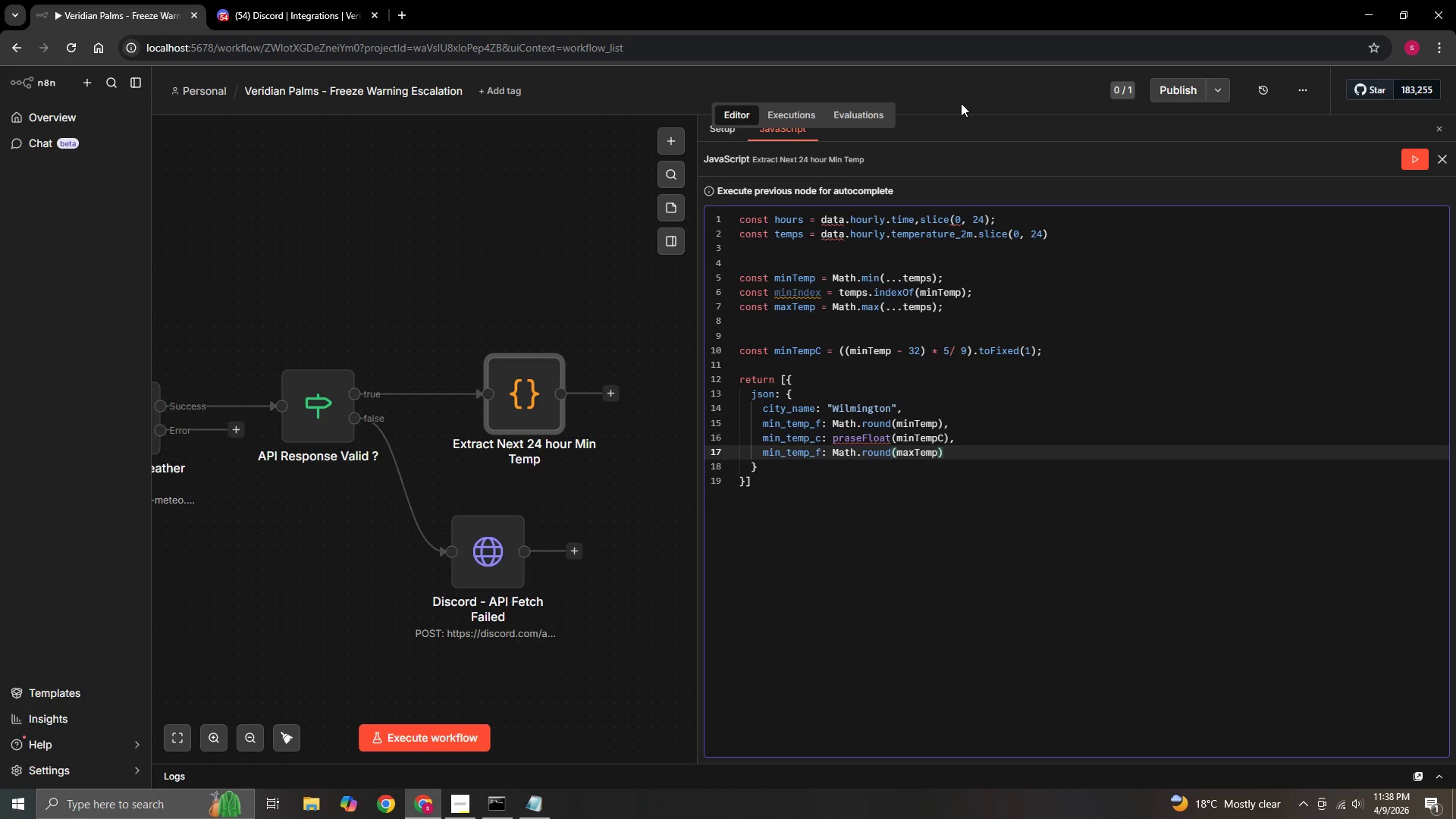 
key(Comma)
 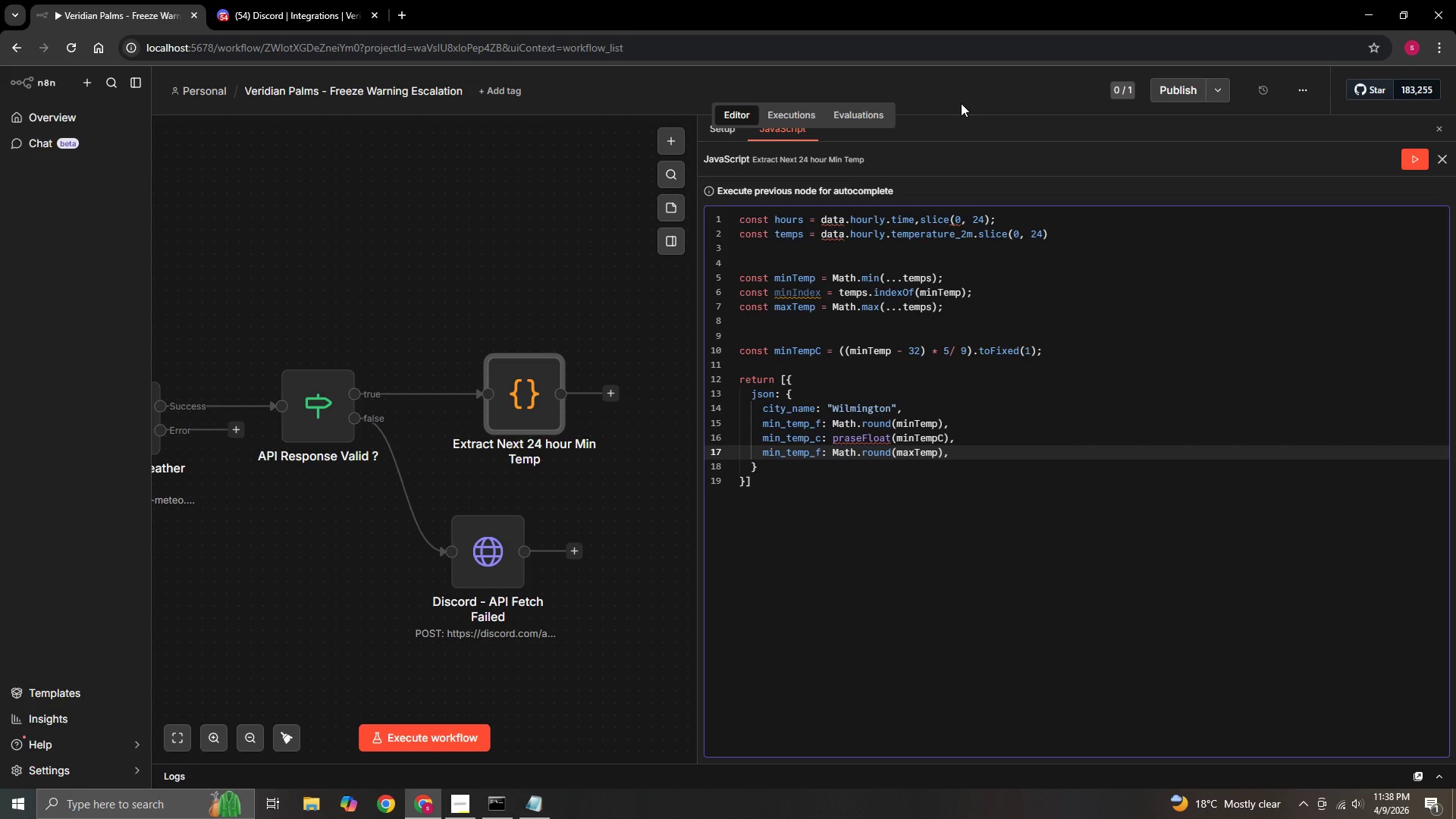 
key(Enter)
 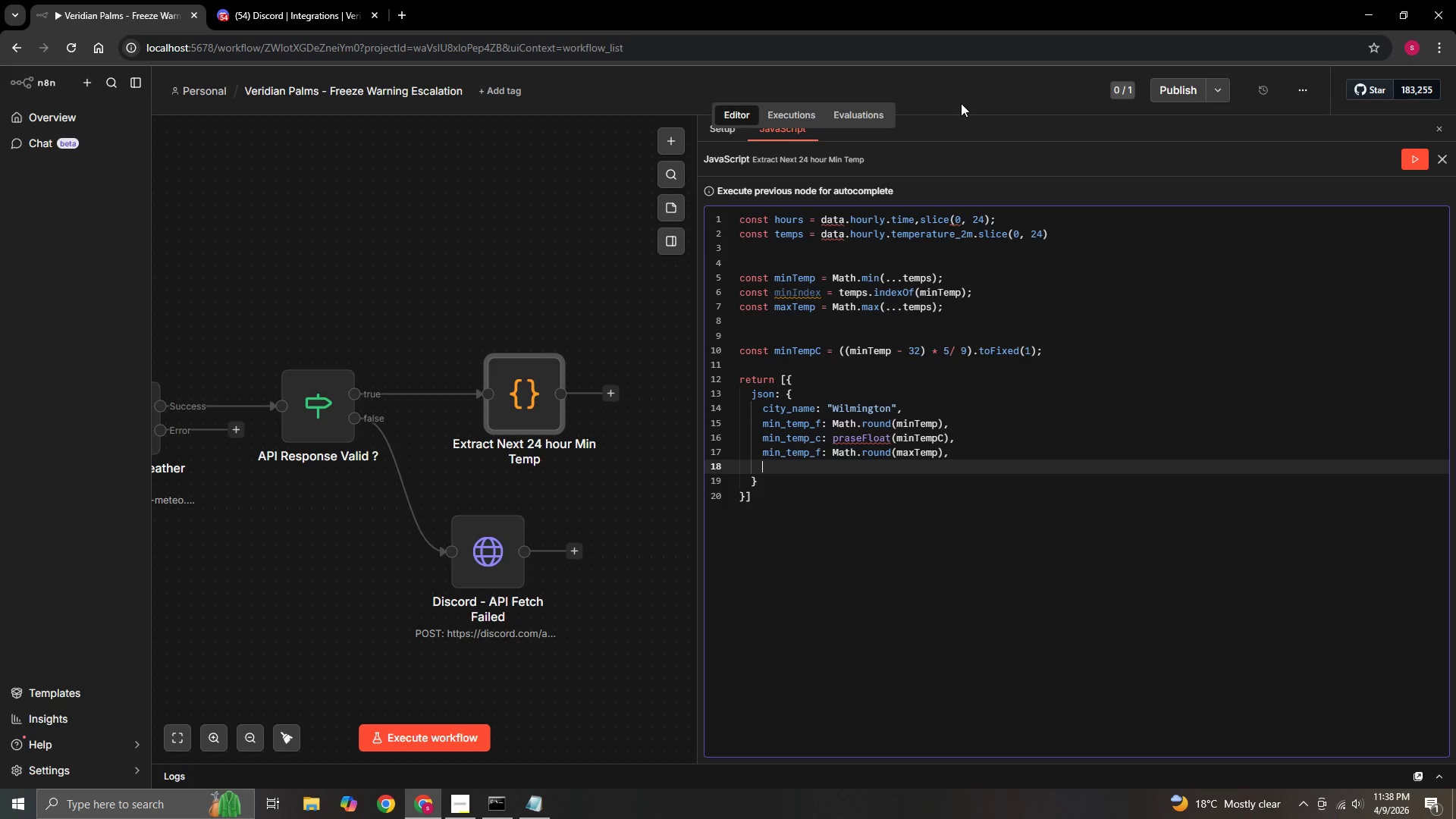 
type(fpre)
 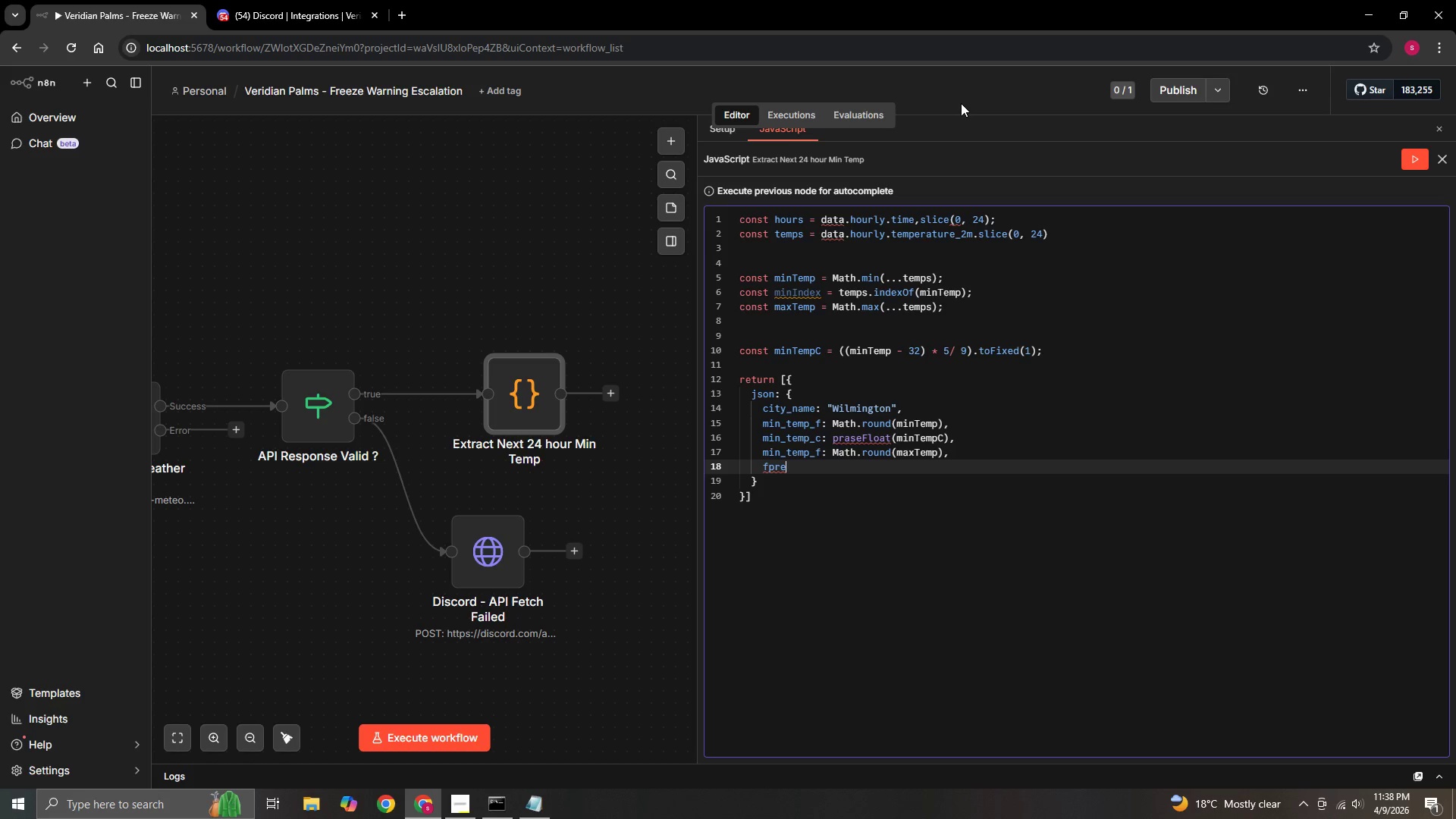 
wait(8.52)
 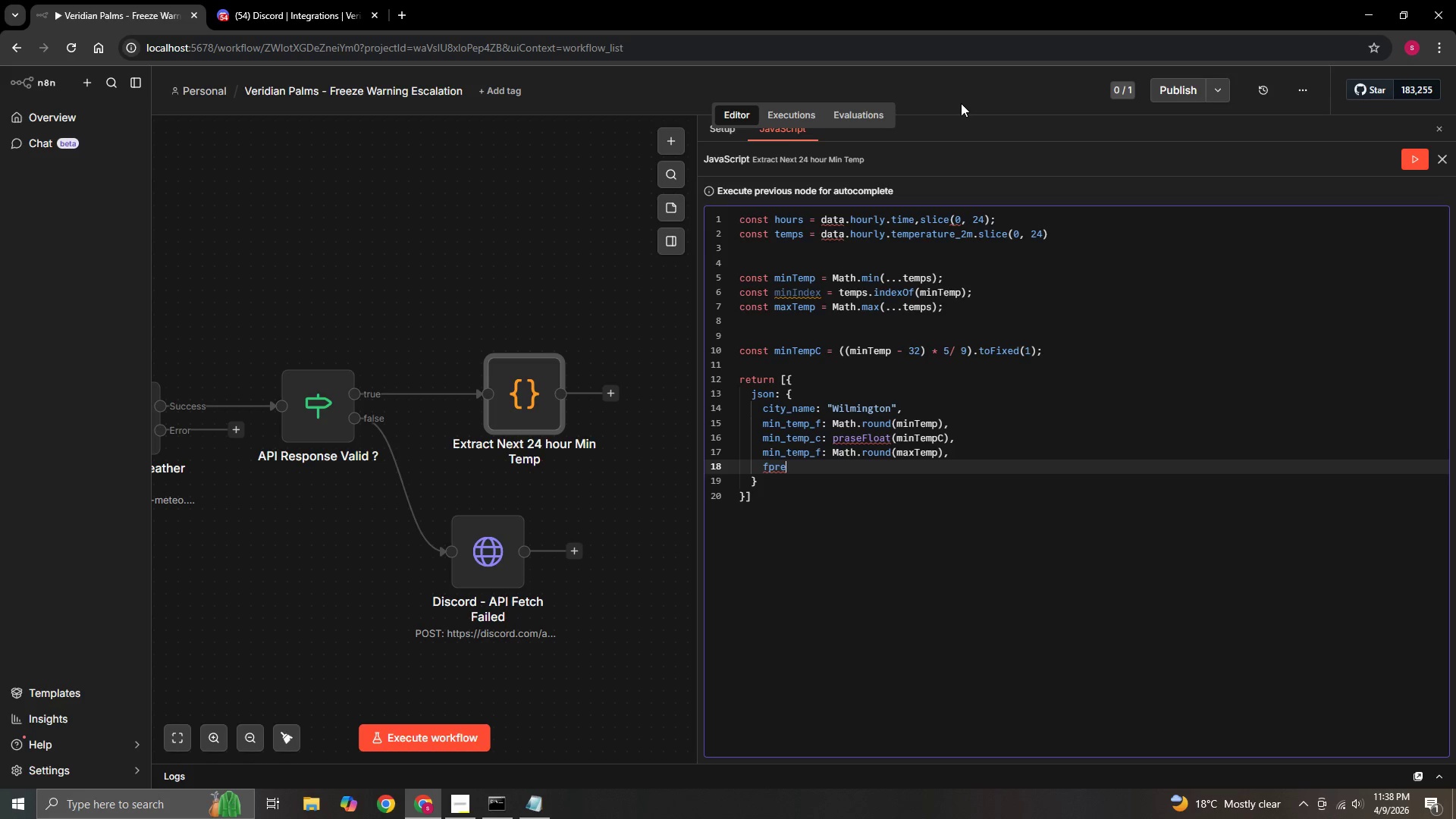 
key(Backspace)
key(Backspace)
key(Backspace)
type(orecast_time: hours)
 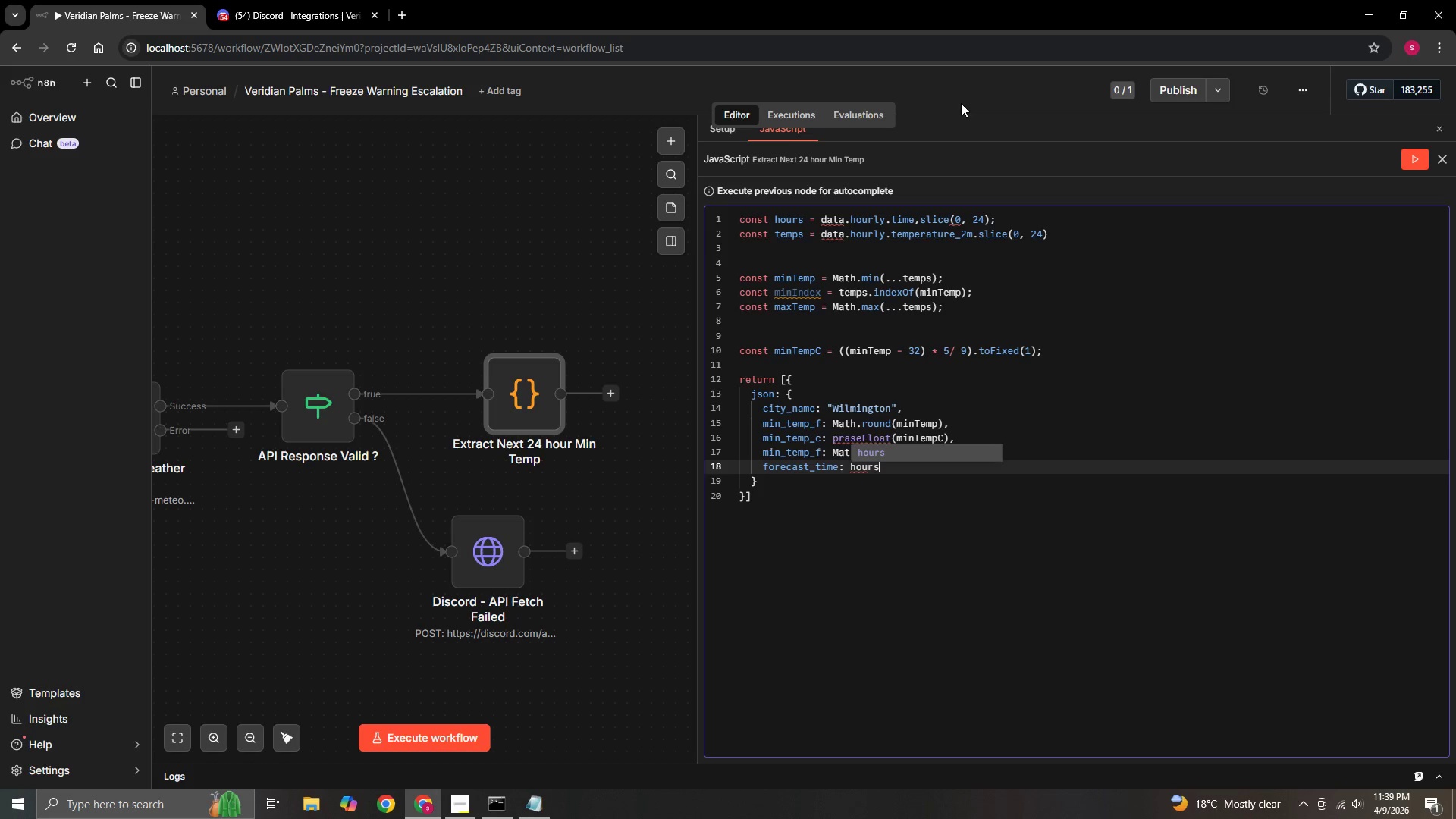 
wait(11.98)
 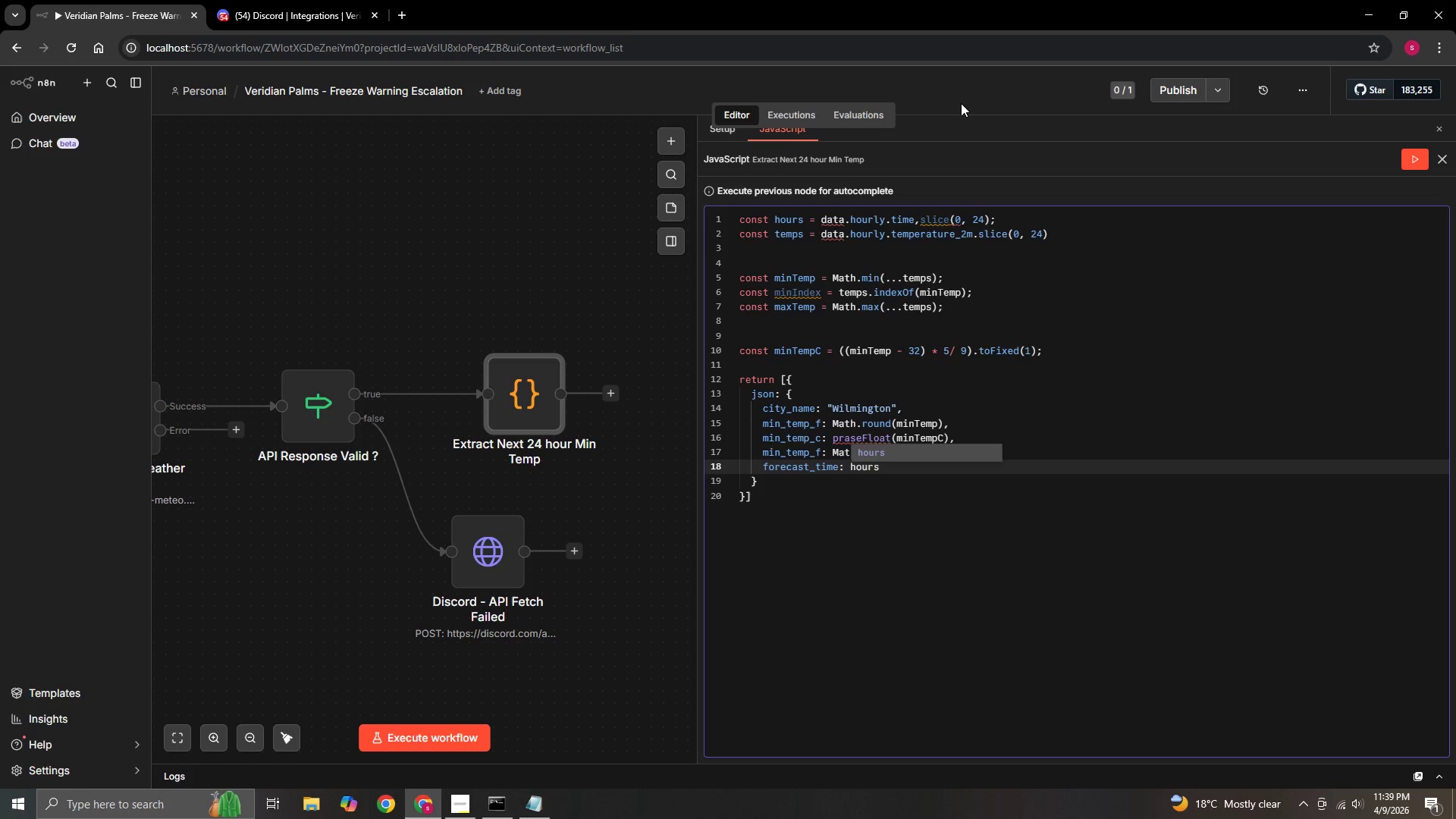 
type([minIndex)
 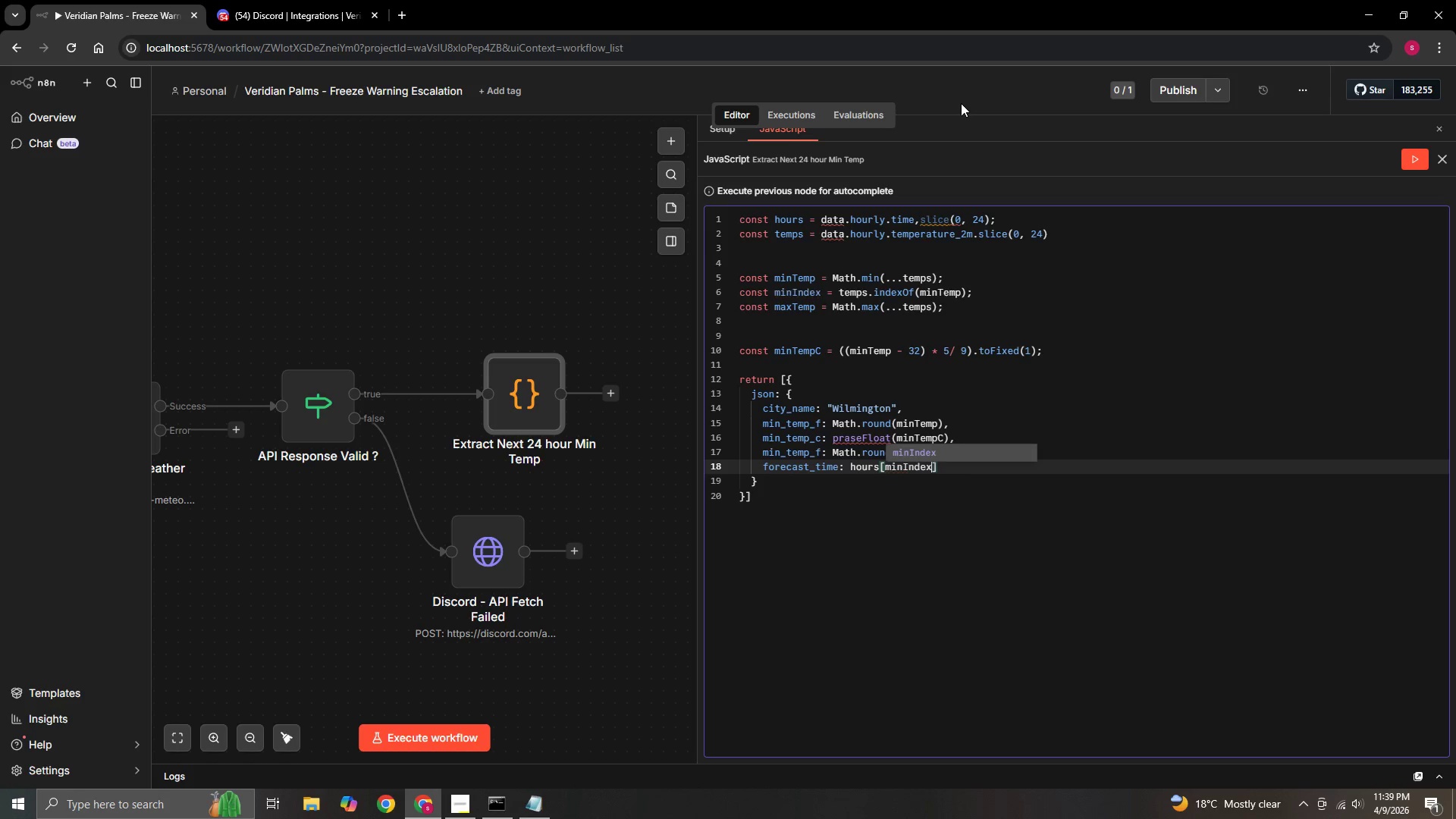 
key(ArrowRight)
 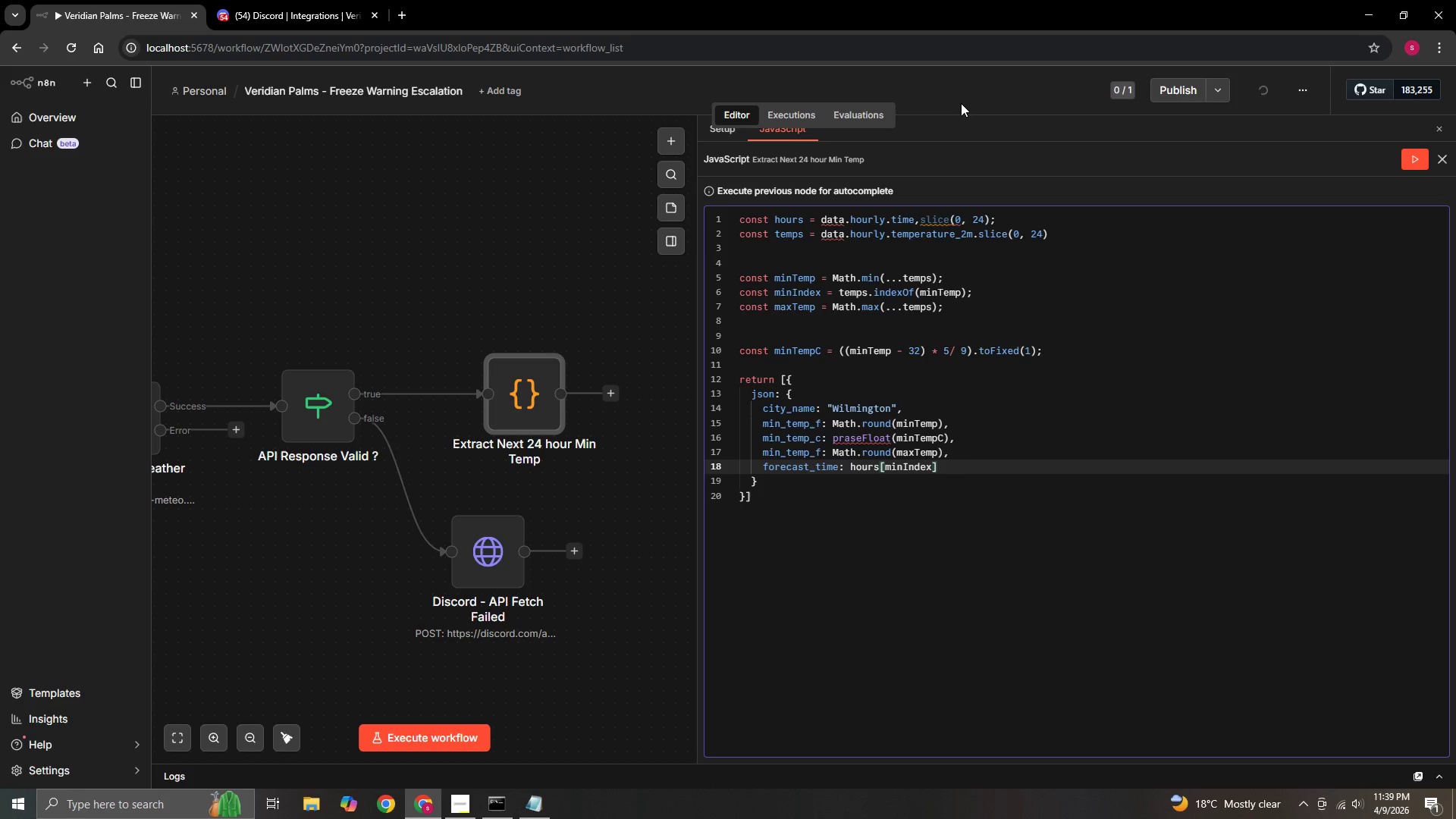 
key(Comma)
 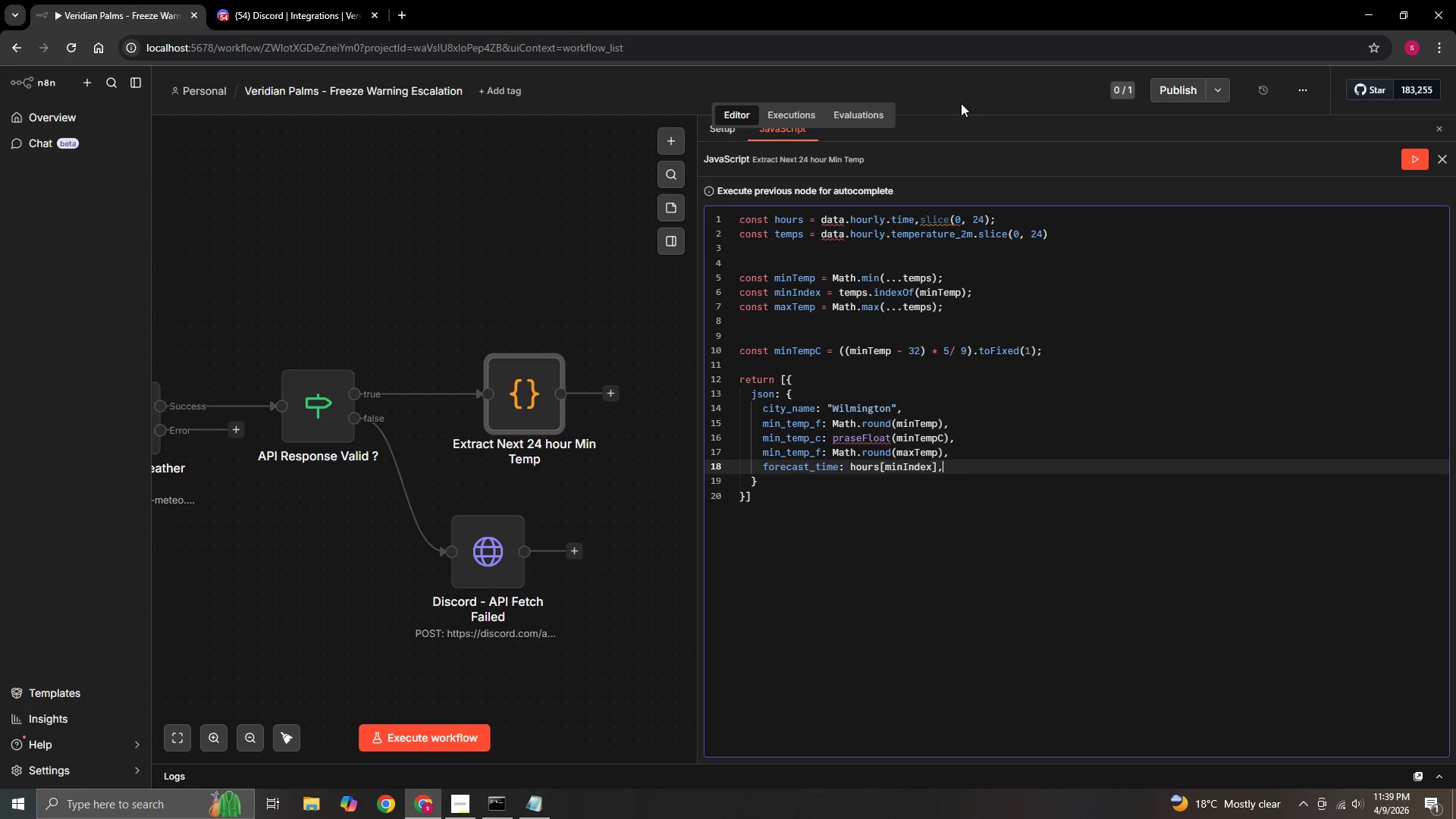 
key(Enter)
 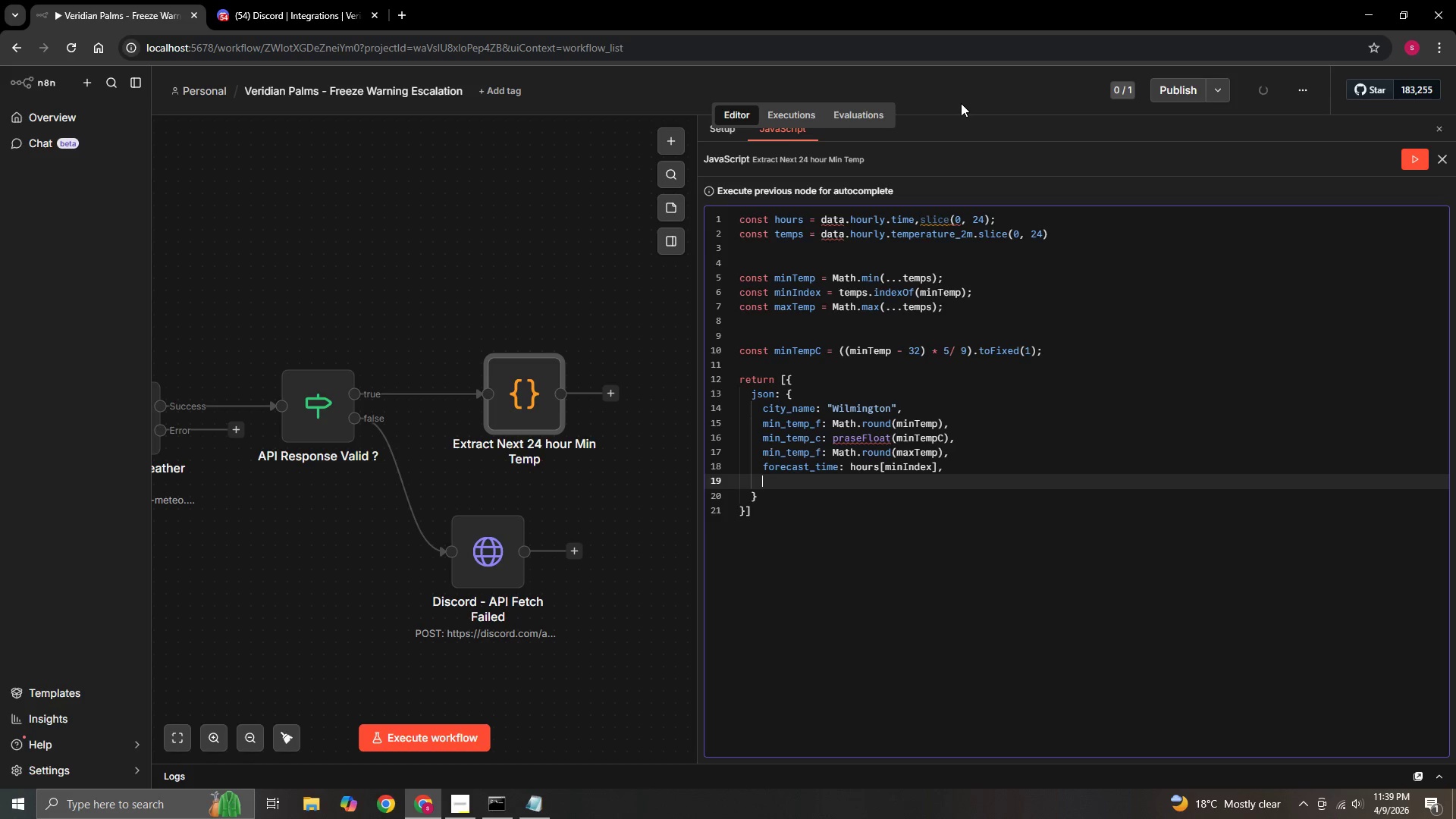 
type(weather_description:)
 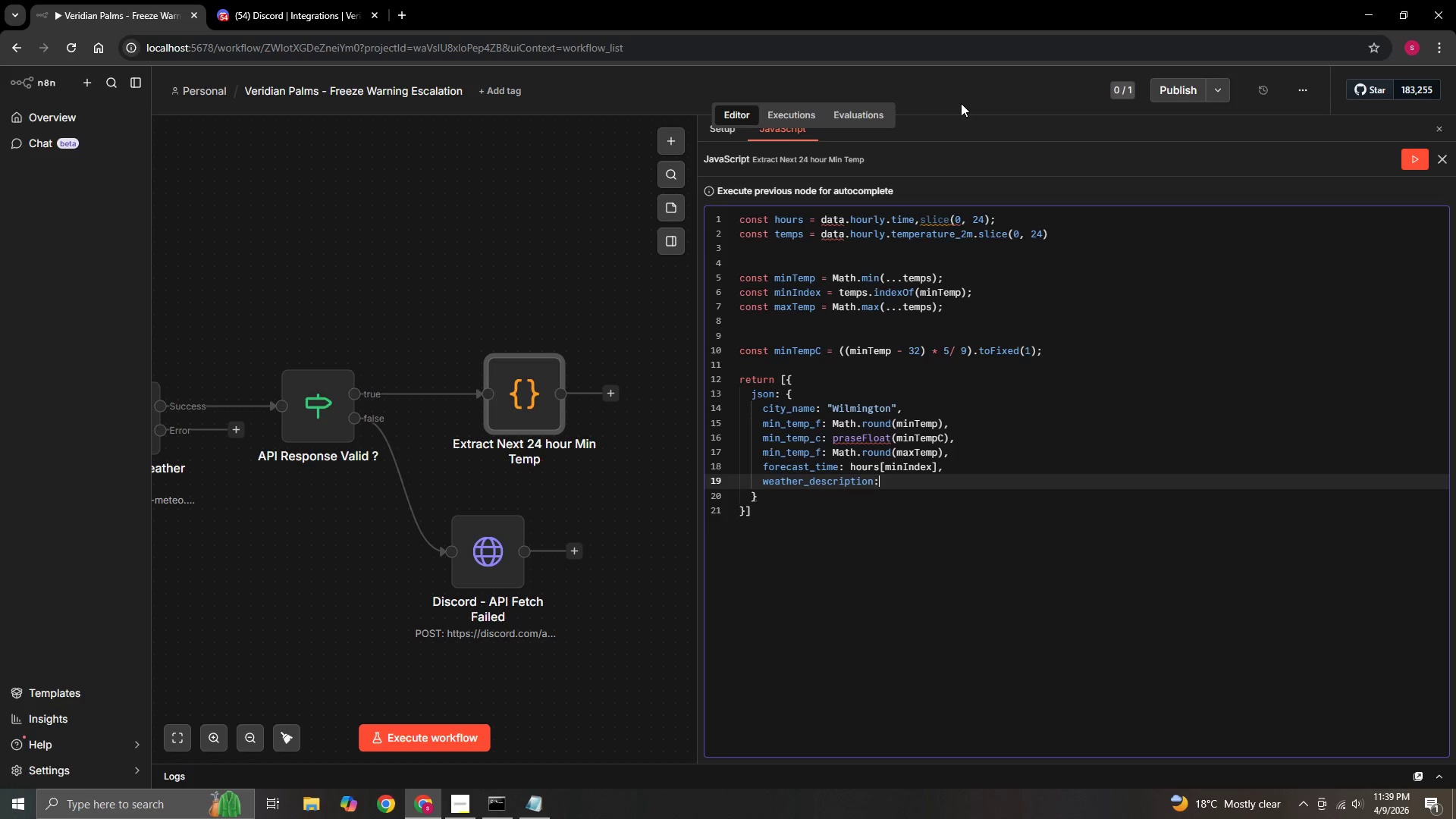 
type( minTemp <= 32 ? "Freezing conditions expected)
 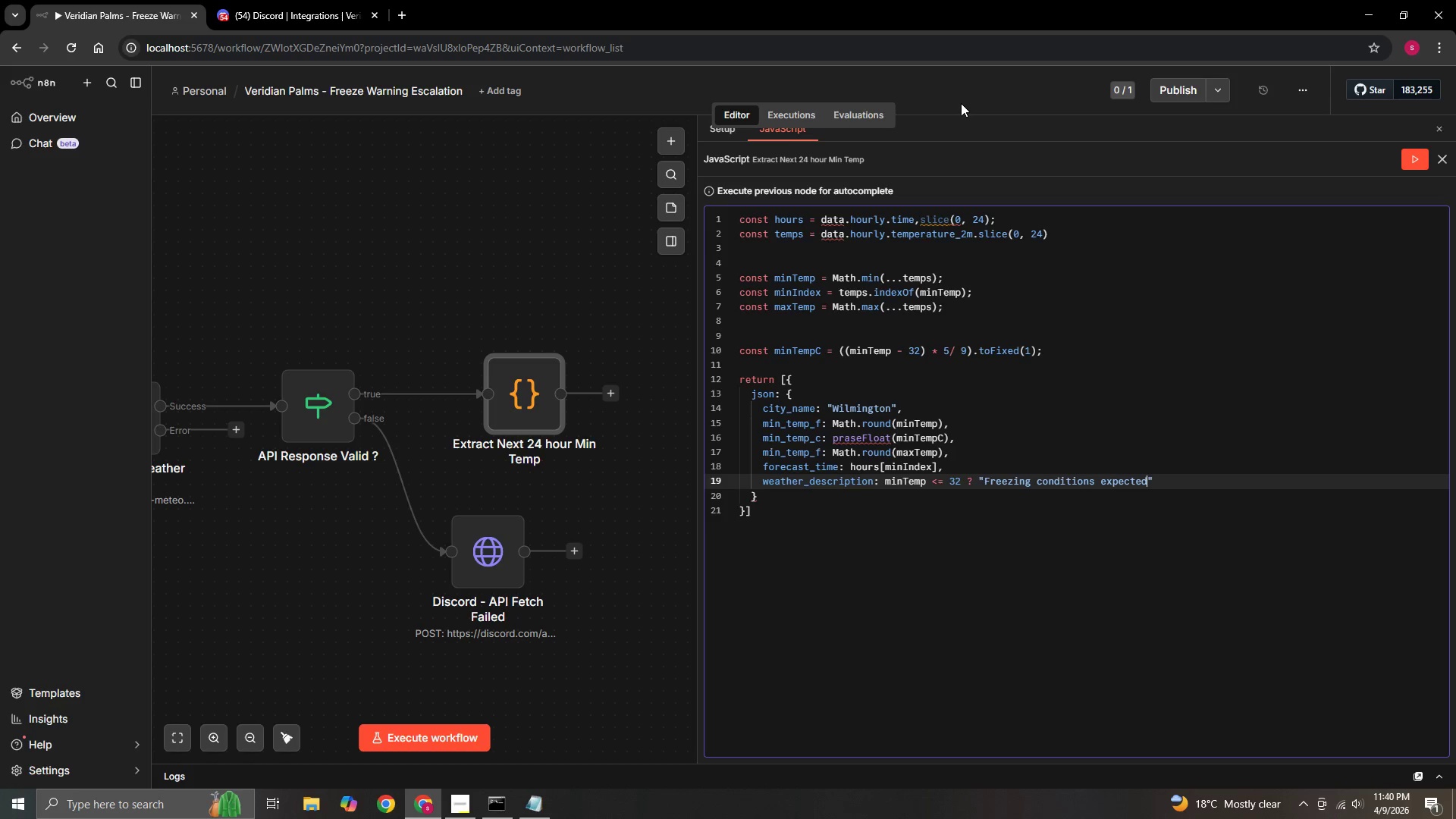 
wait(6.5)
 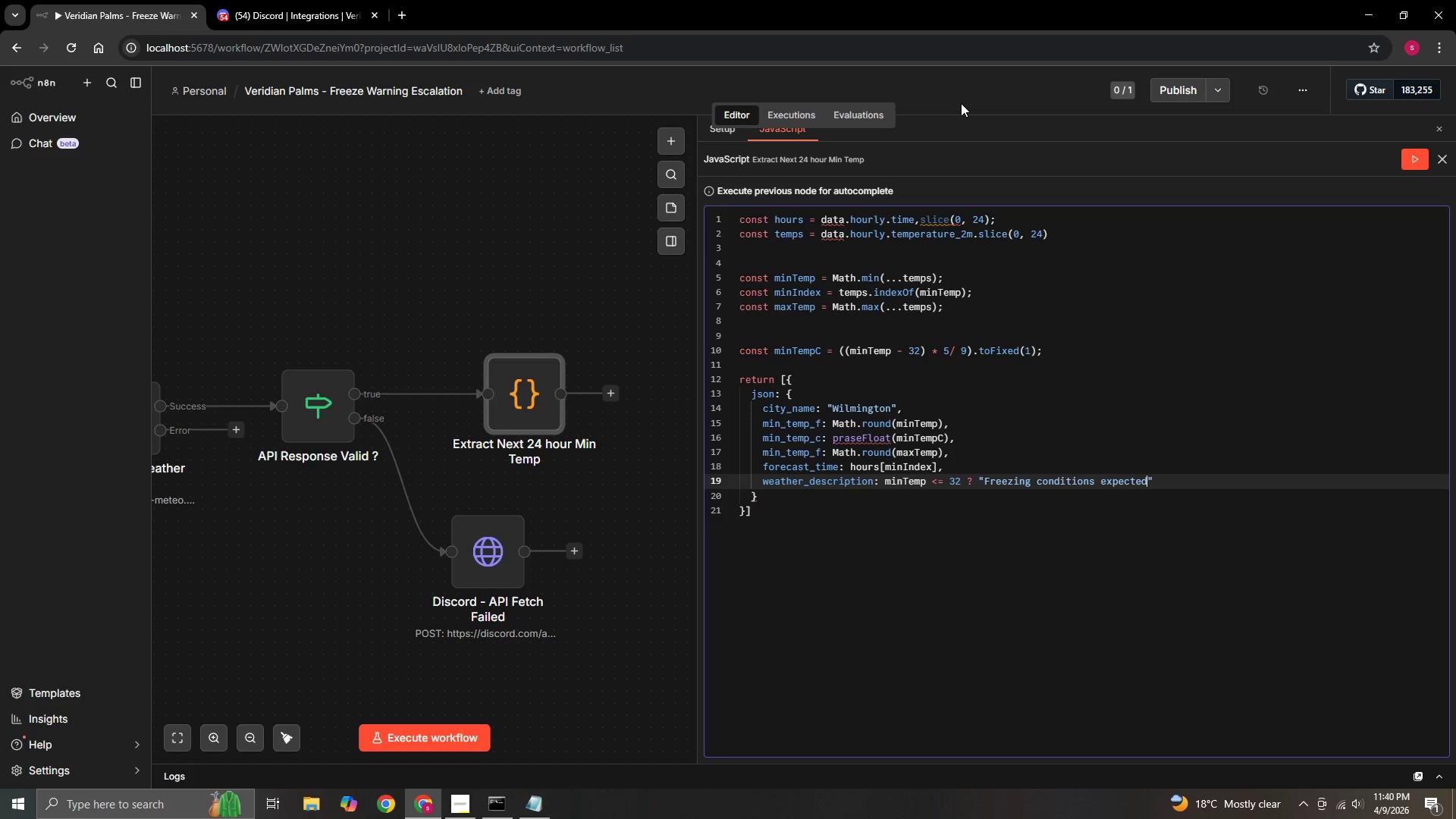 
key(ArrowRight)
 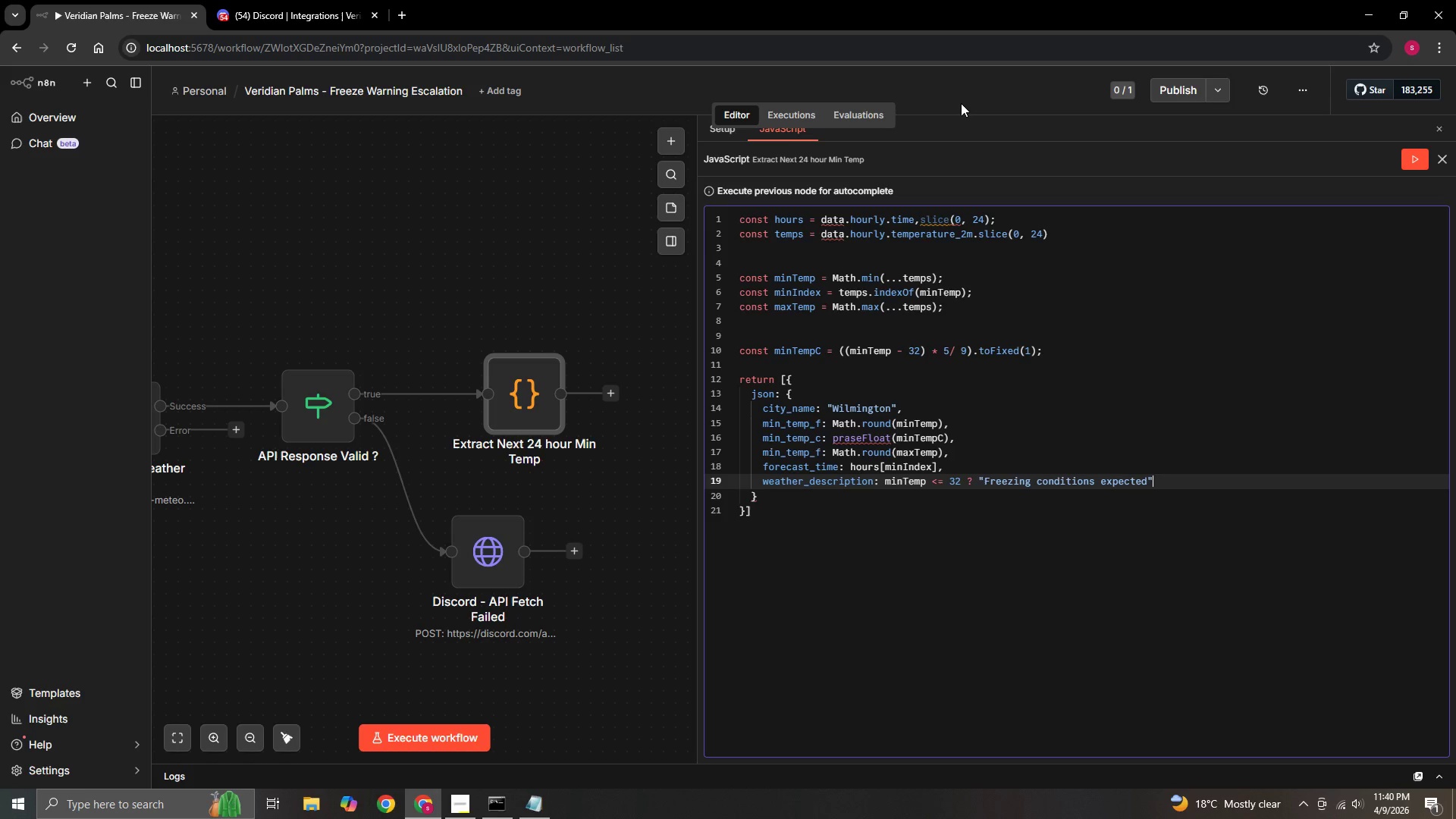 
type( : "Above freezing)
 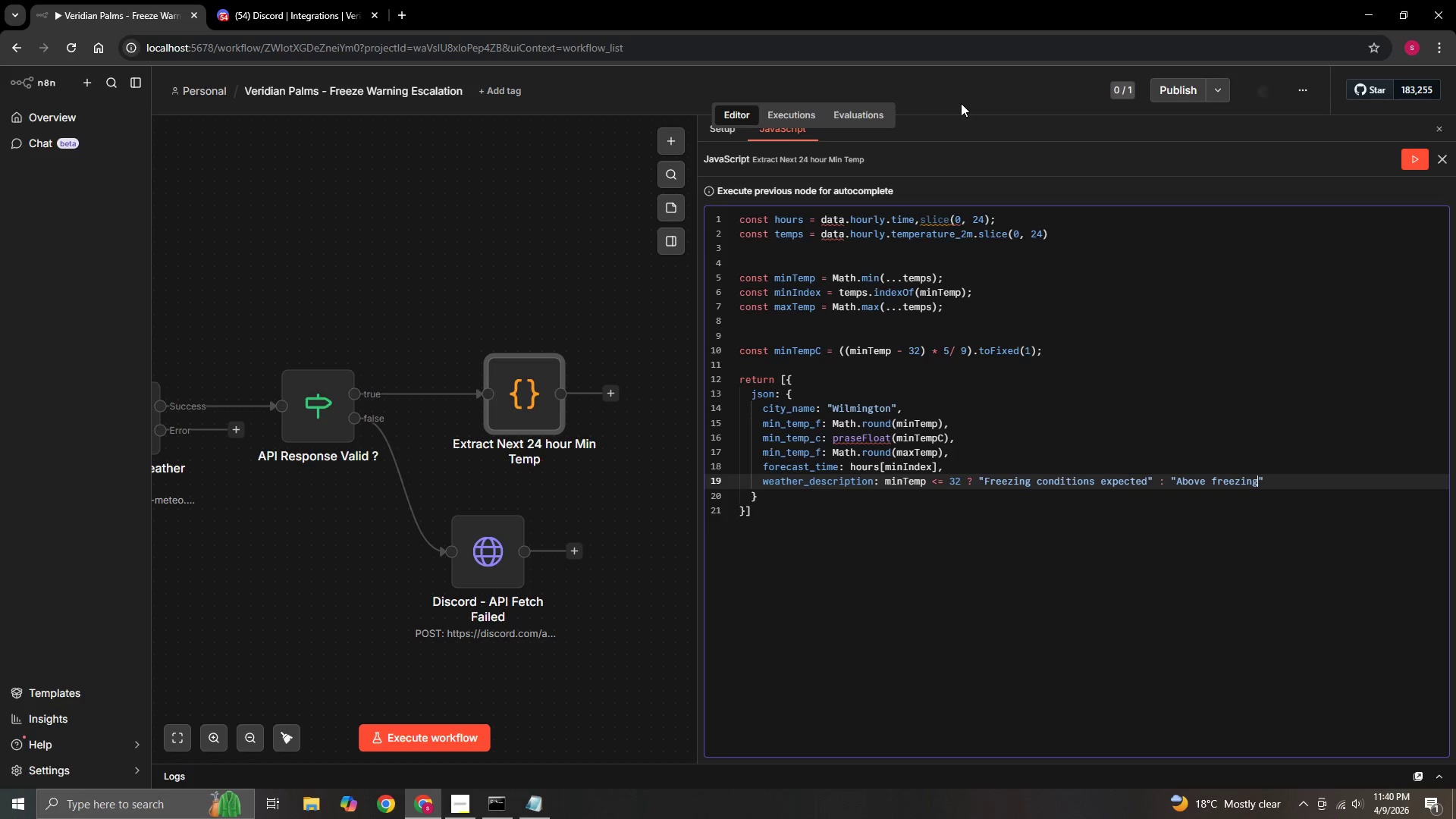 
key(ArrowRight)
 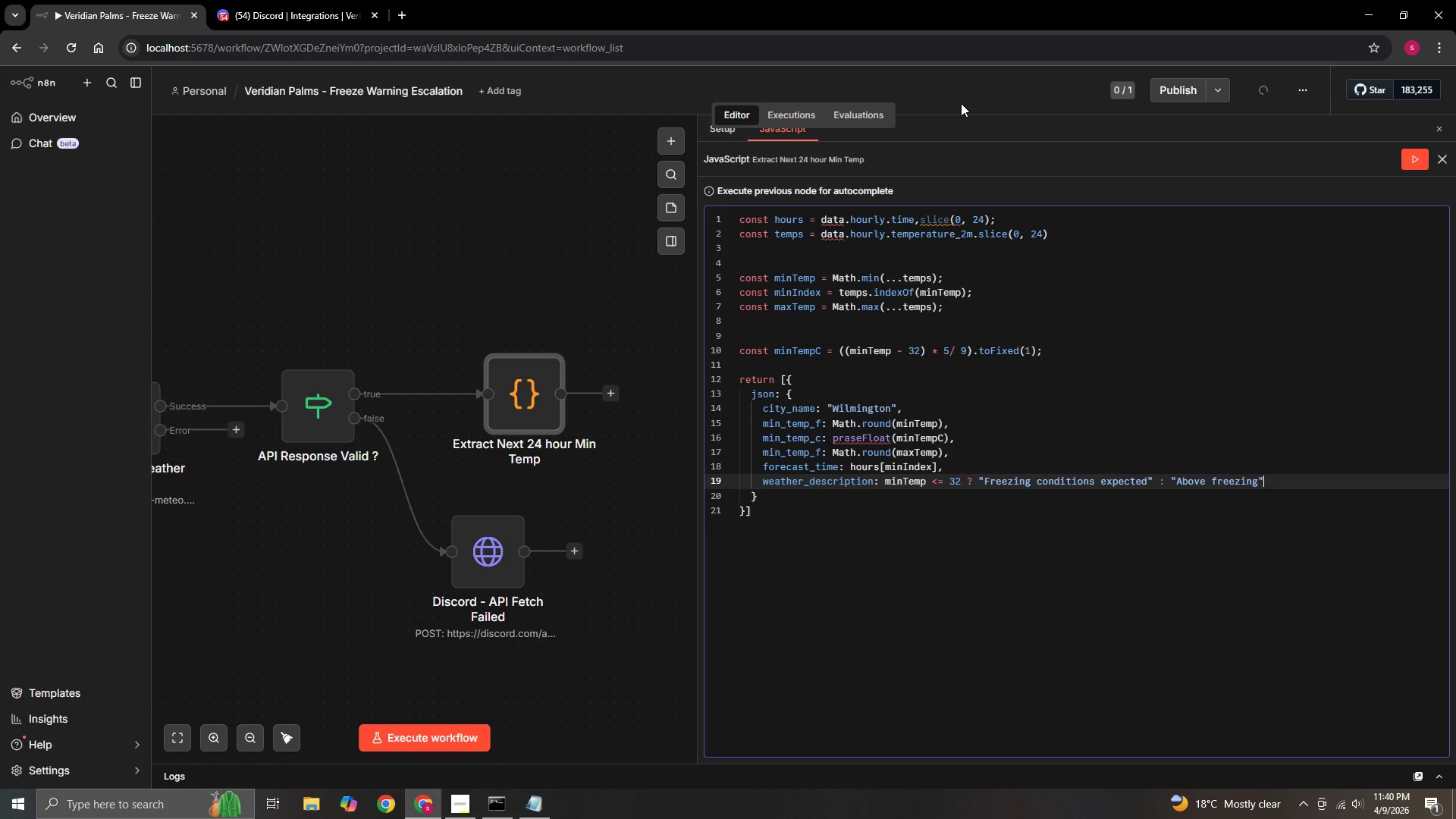 
key(Comma)
 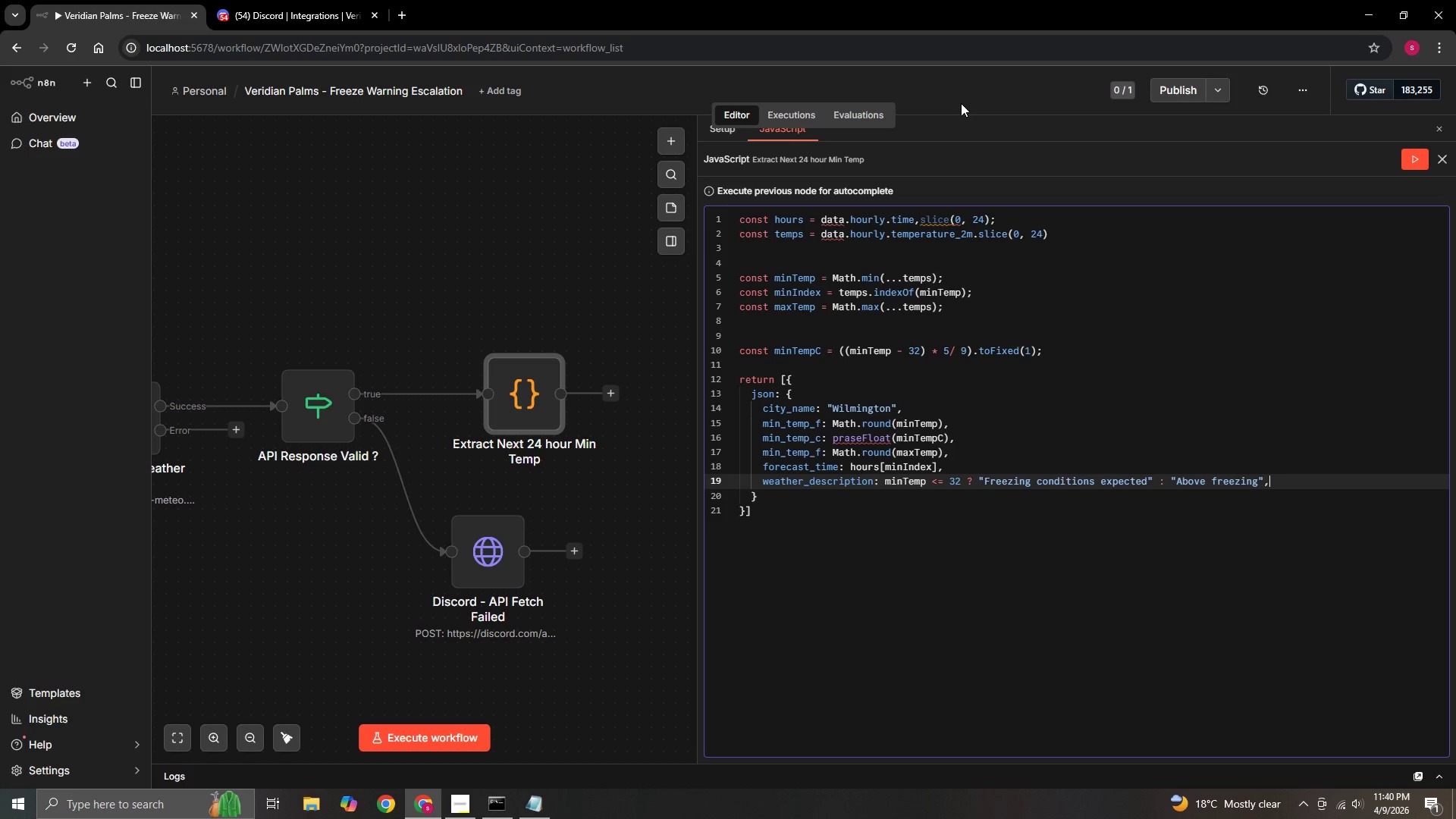 
wait(5.17)
 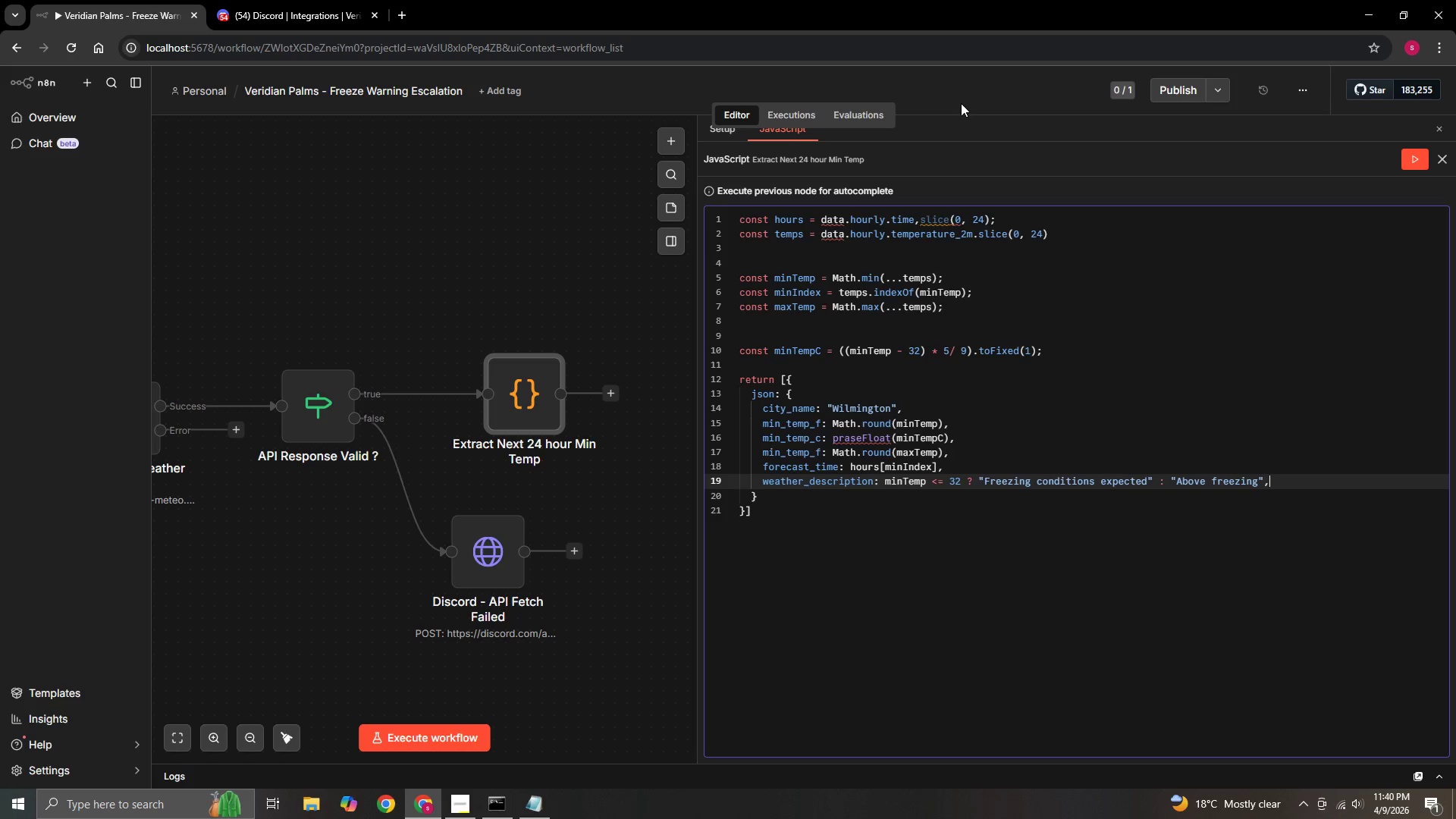 
key(Enter)
 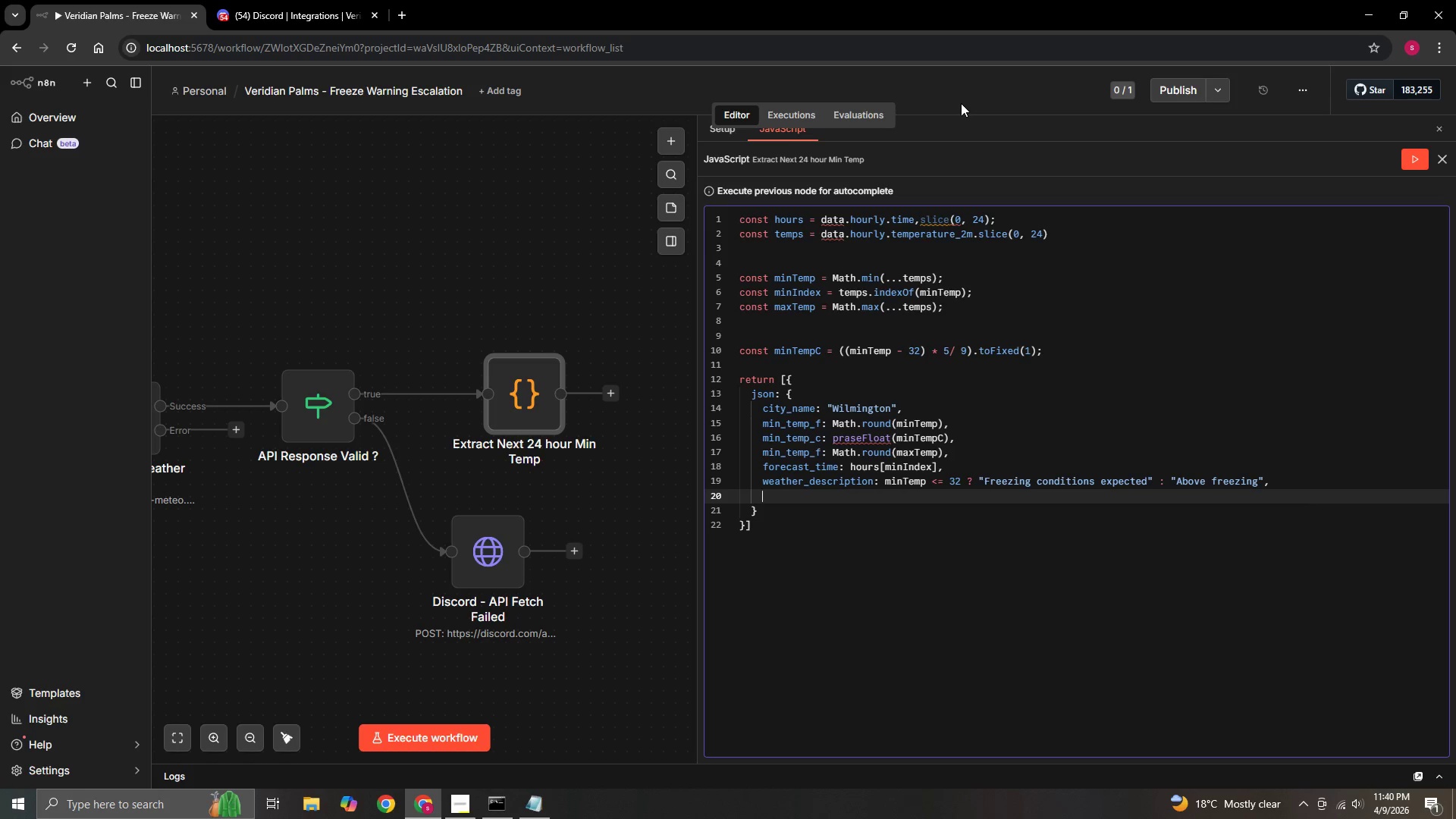 
type(checked_at: new Date()
 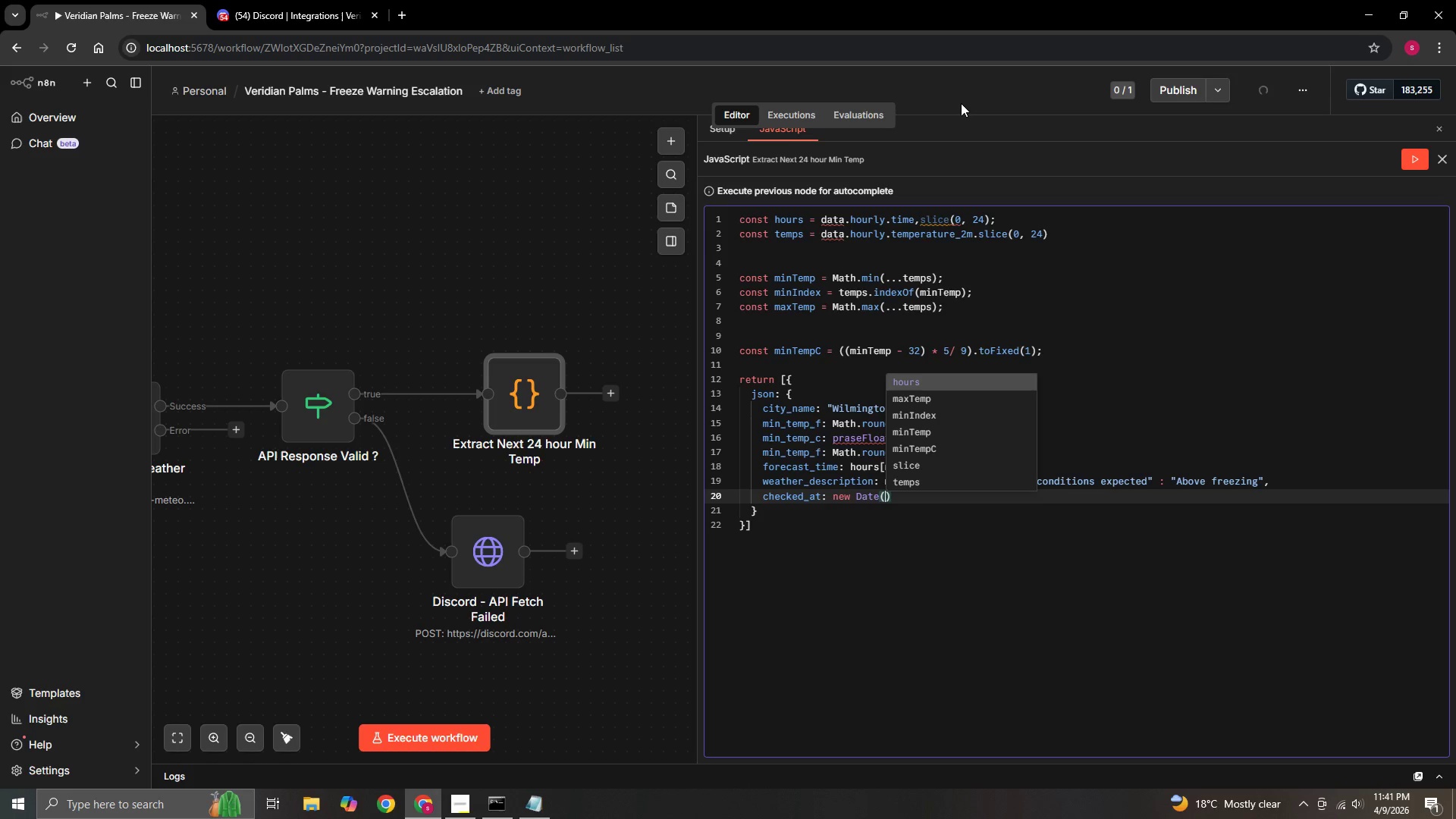 
key(ArrowRight)
 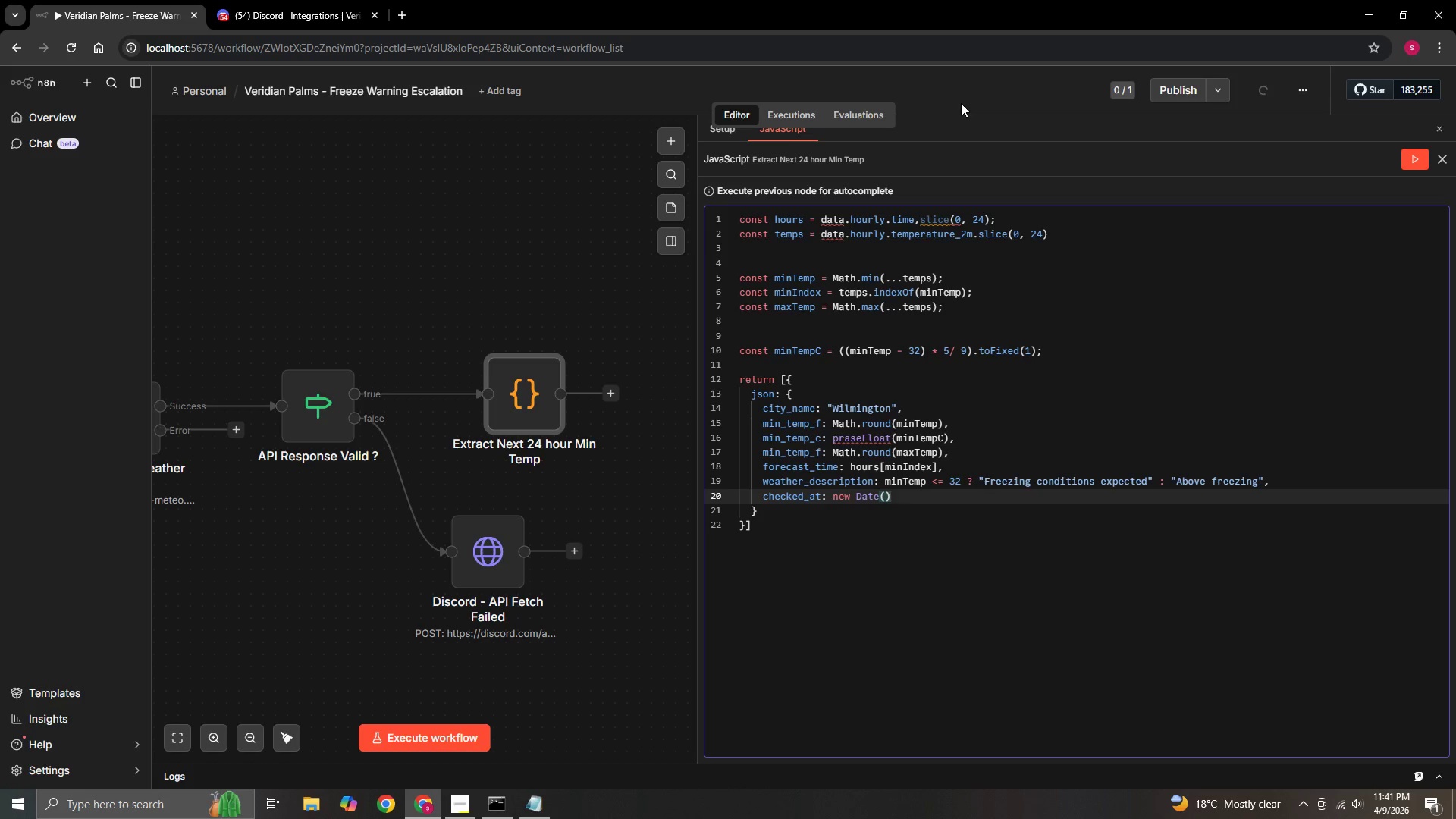 
type(.toL)
 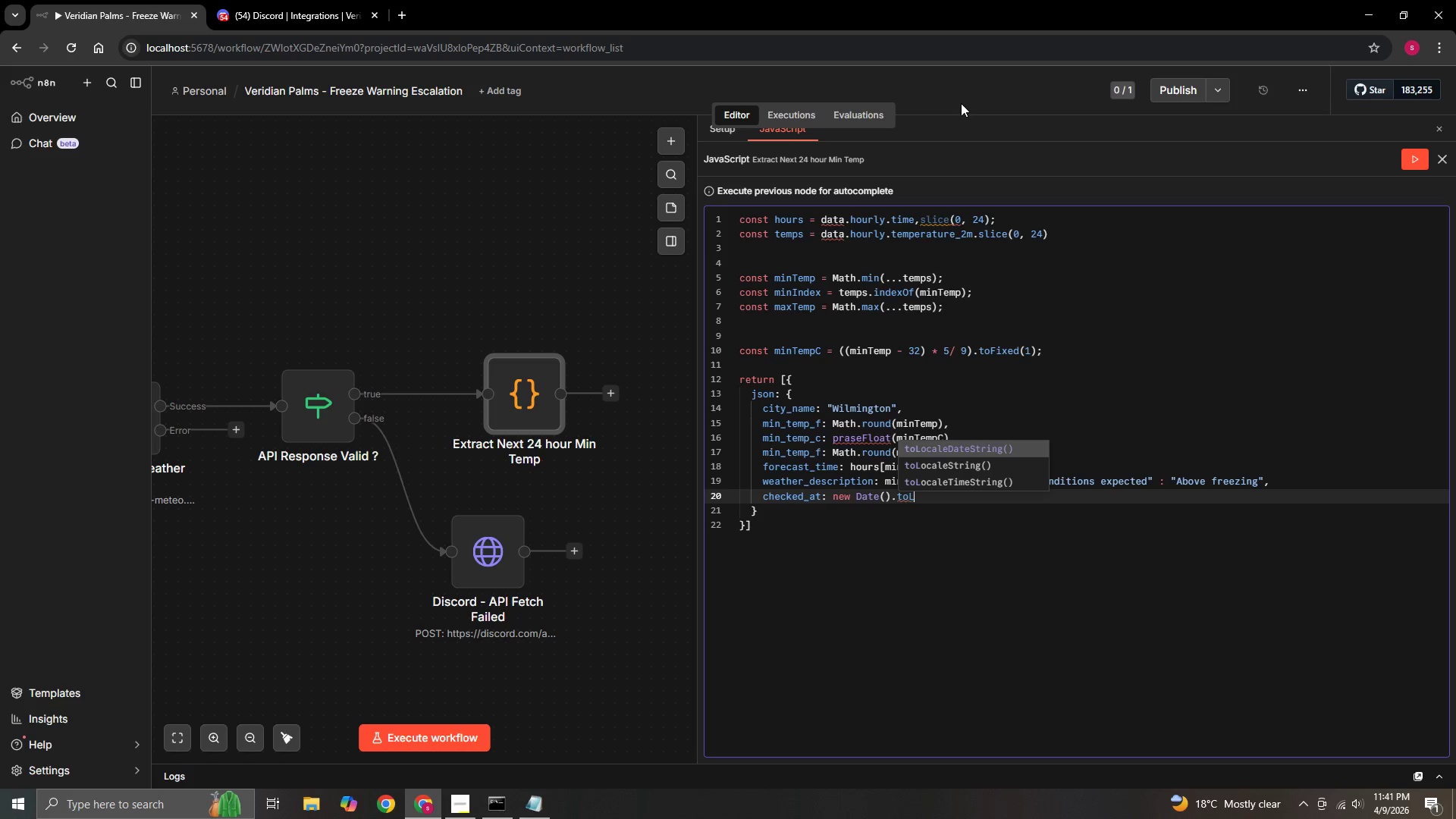 
key(ArrowDown)
 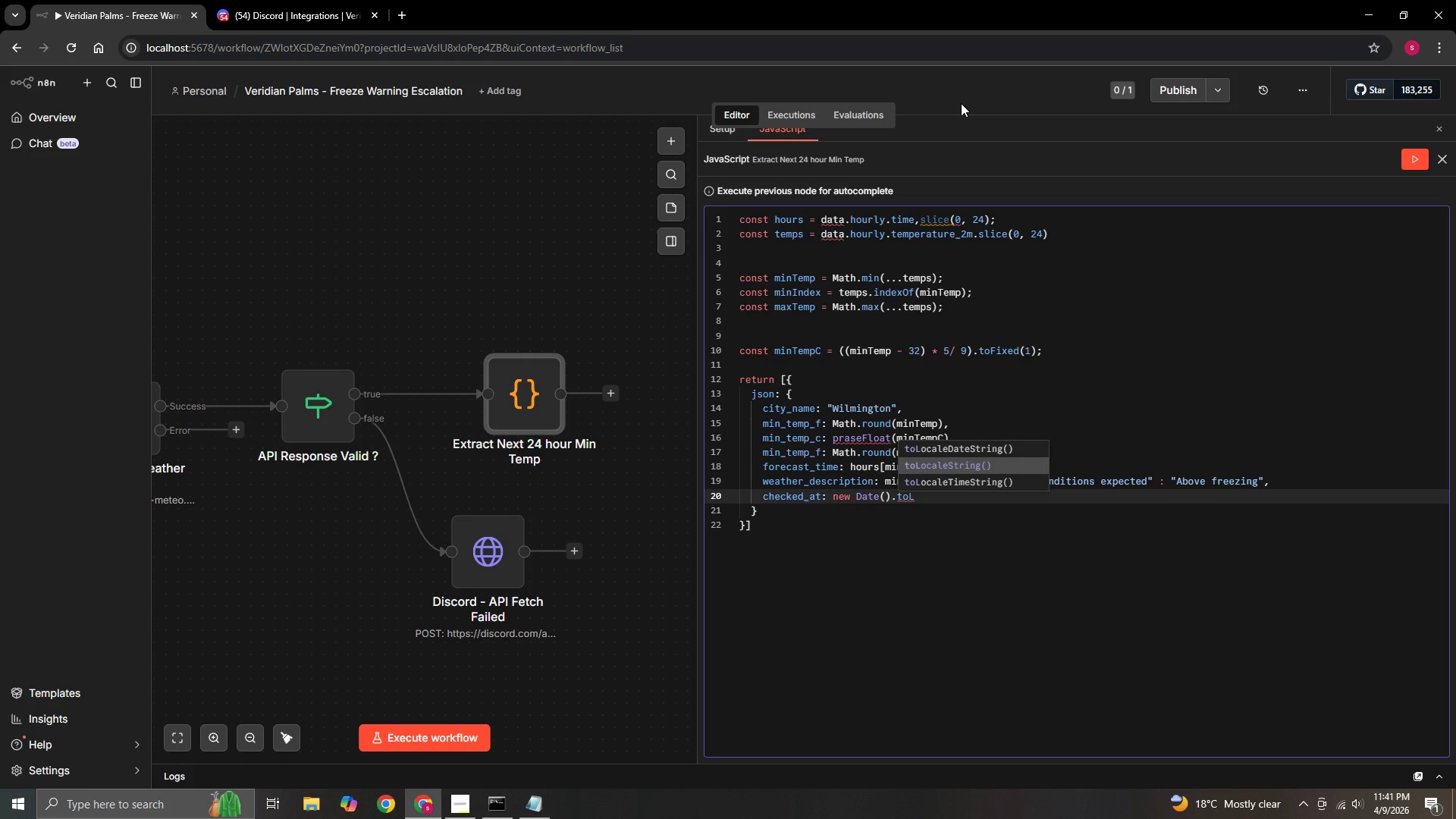 
key(Enter)
 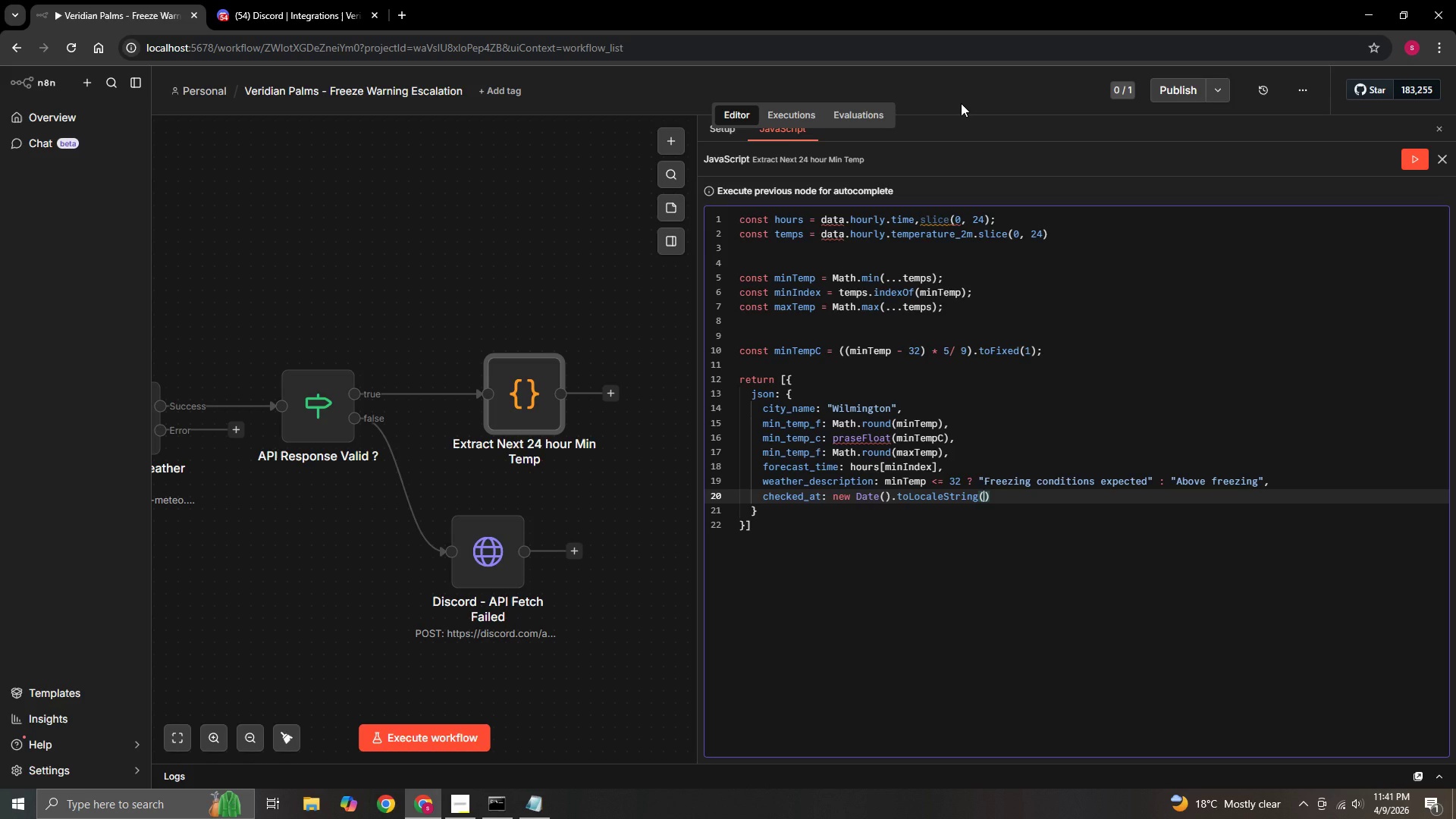 
wait(15.03)
 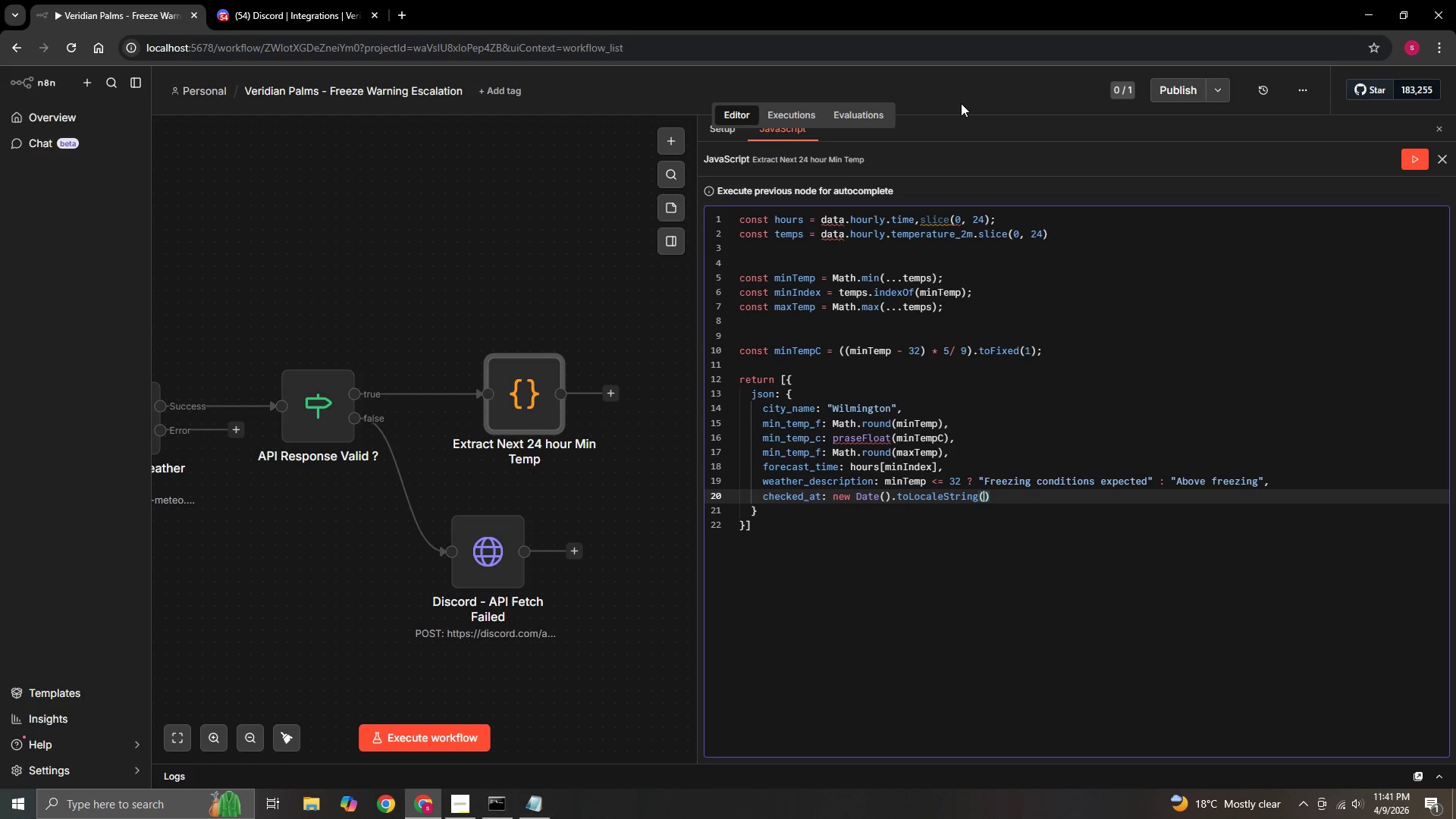 
type(")
key(Backspace)
type('en-Us)
 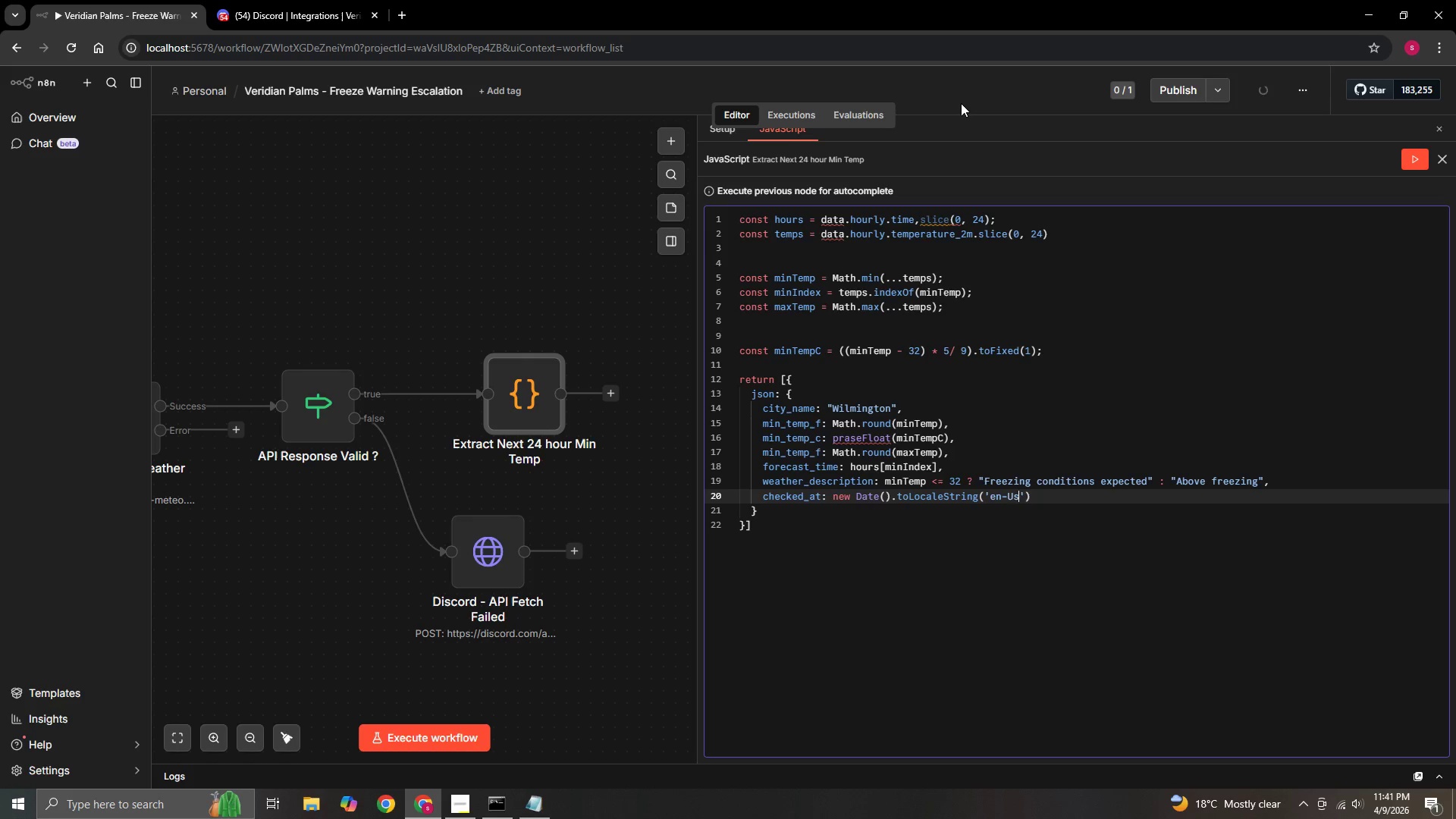 
key(ArrowRight)
 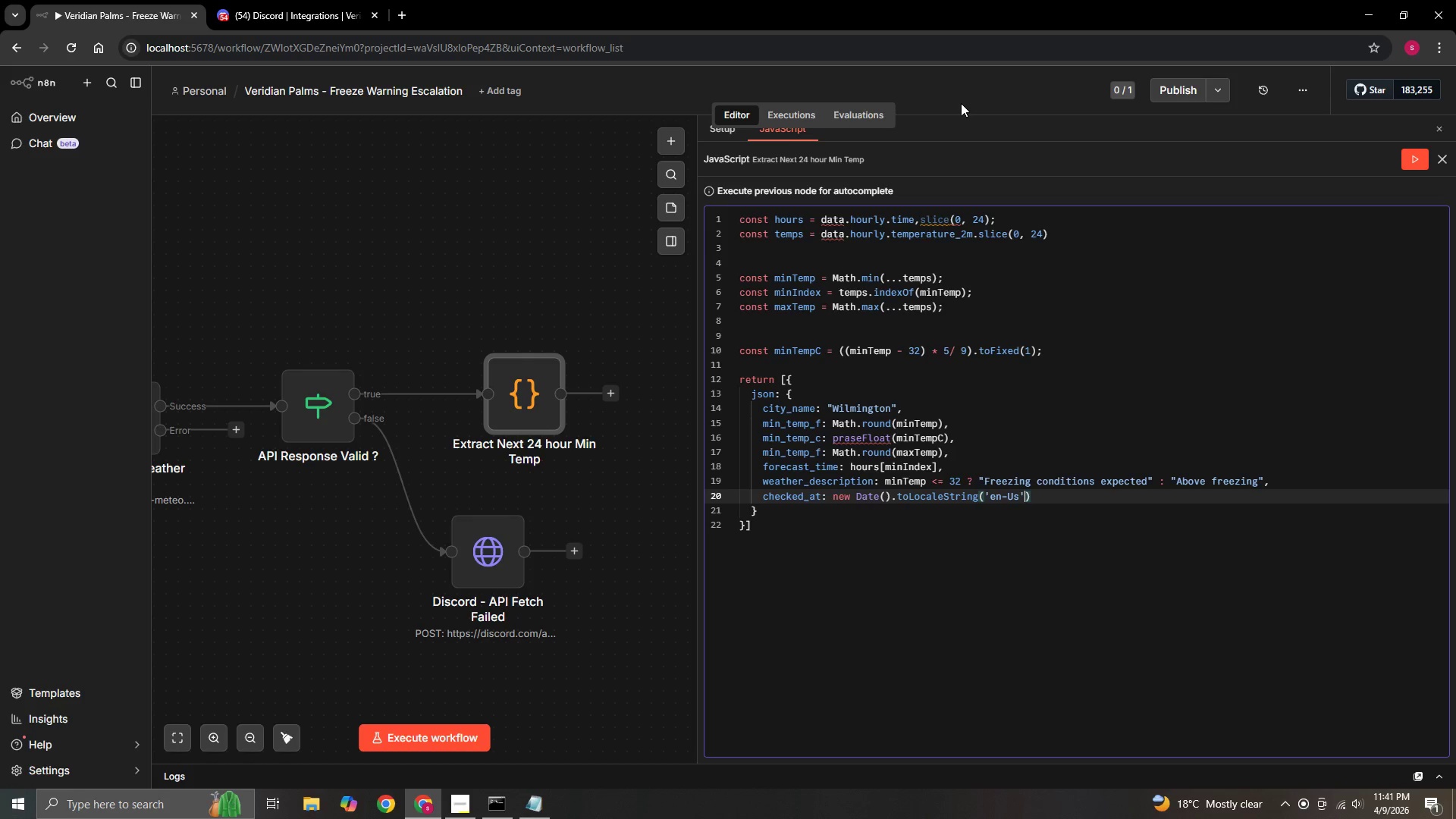 
key(Comma)
 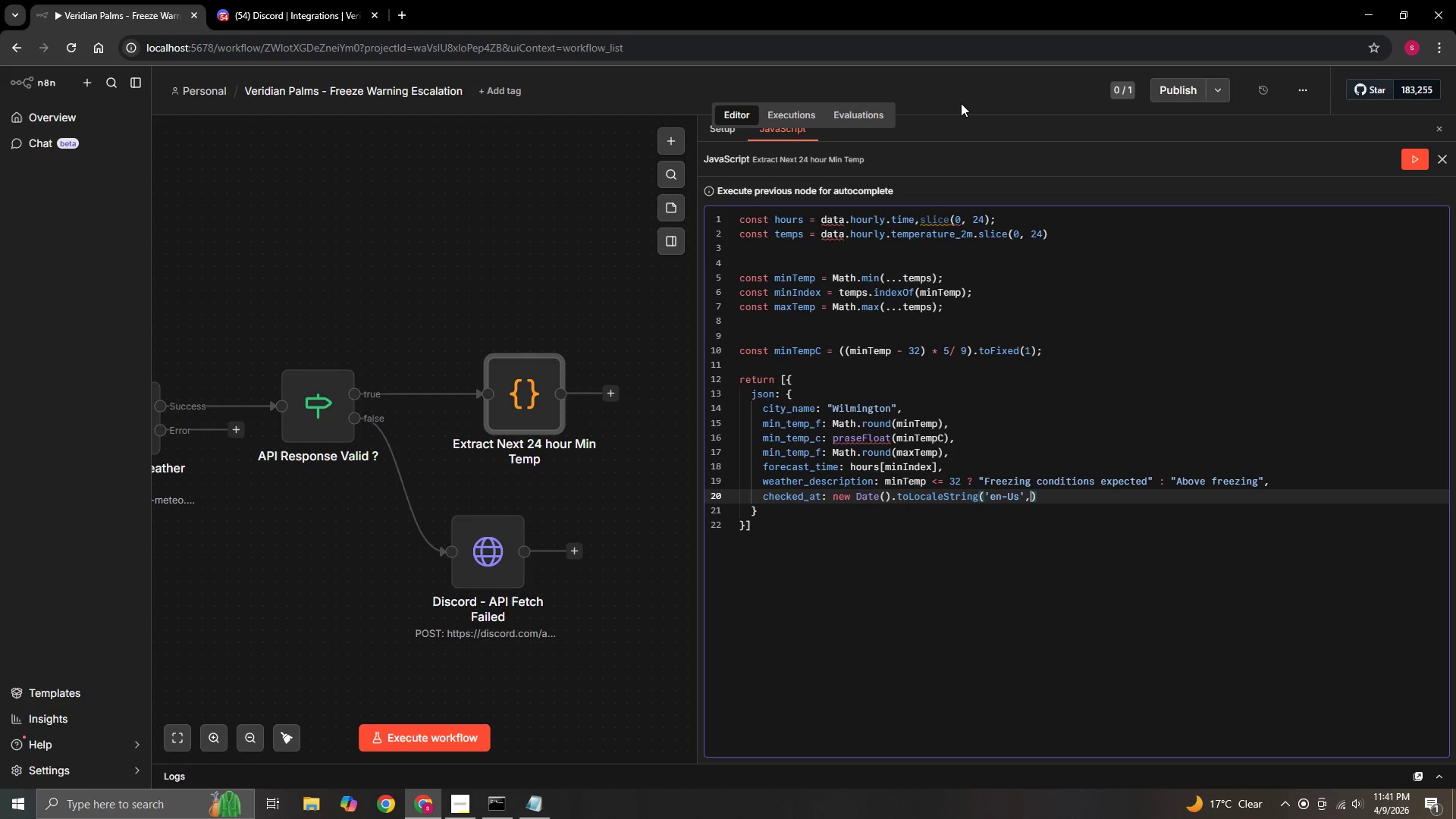 
key(Space)
 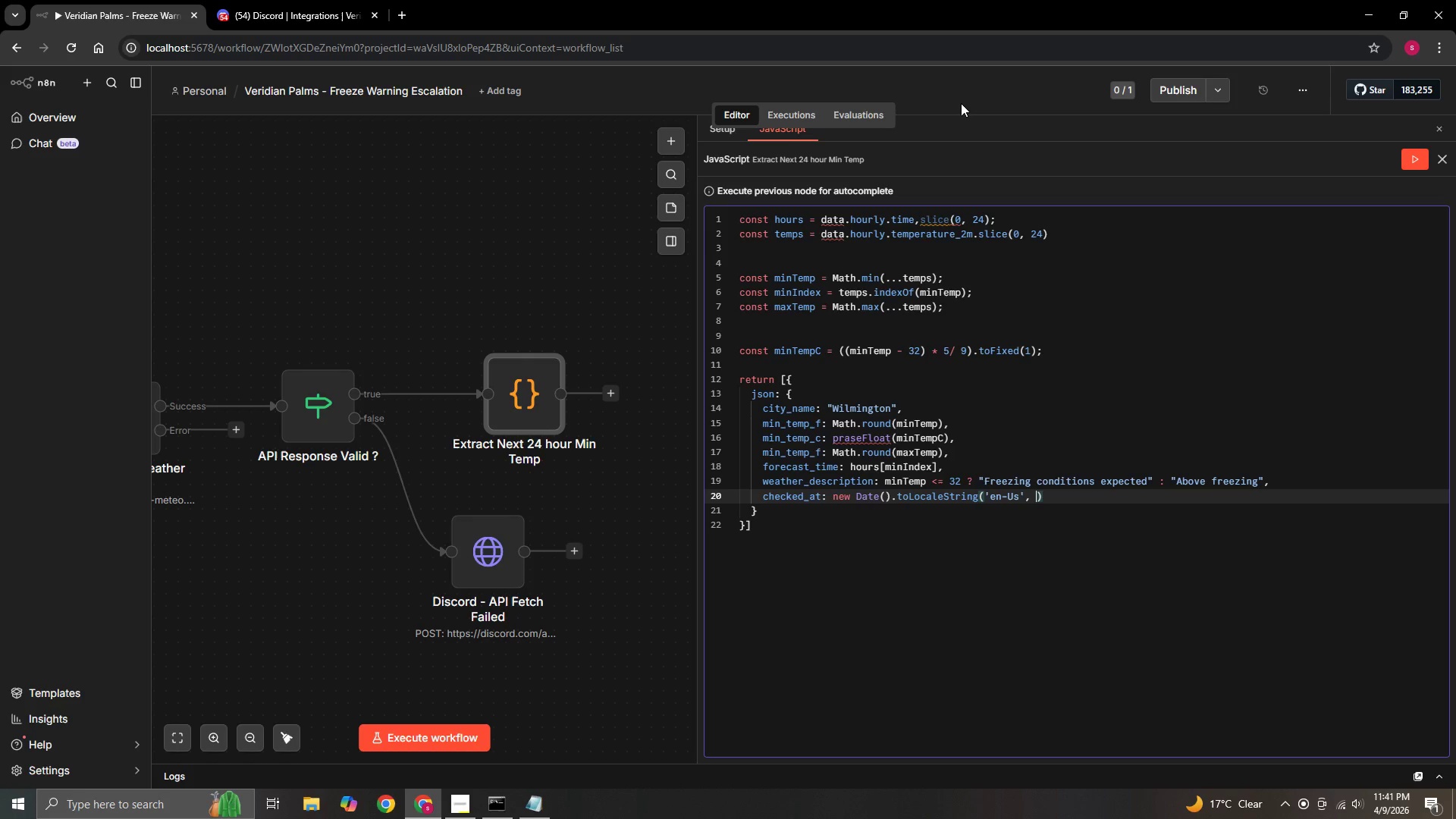 
key(Shift+ShiftLeft)
 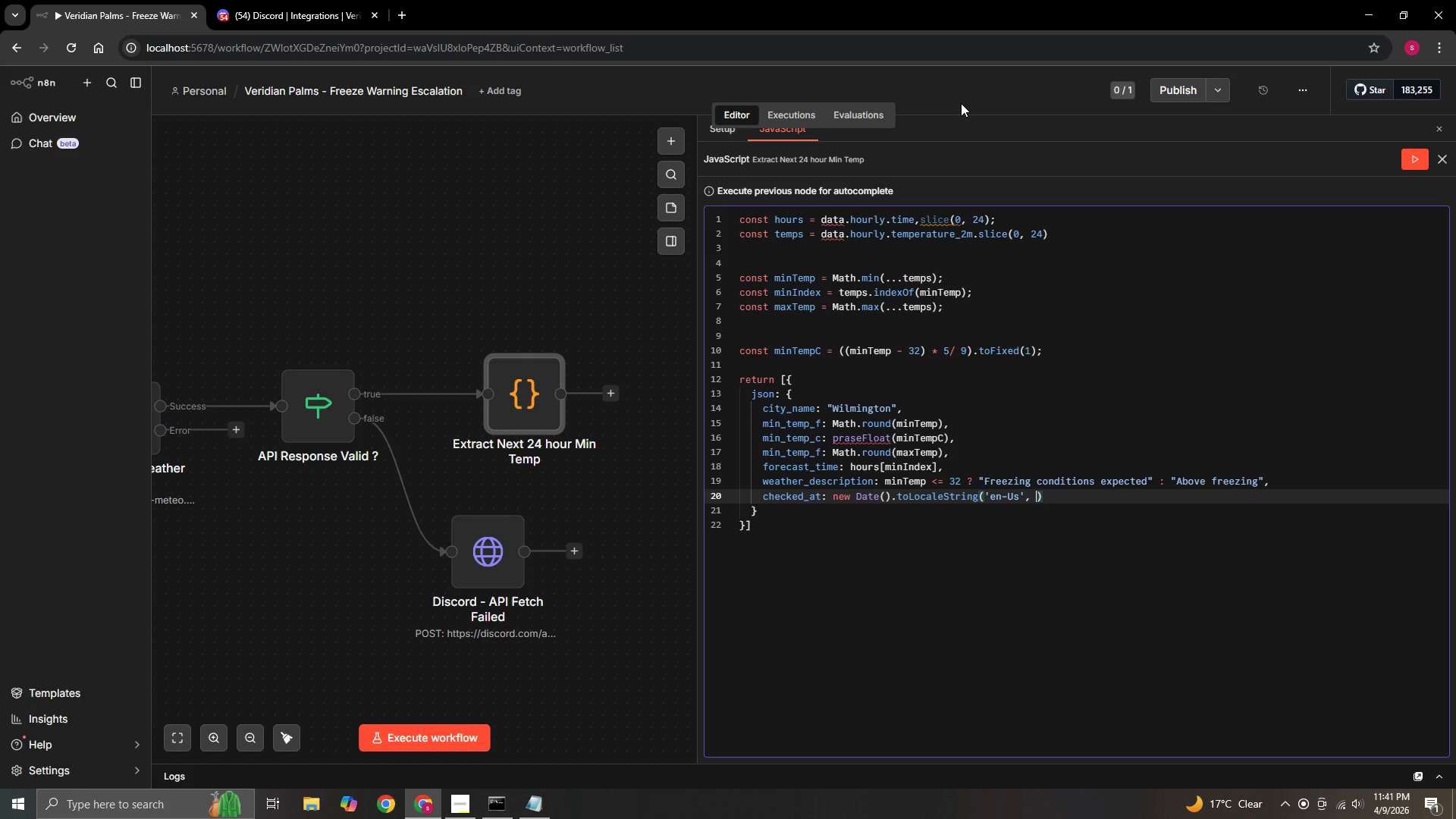 
key(Shift+BracketLeft)
 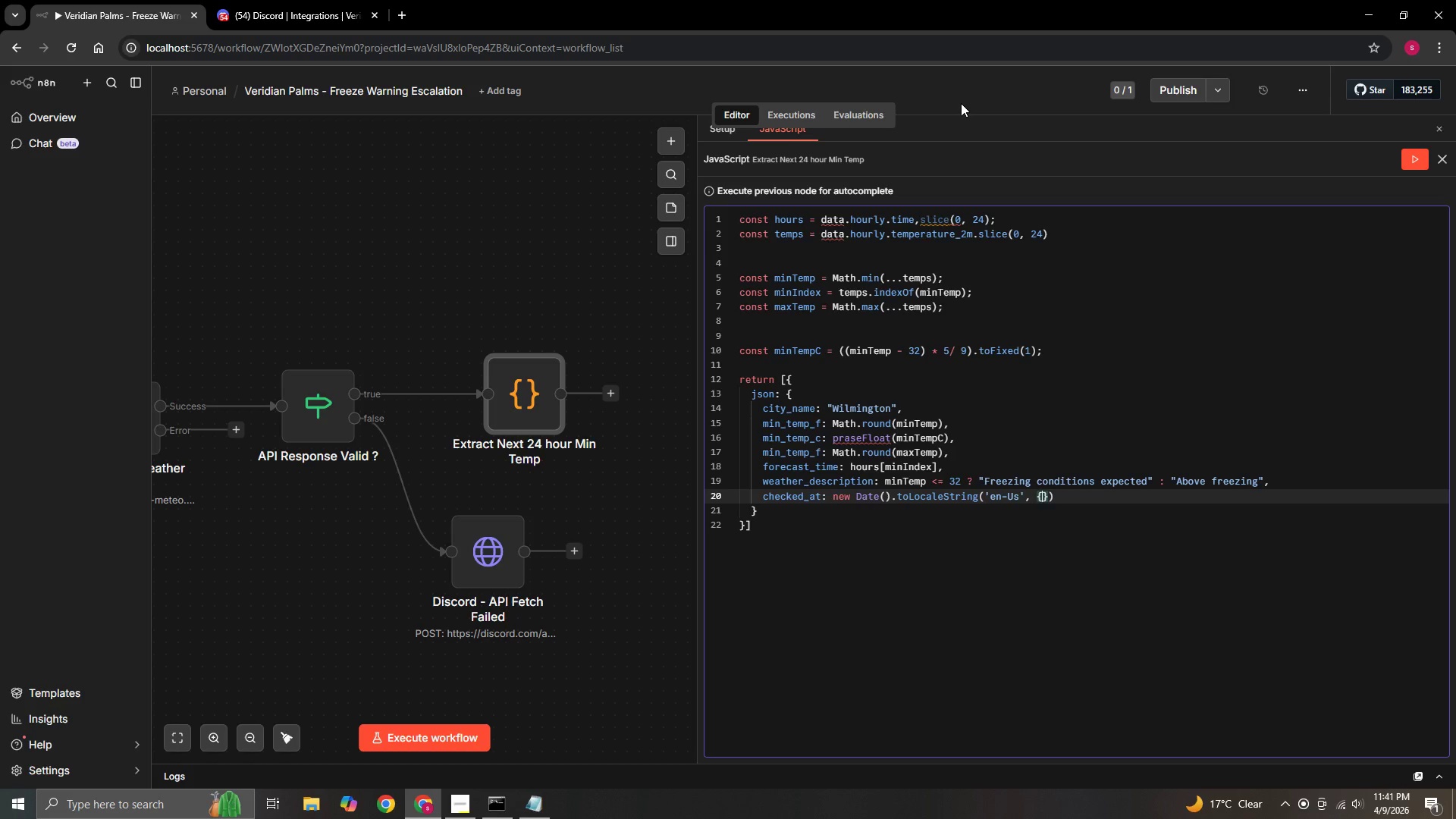 
key(Enter)
 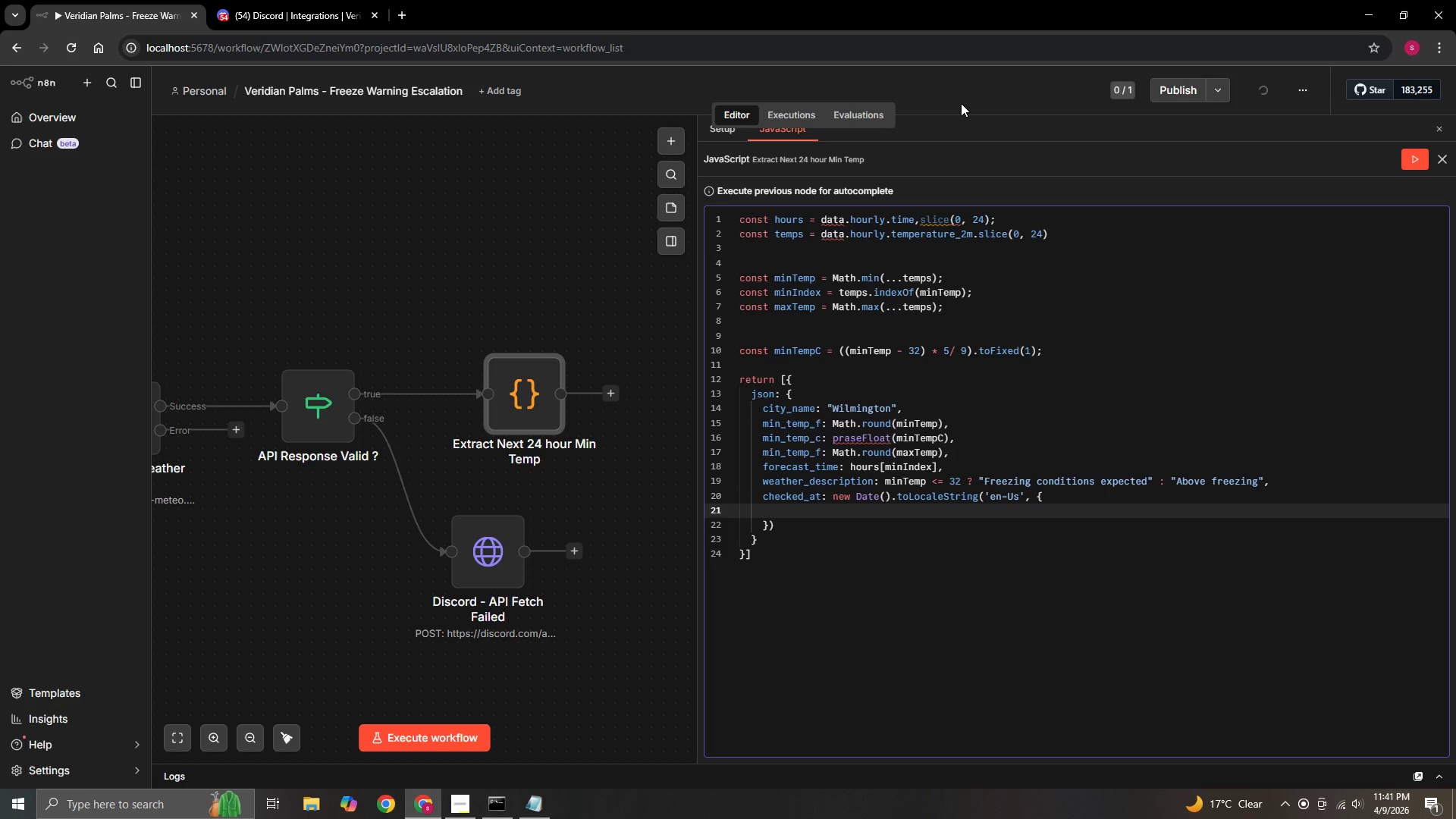 
type(timez)
key(Backspace)
type(Zone: 'America/New )
key(Backspace)
type(_york)
 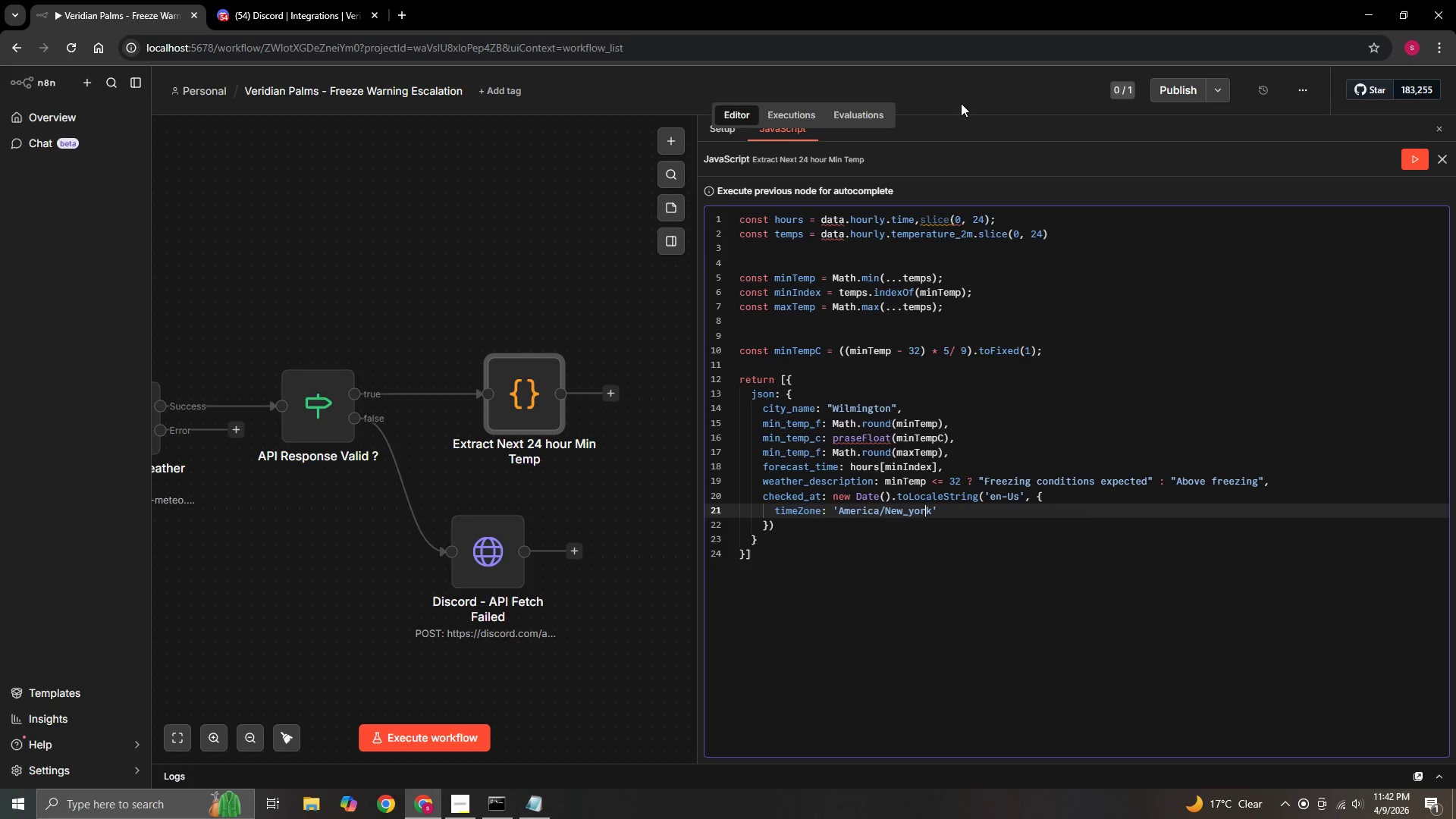 
 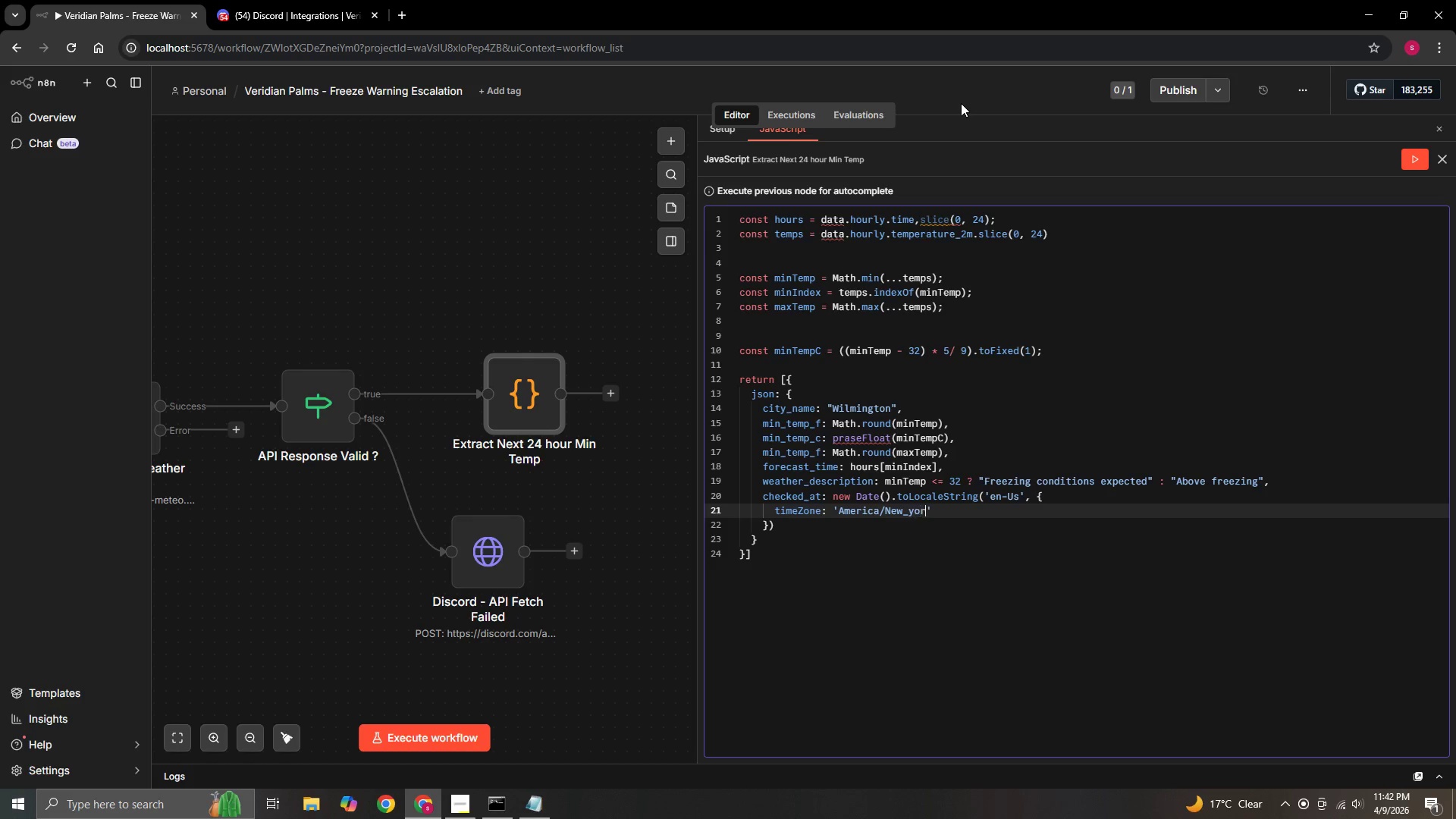 
key(ArrowLeft)
 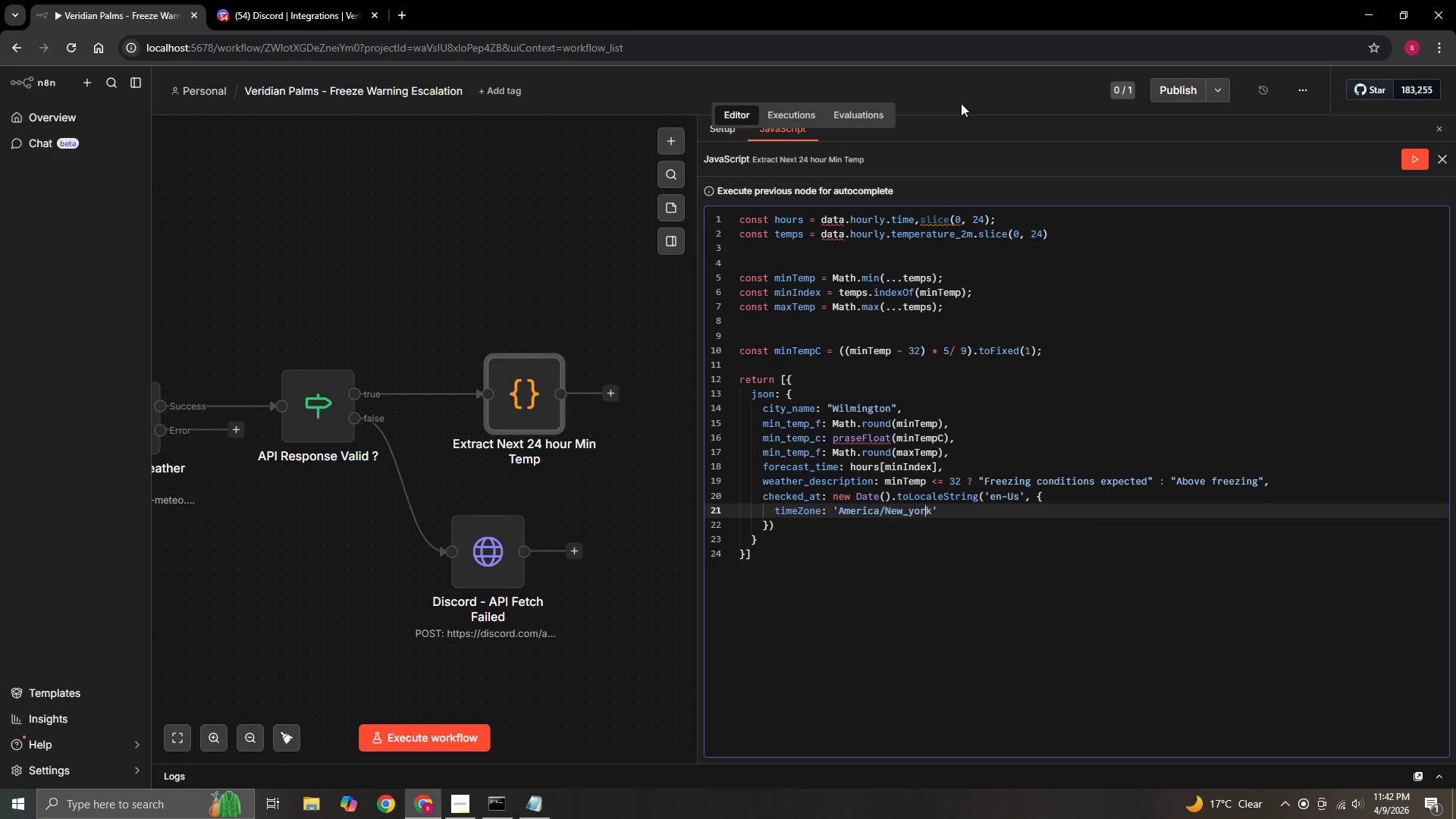 
key(ArrowLeft)
 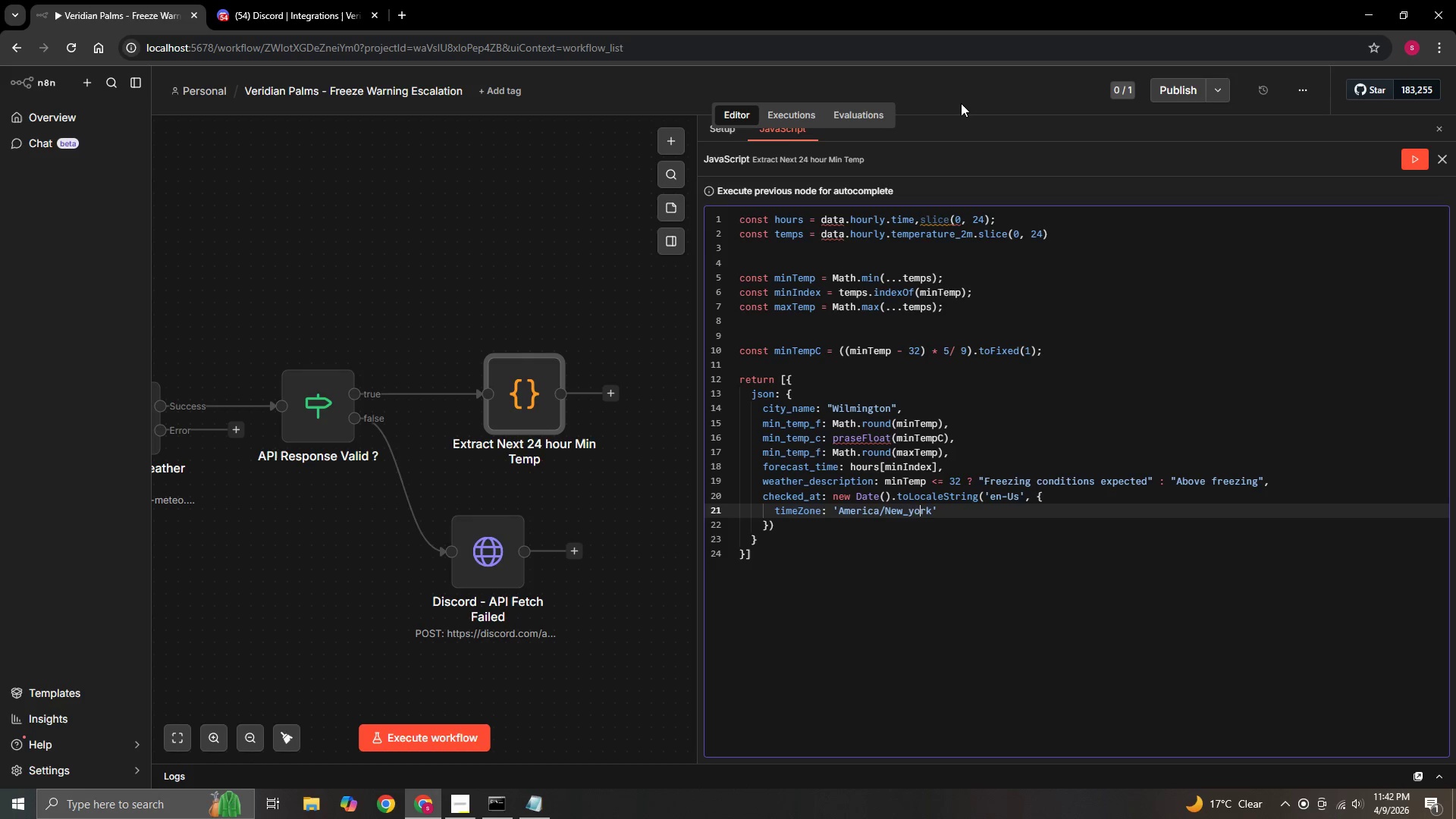 
key(ArrowLeft)
 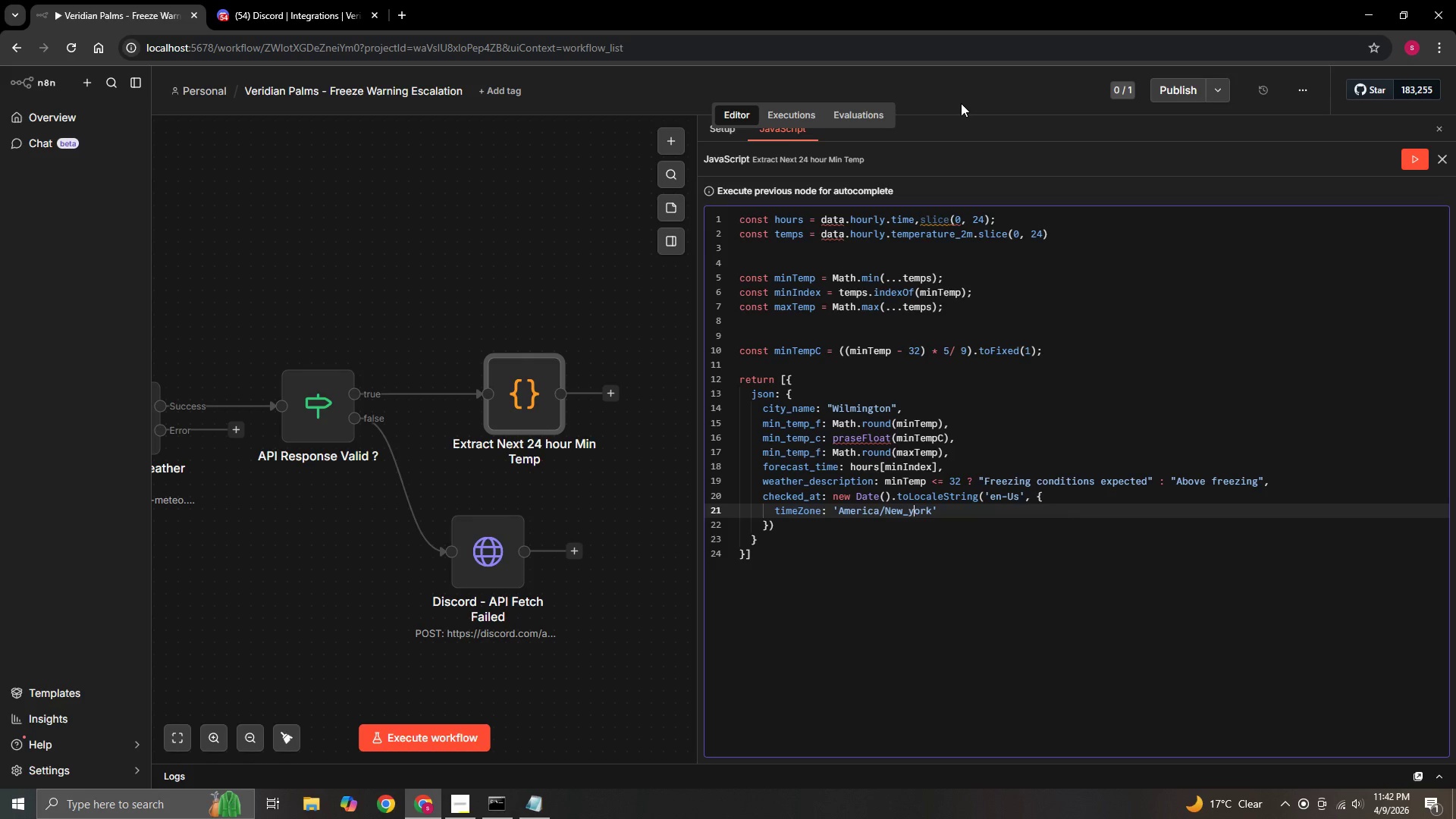 
key(Backspace)
 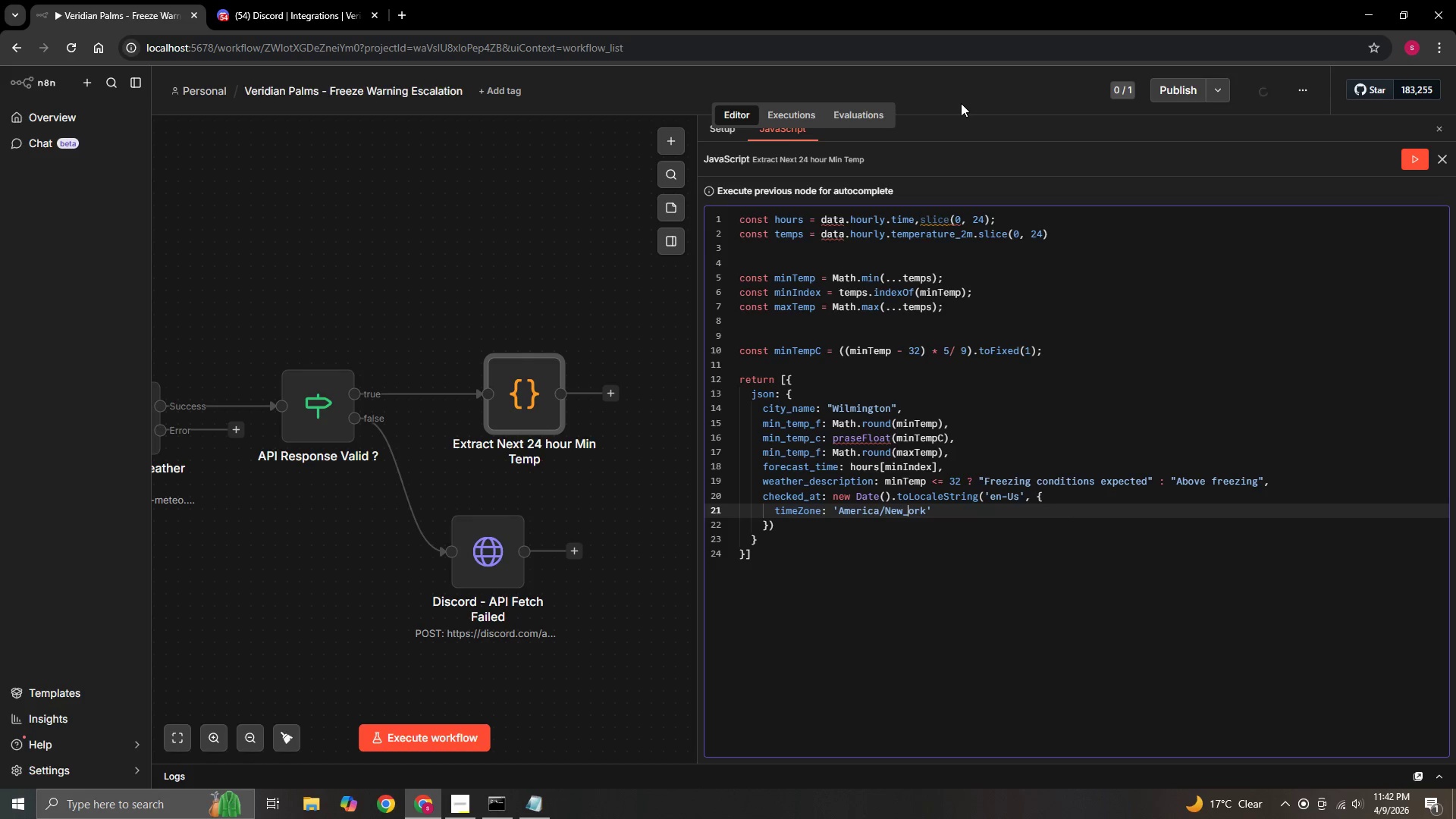 
key(Shift+Y)
 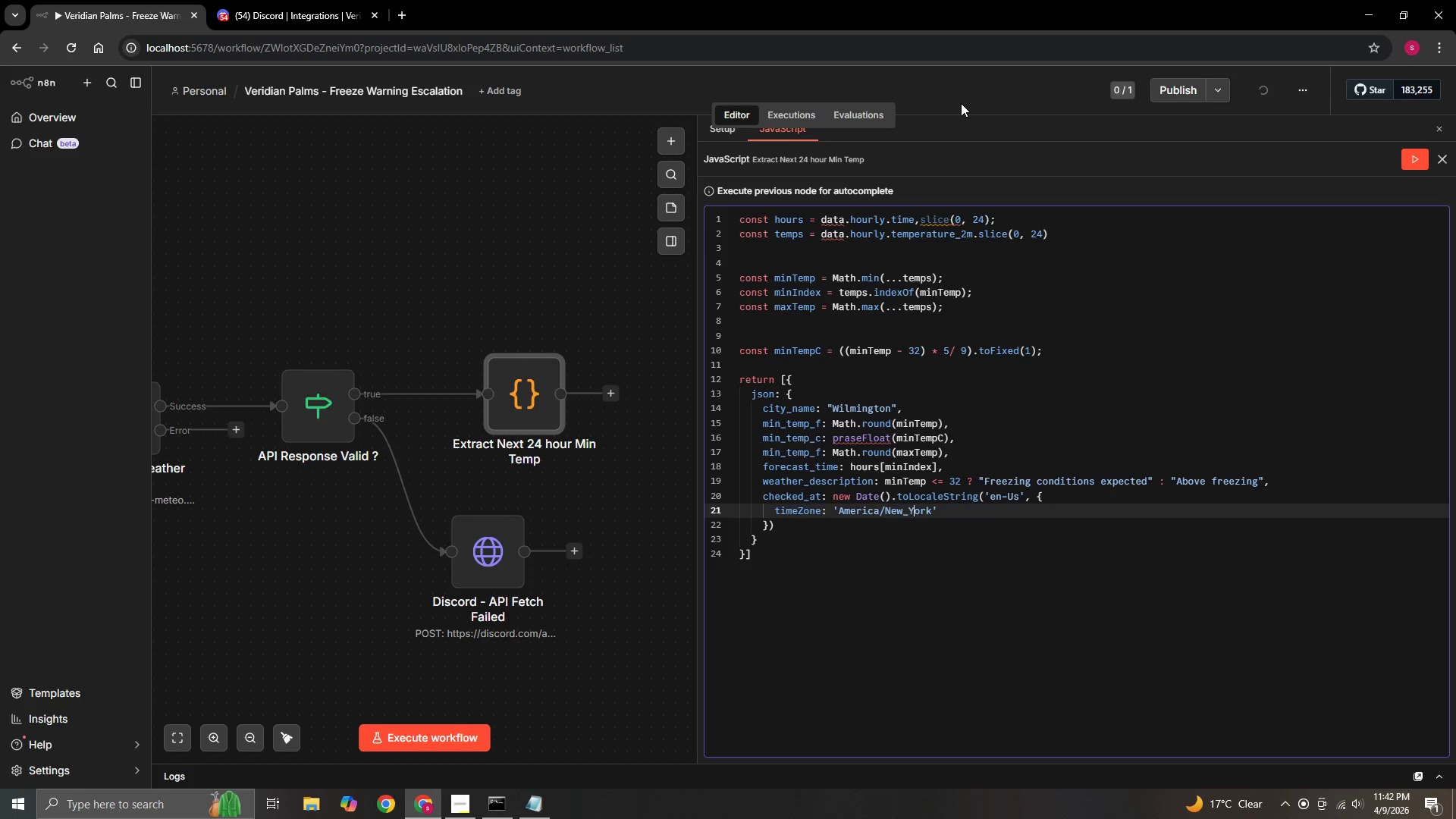 
key(ArrowRight)
 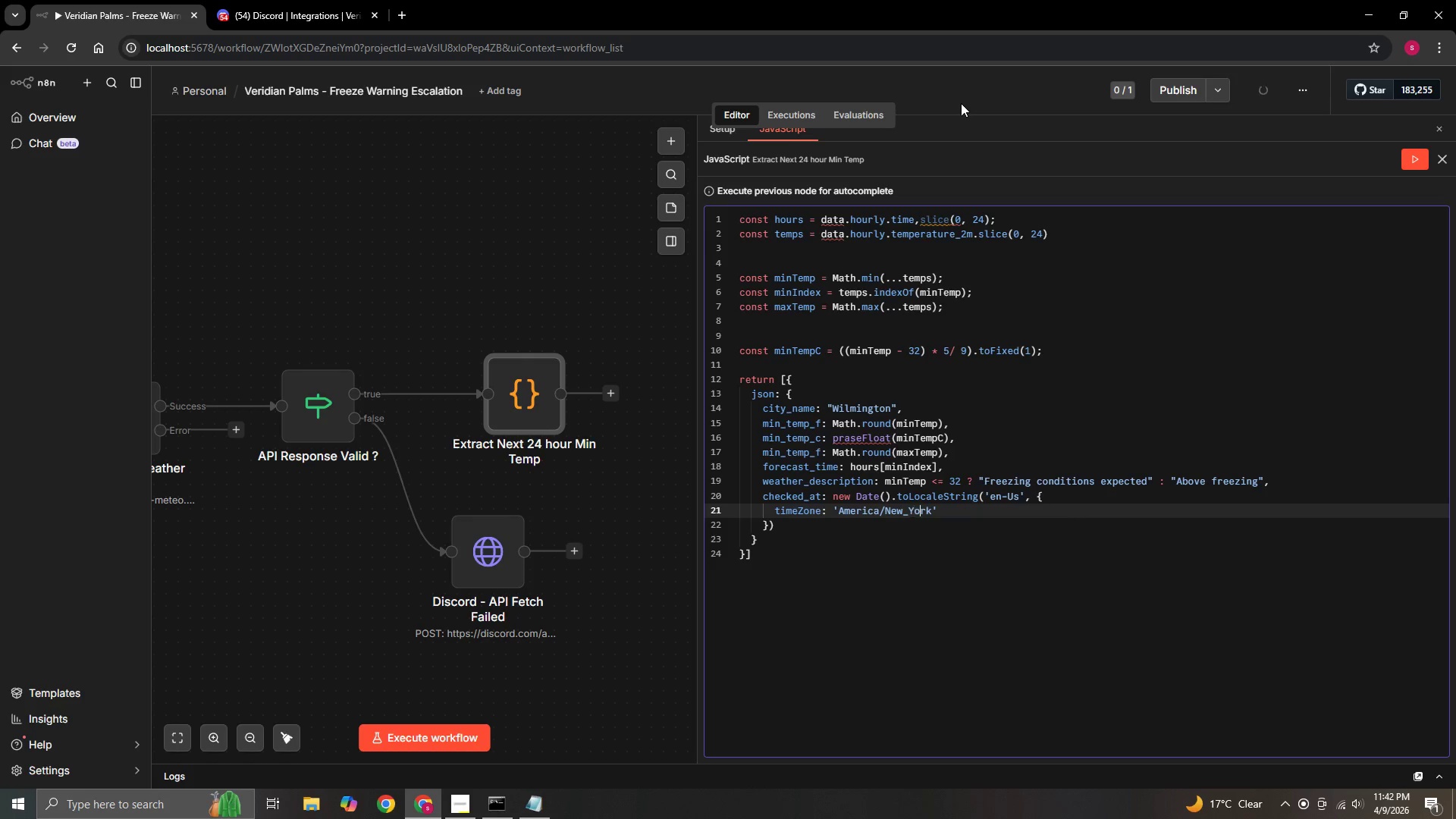 
key(ArrowRight)
 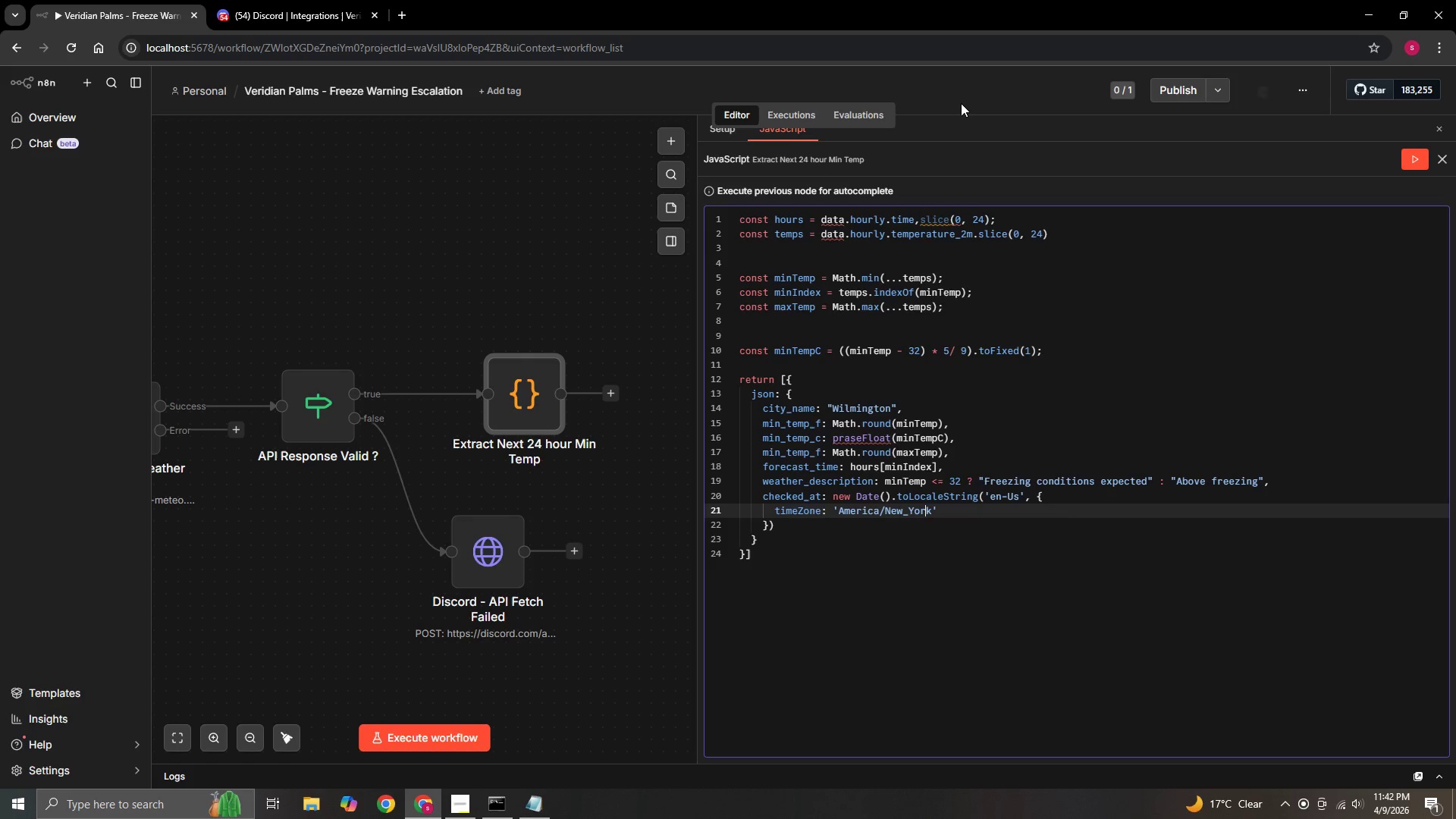 
key(ArrowRight)
 